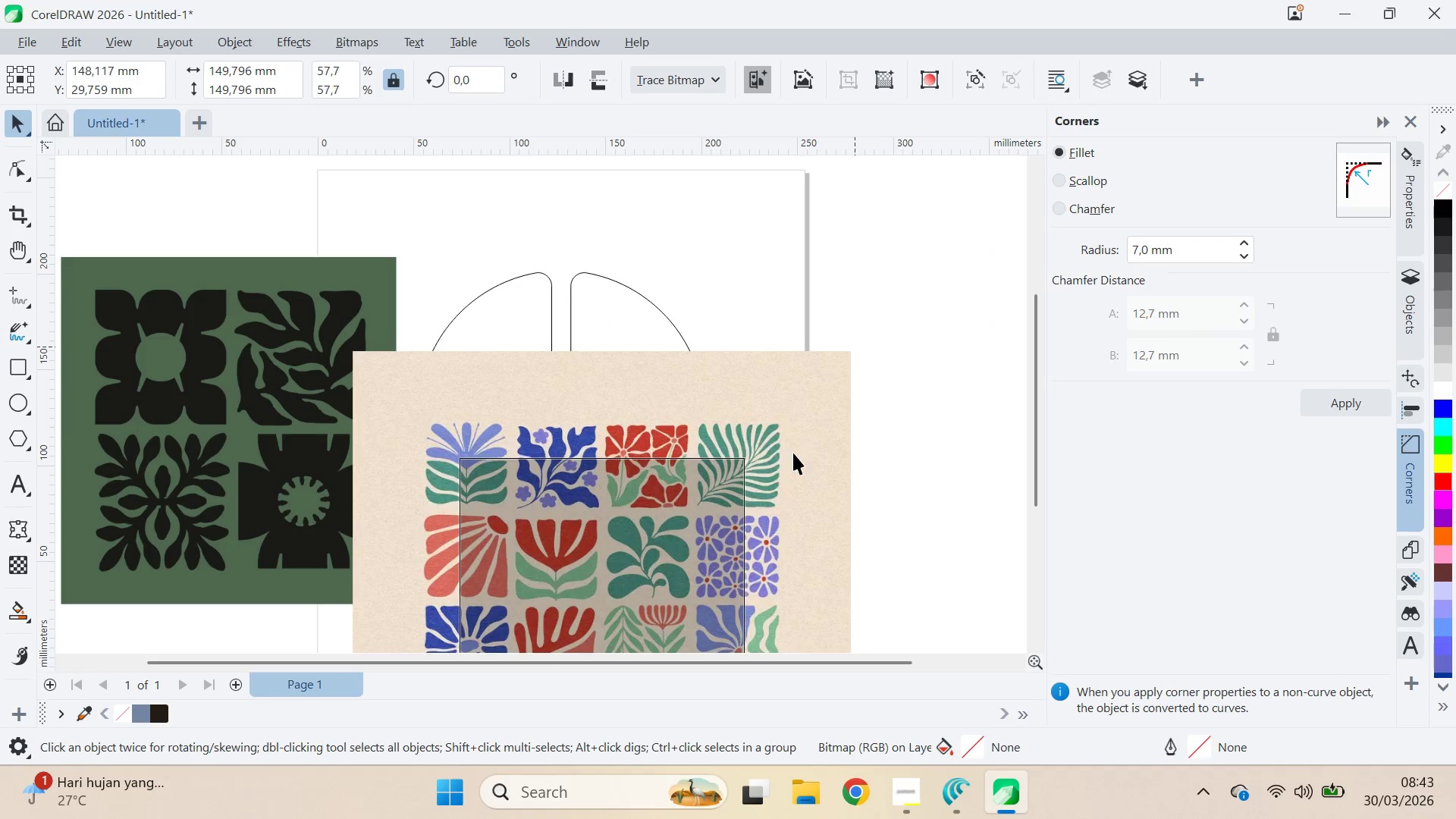 
hold_key(key=ShiftLeft, duration=4.45)
left_click_drag(start_coordinate=[599, 590], to_coordinate=[874, 375])
 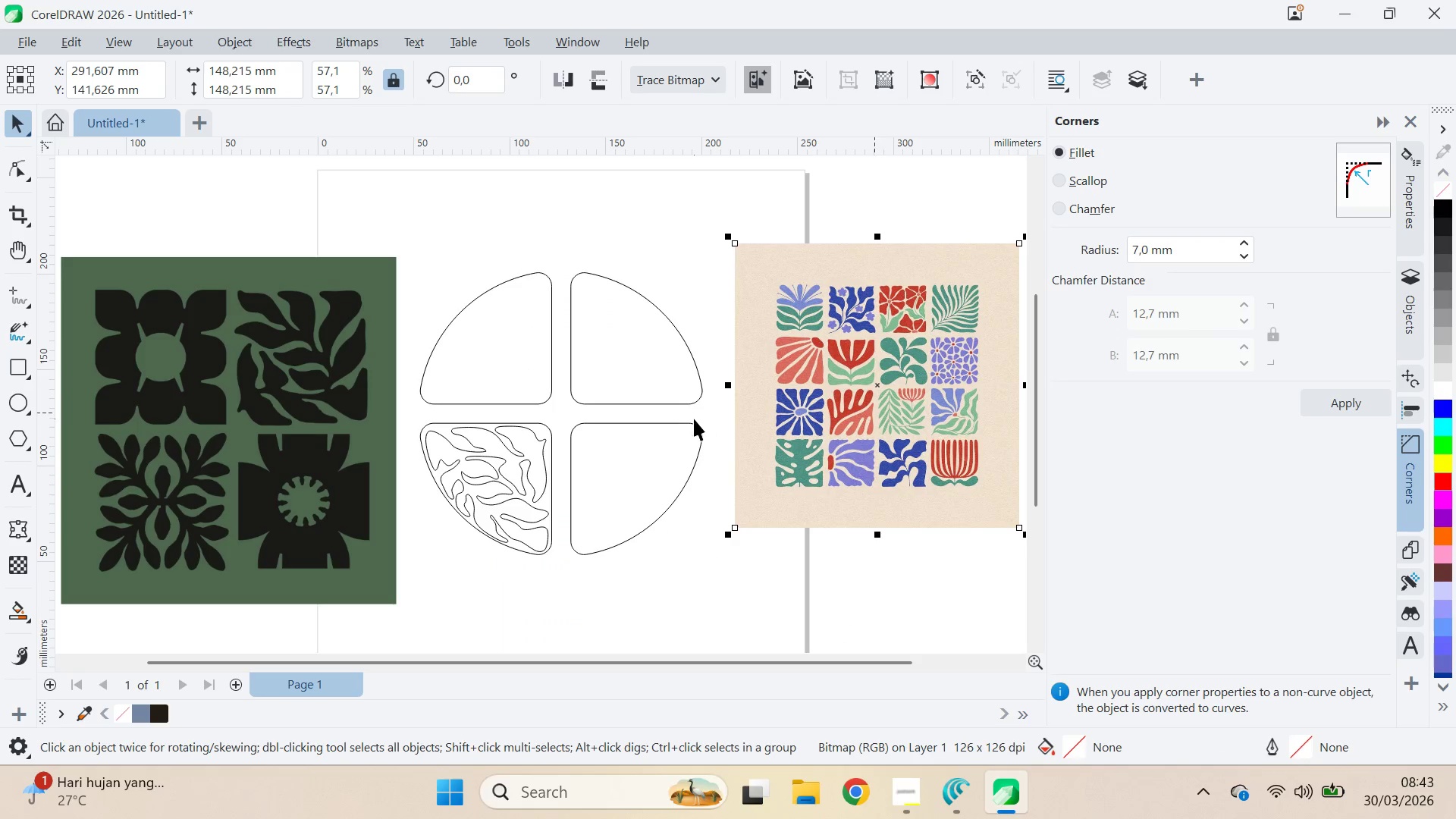 
key(Q)
 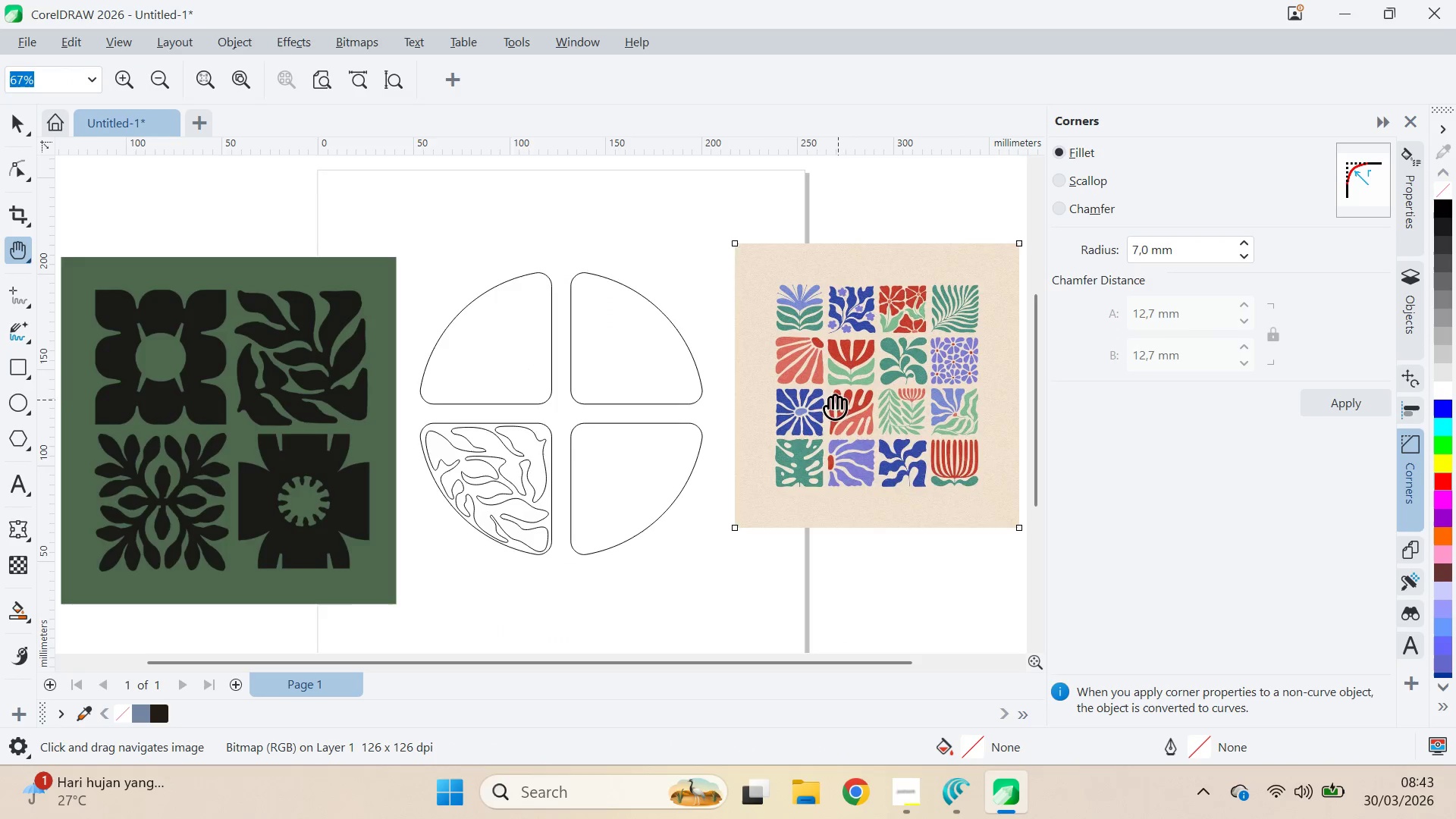 
left_click_drag(start_coordinate=[826, 399], to_coordinate=[359, 409])
 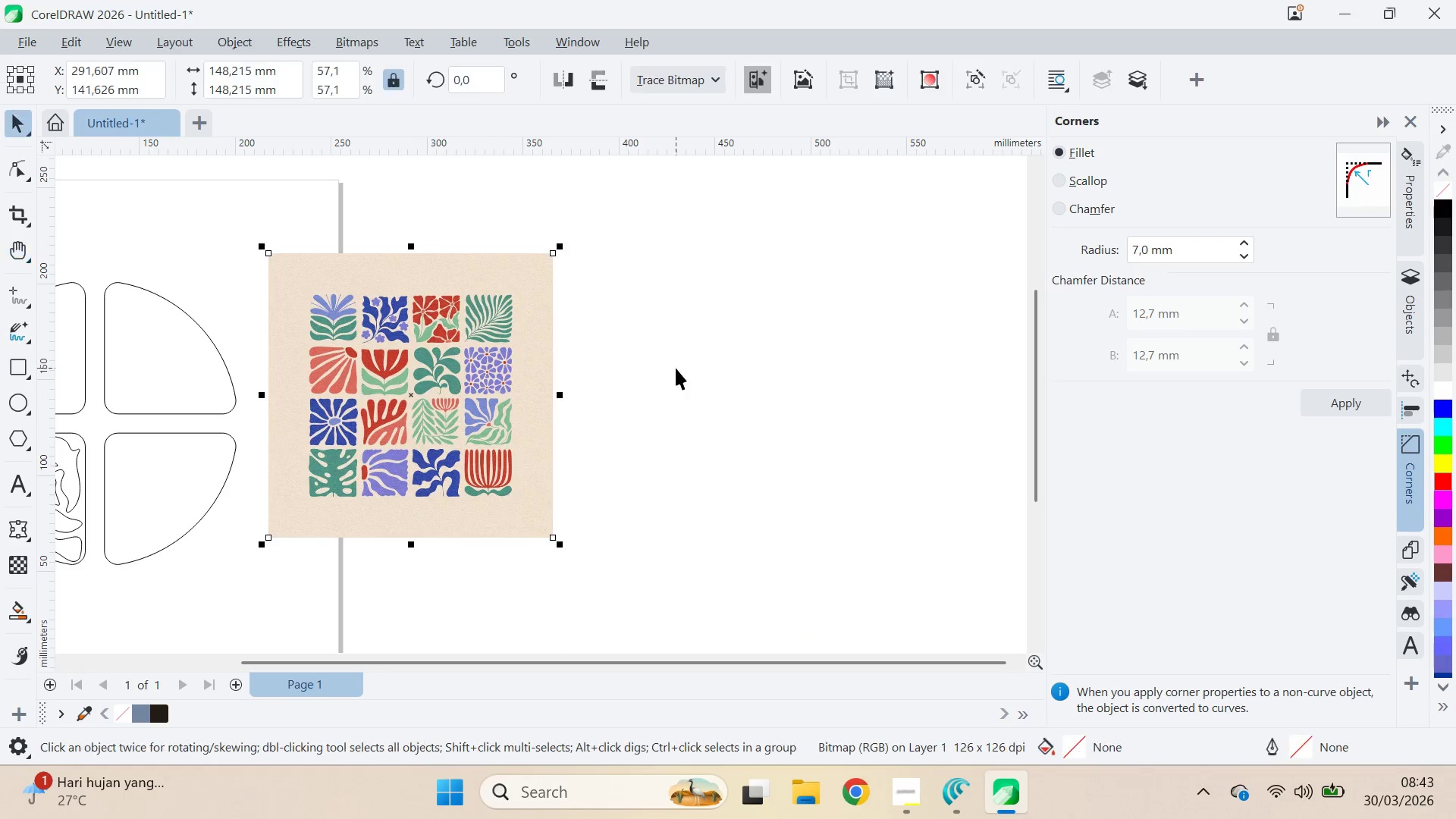 
double_click([356, 408])
 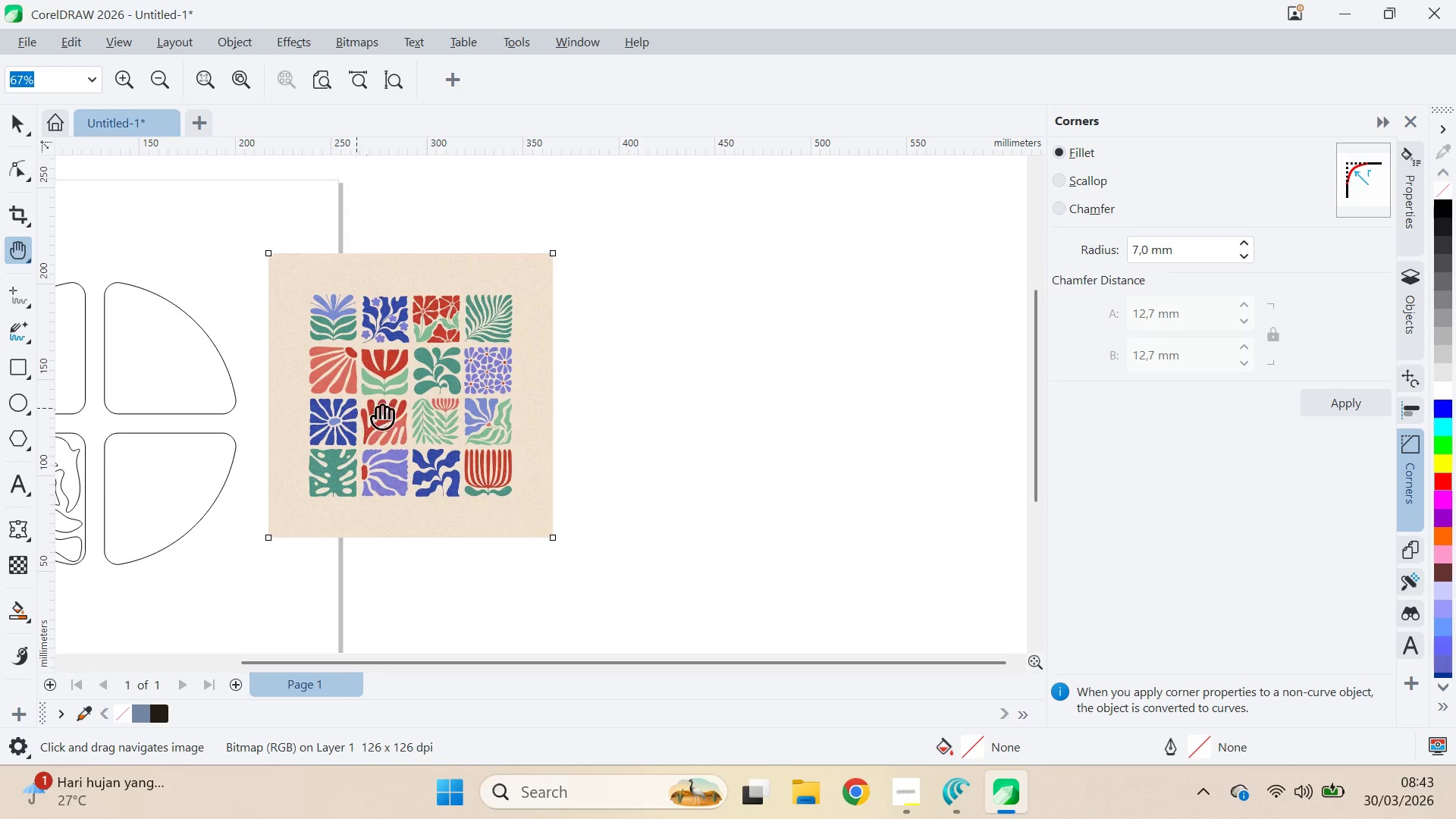 
key(V)
 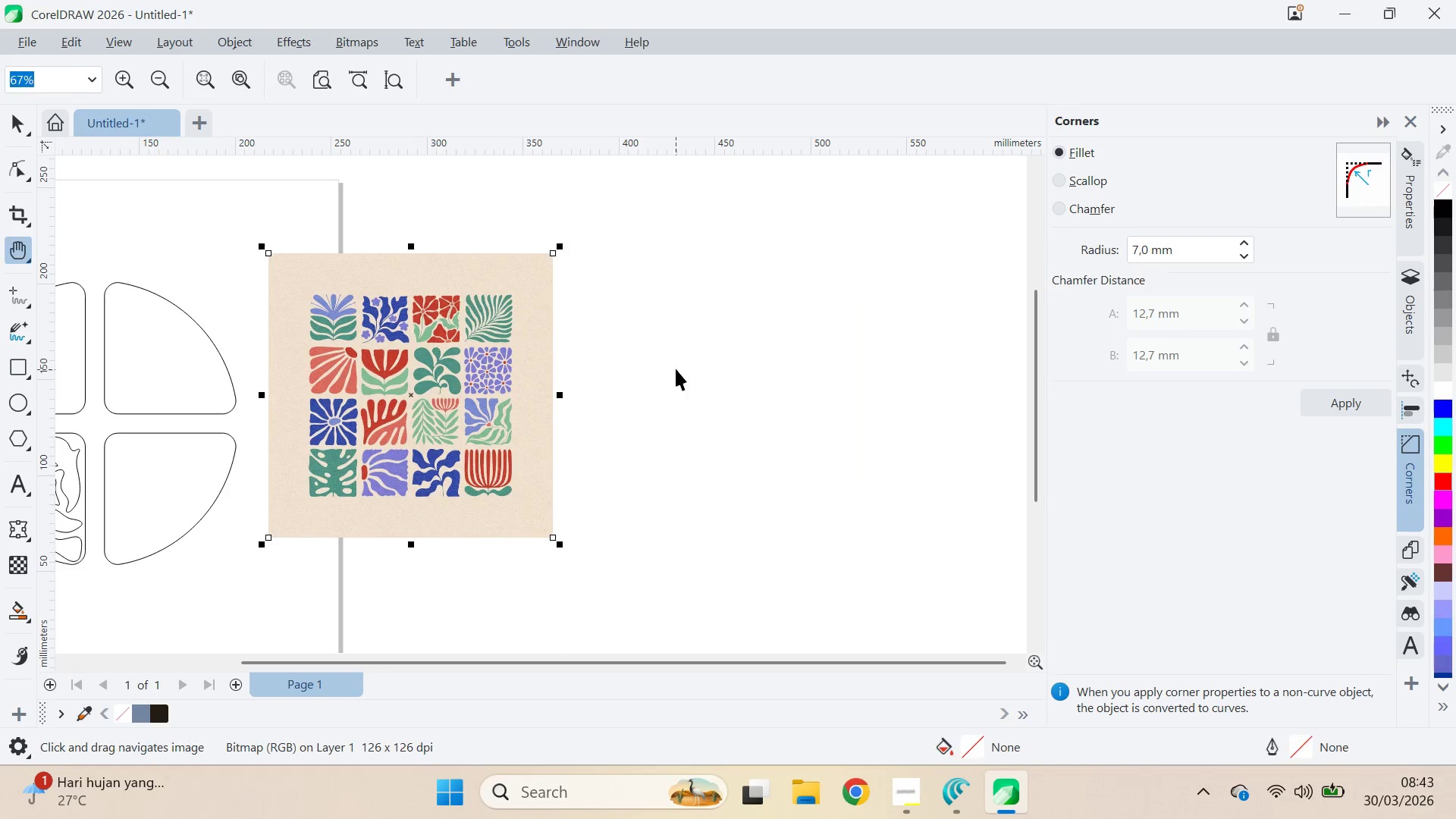 
triple_click([676, 368])
 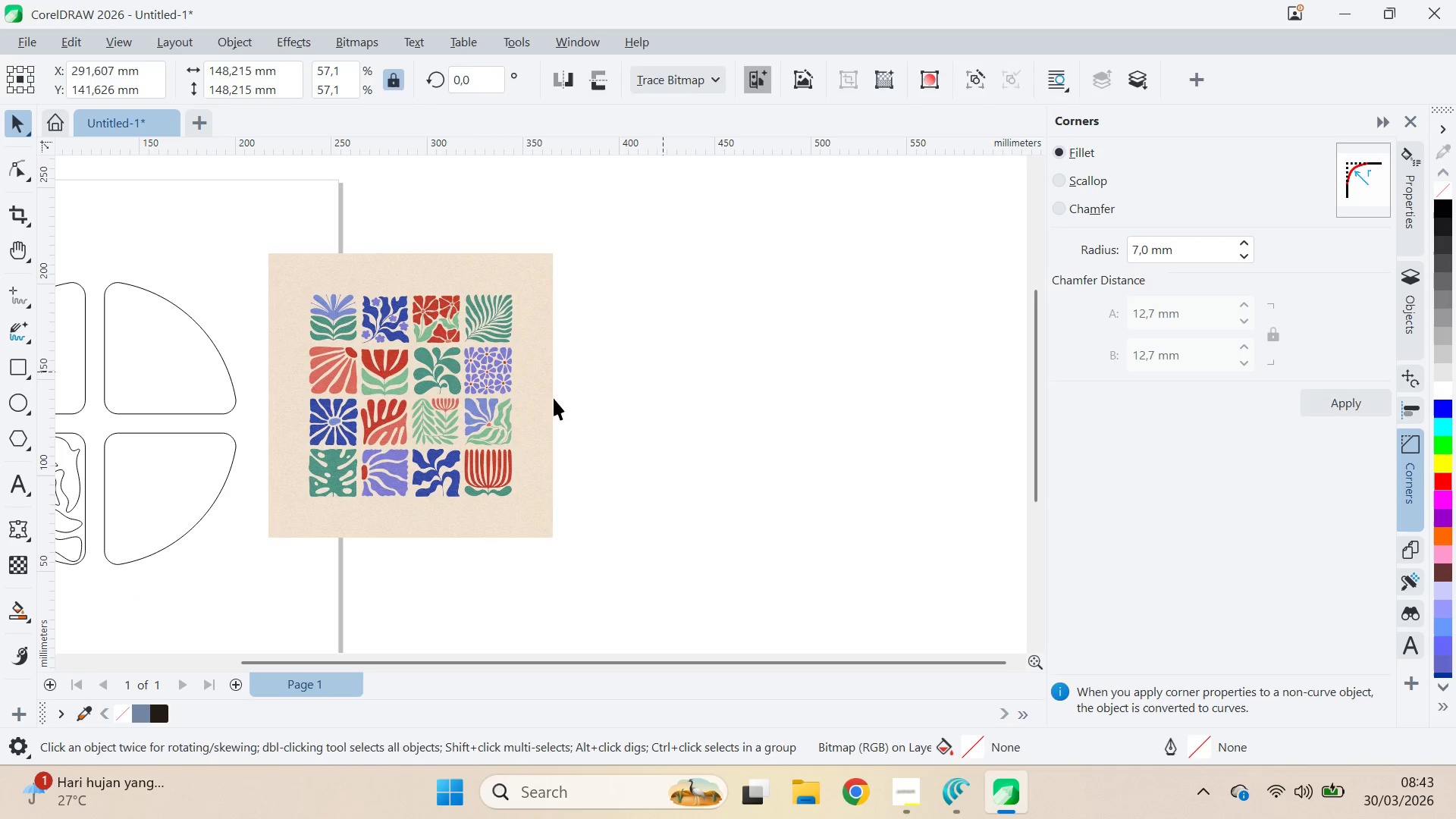 
triple_click([457, 413])
 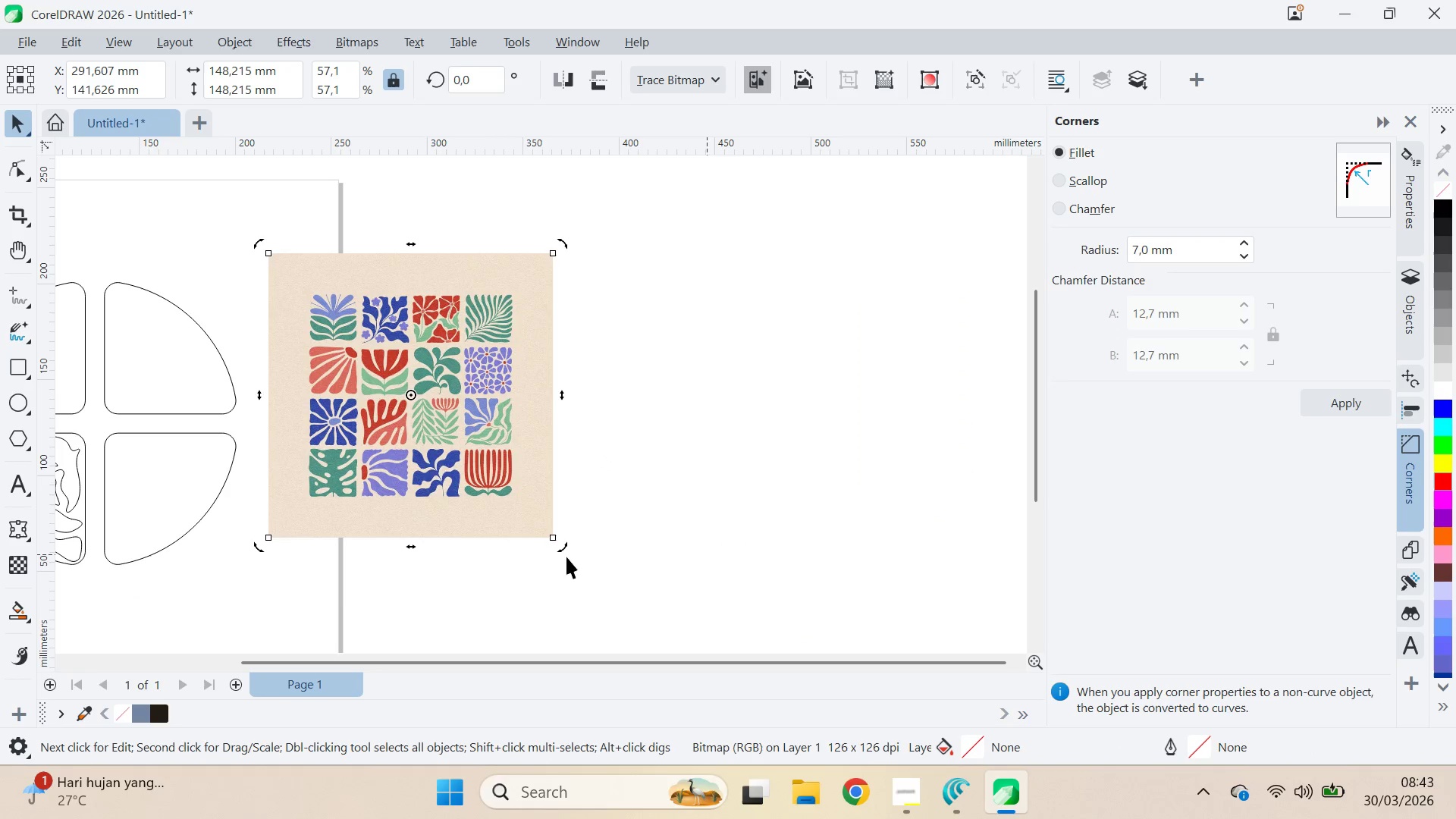 
left_click_drag(start_coordinate=[396, 419], to_coordinate=[537, 426])
 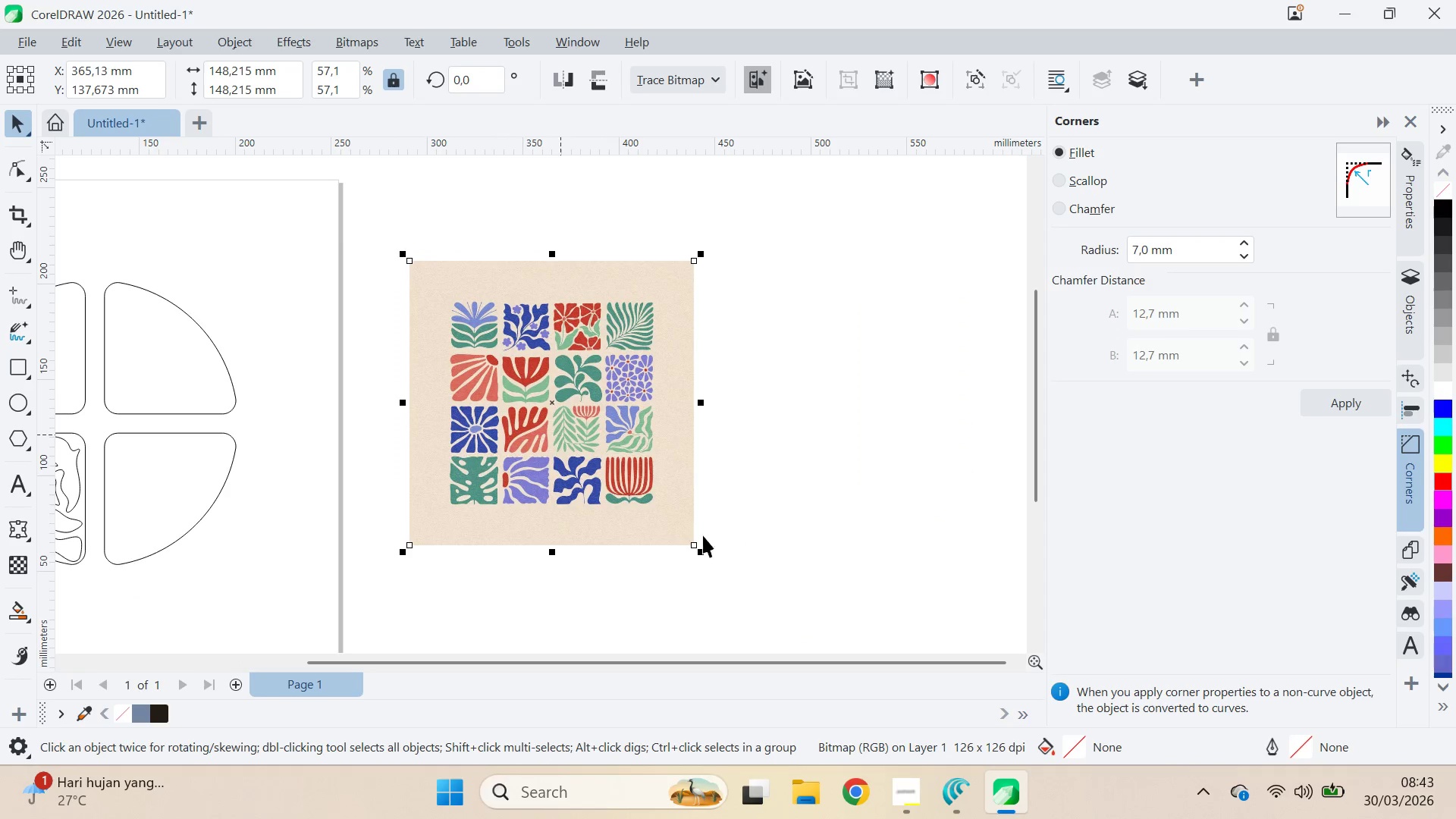 
hold_key(key=ShiftLeft, duration=1.22)
left_click_drag(start_coordinate=[700, 548], to_coordinate=[773, 622])
 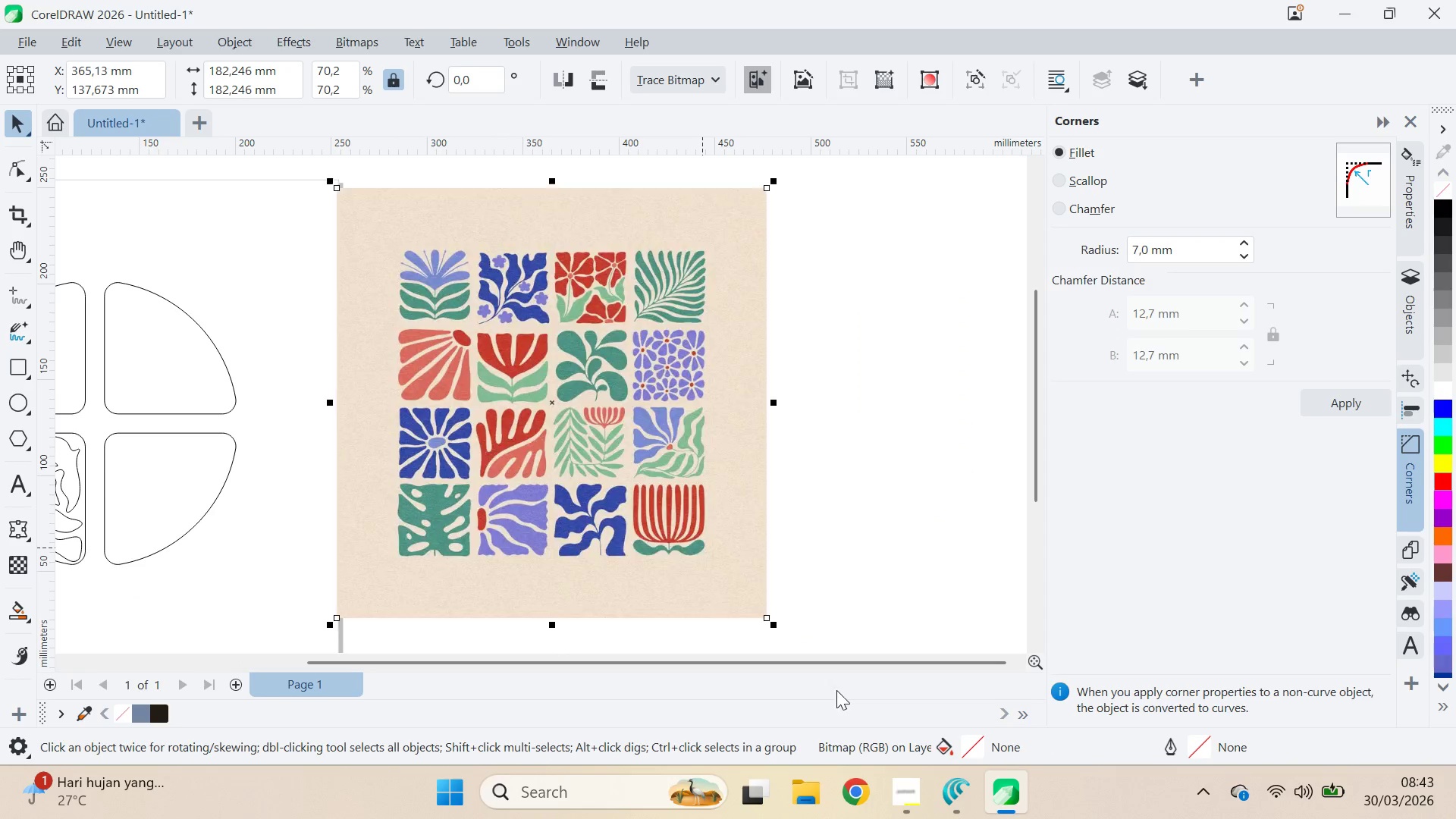 
left_click_drag(start_coordinate=[802, 652], to_coordinate=[836, 689])
 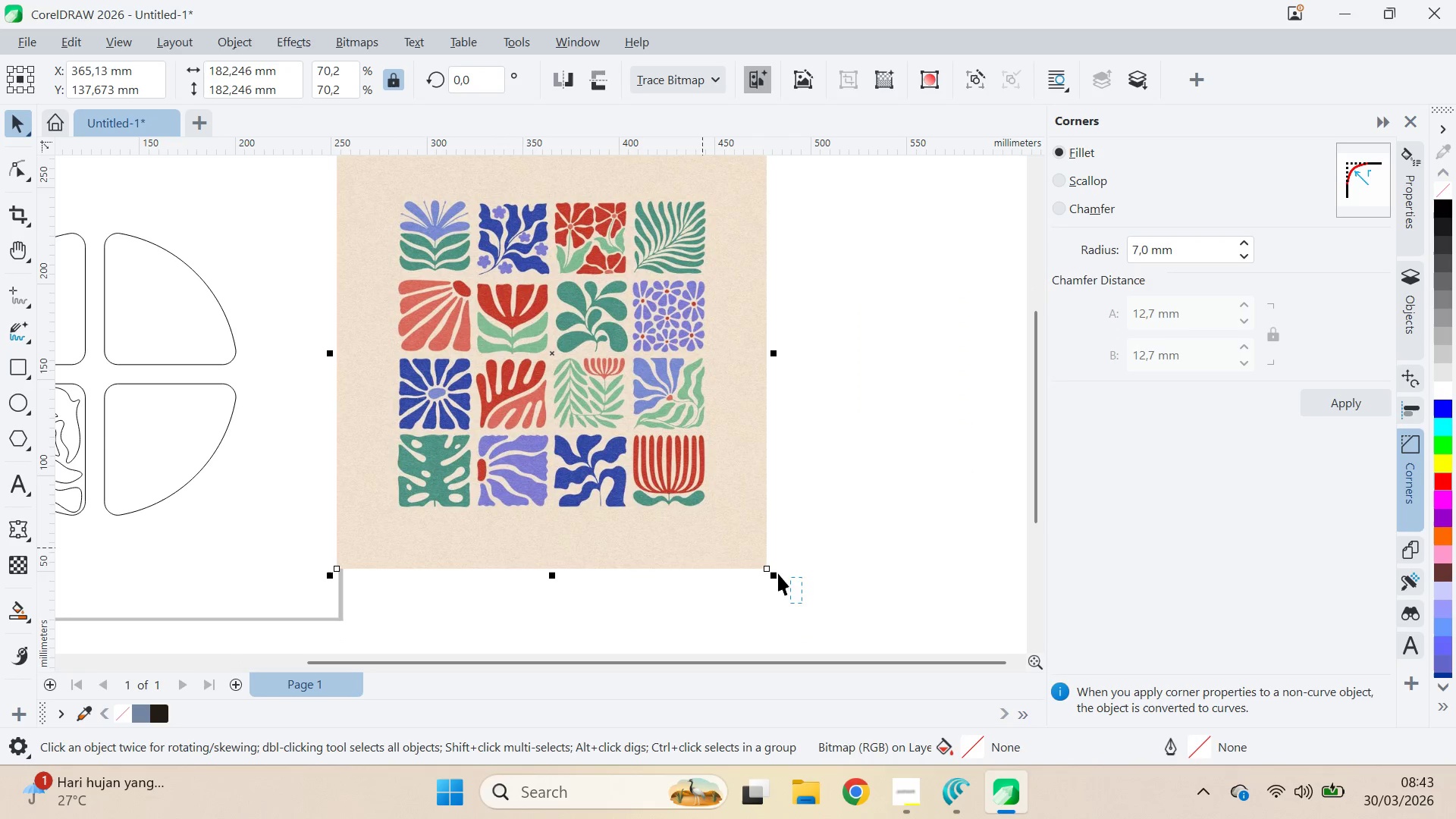 
hold_key(key=ShiftLeft, duration=0.91)
left_click_drag(start_coordinate=[775, 573], to_coordinate=[849, 648])
 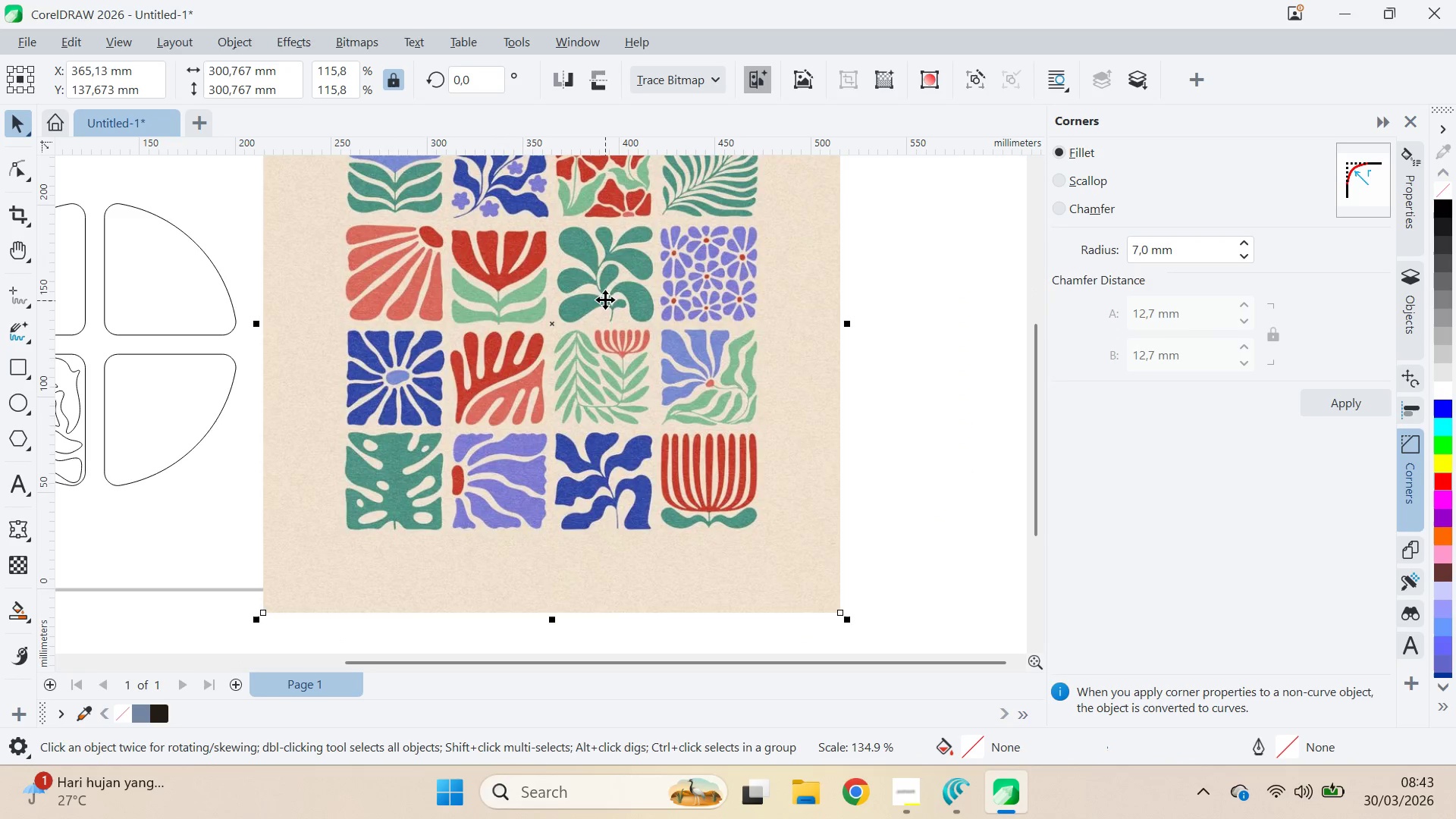 
left_click_drag(start_coordinate=[605, 299], to_coordinate=[695, 453])
 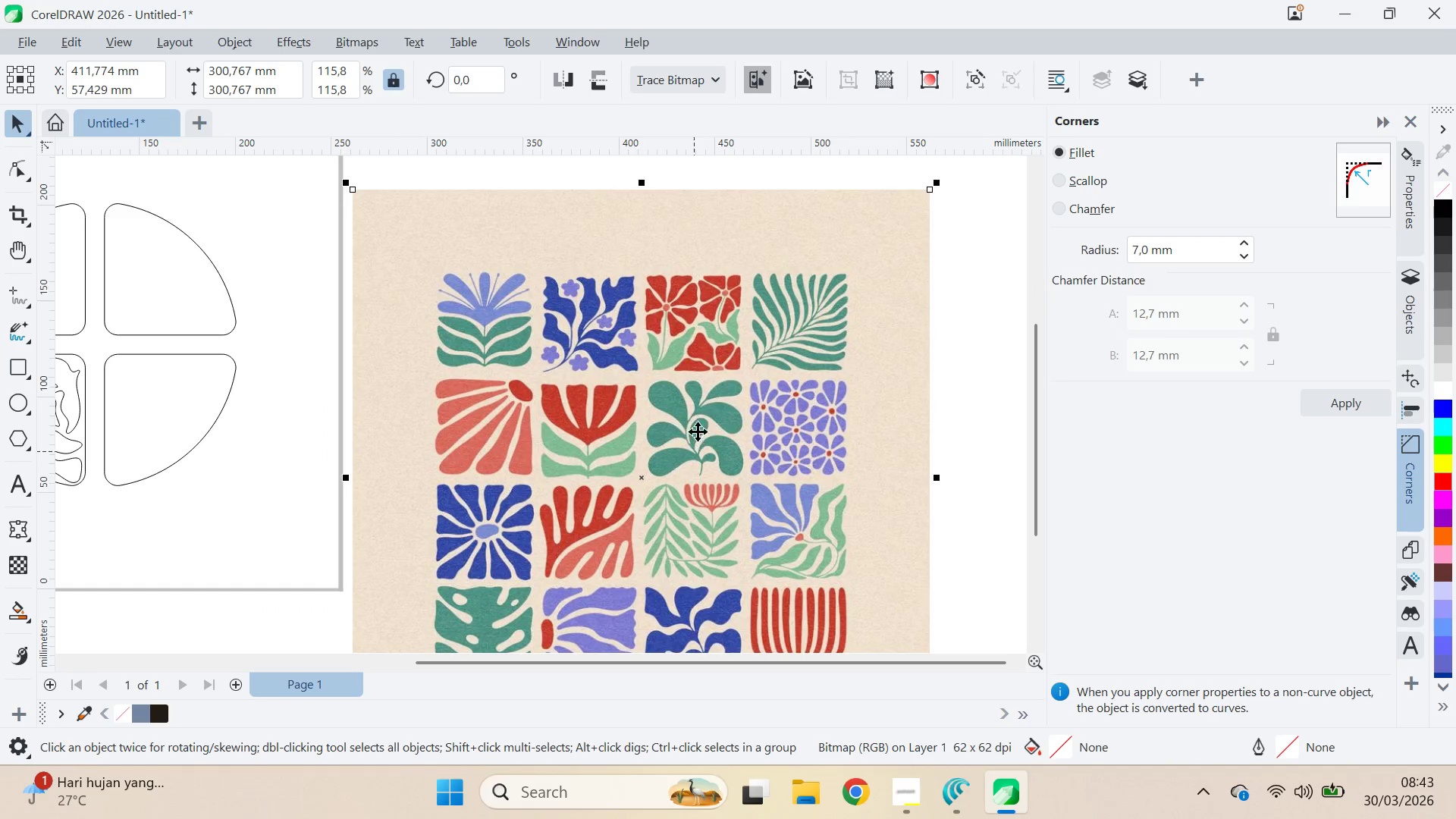 
type(qv)
 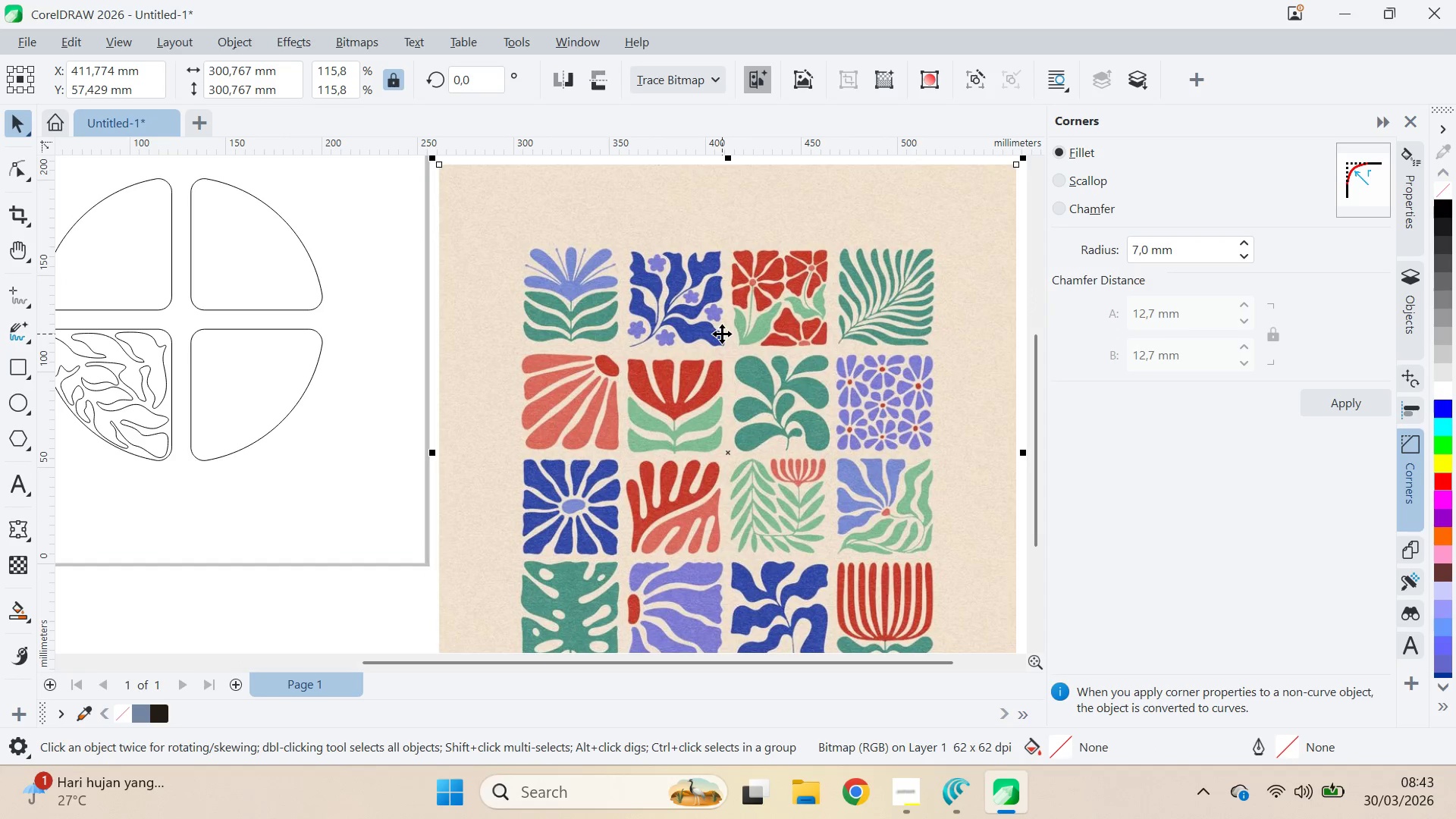 
left_click_drag(start_coordinate=[676, 418], to_coordinate=[763, 393])
 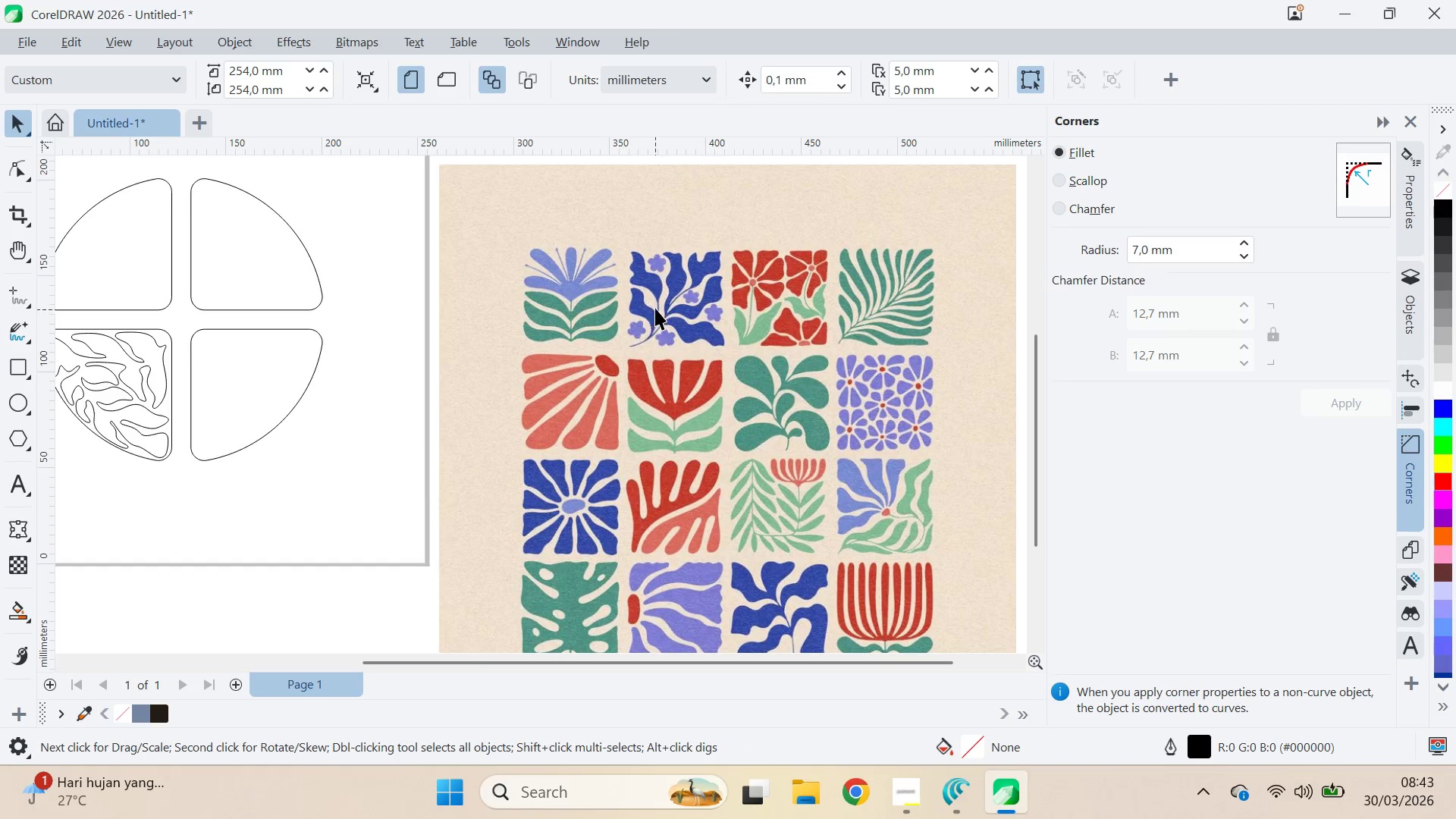 
scroll: coordinate [695, 287], scroll_direction: up, amount: 7.0
 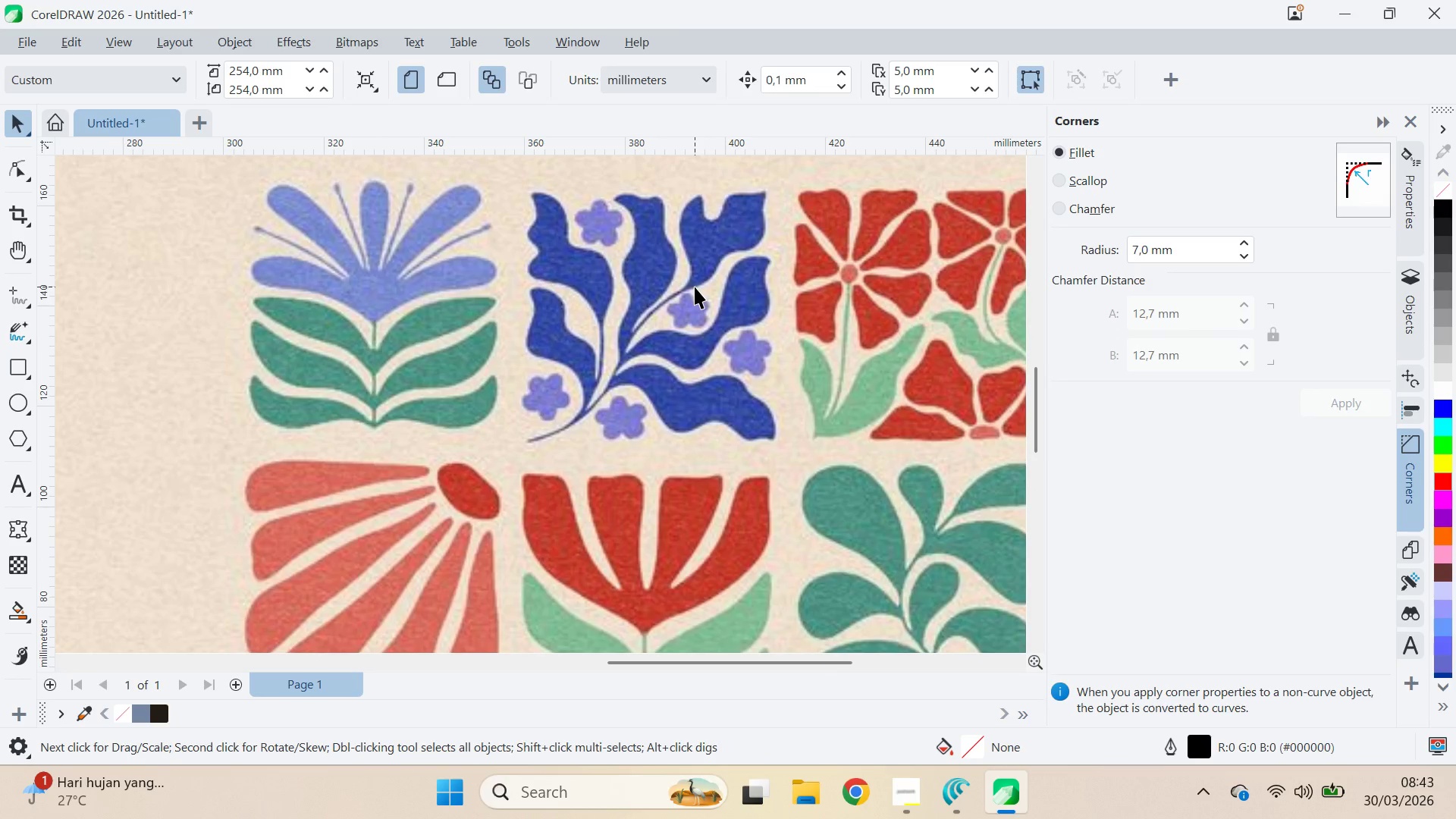 
key(Q)
 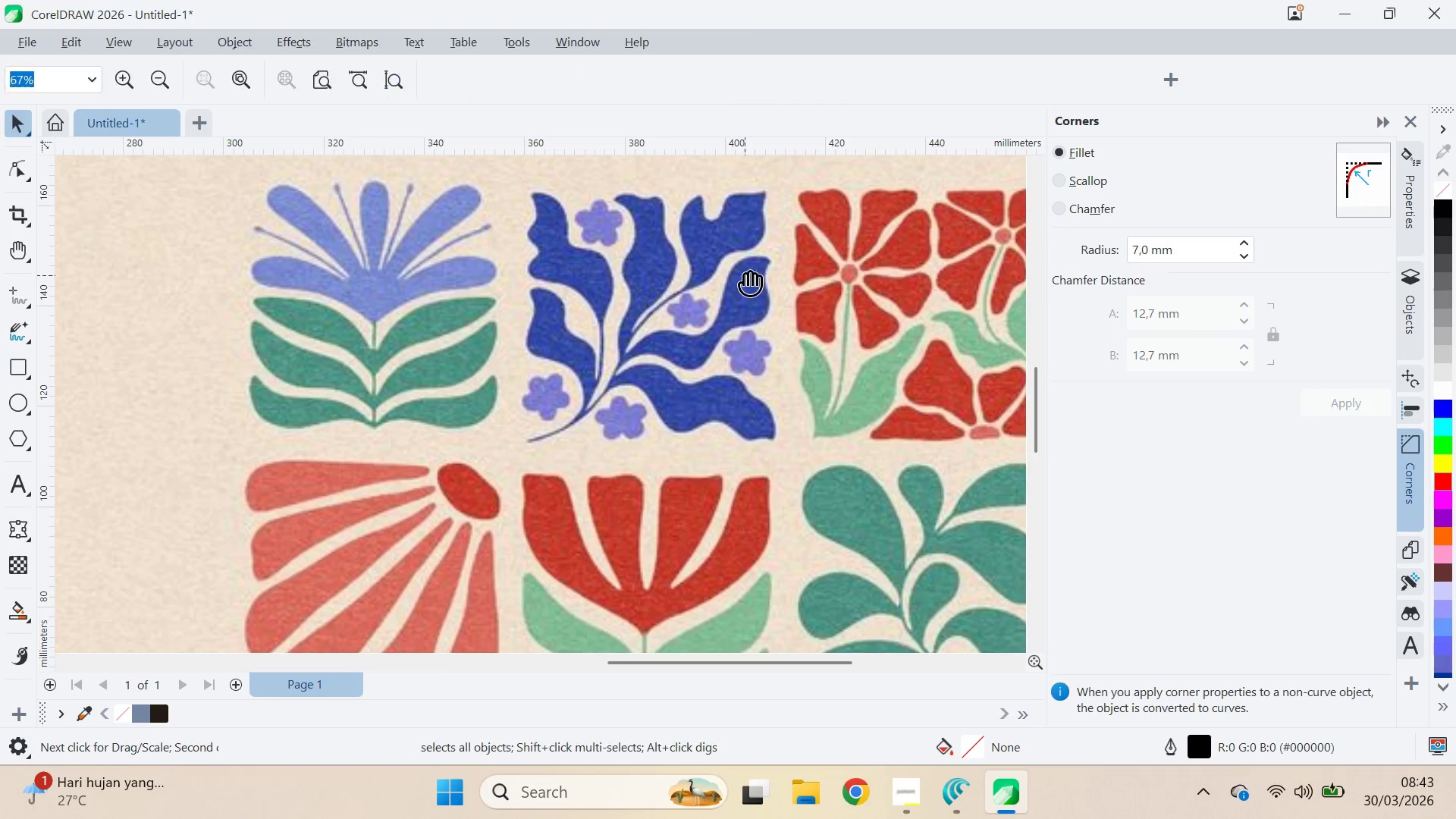 
left_click_drag(start_coordinate=[745, 275], to_coordinate=[695, 297])
 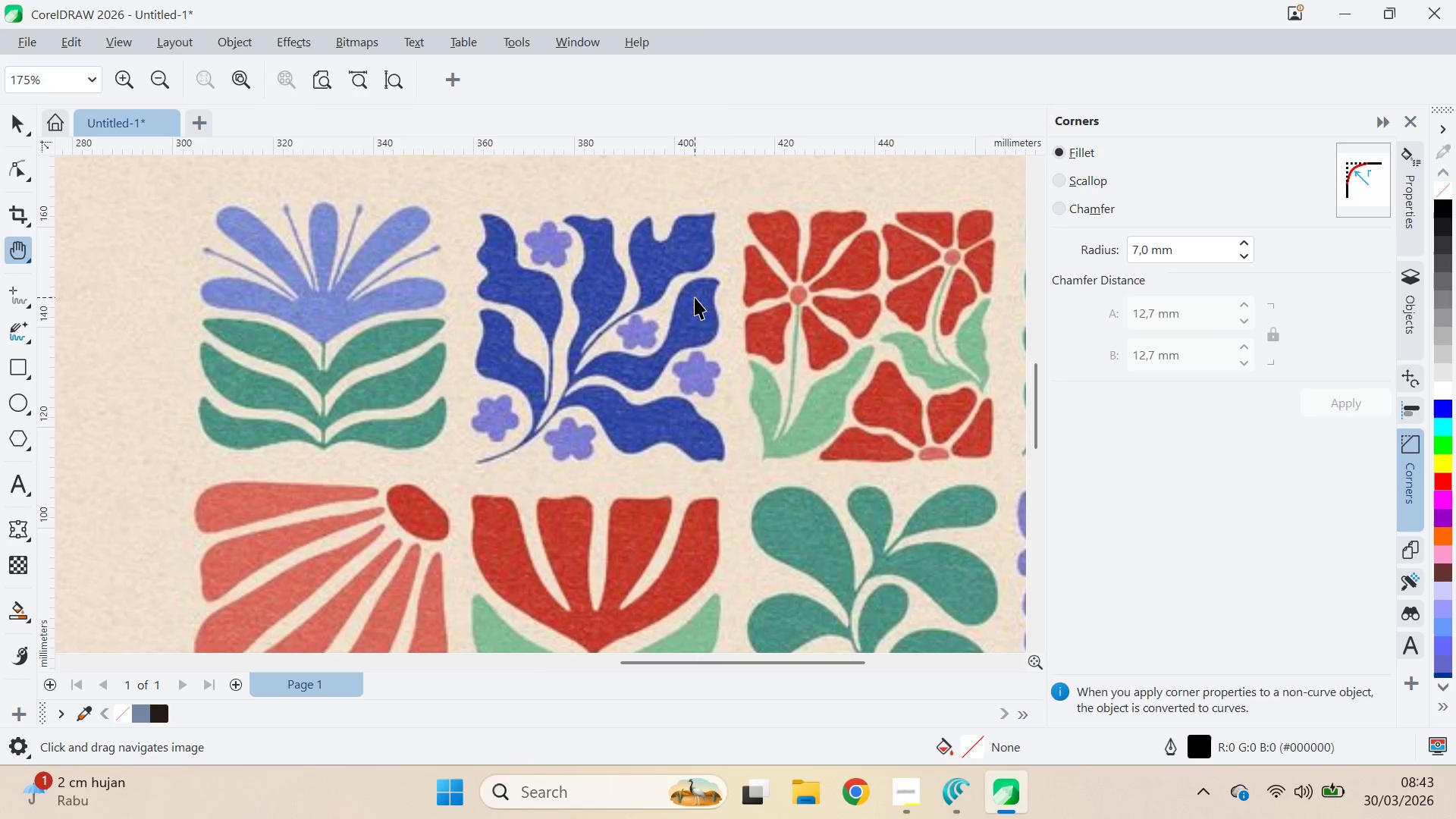 
key(V)
 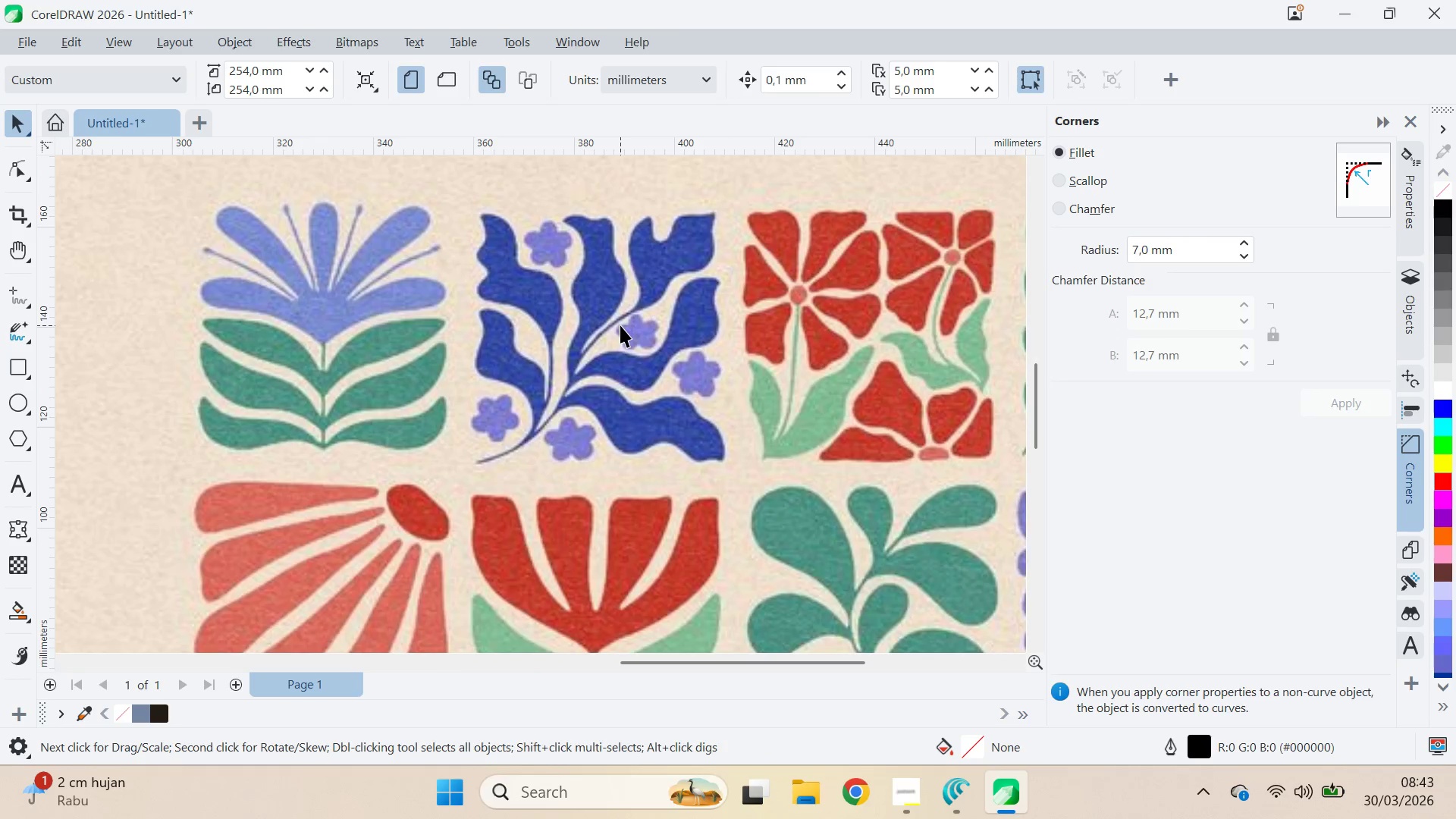 
scroll: coordinate [620, 327], scroll_direction: up, amount: 3.0
 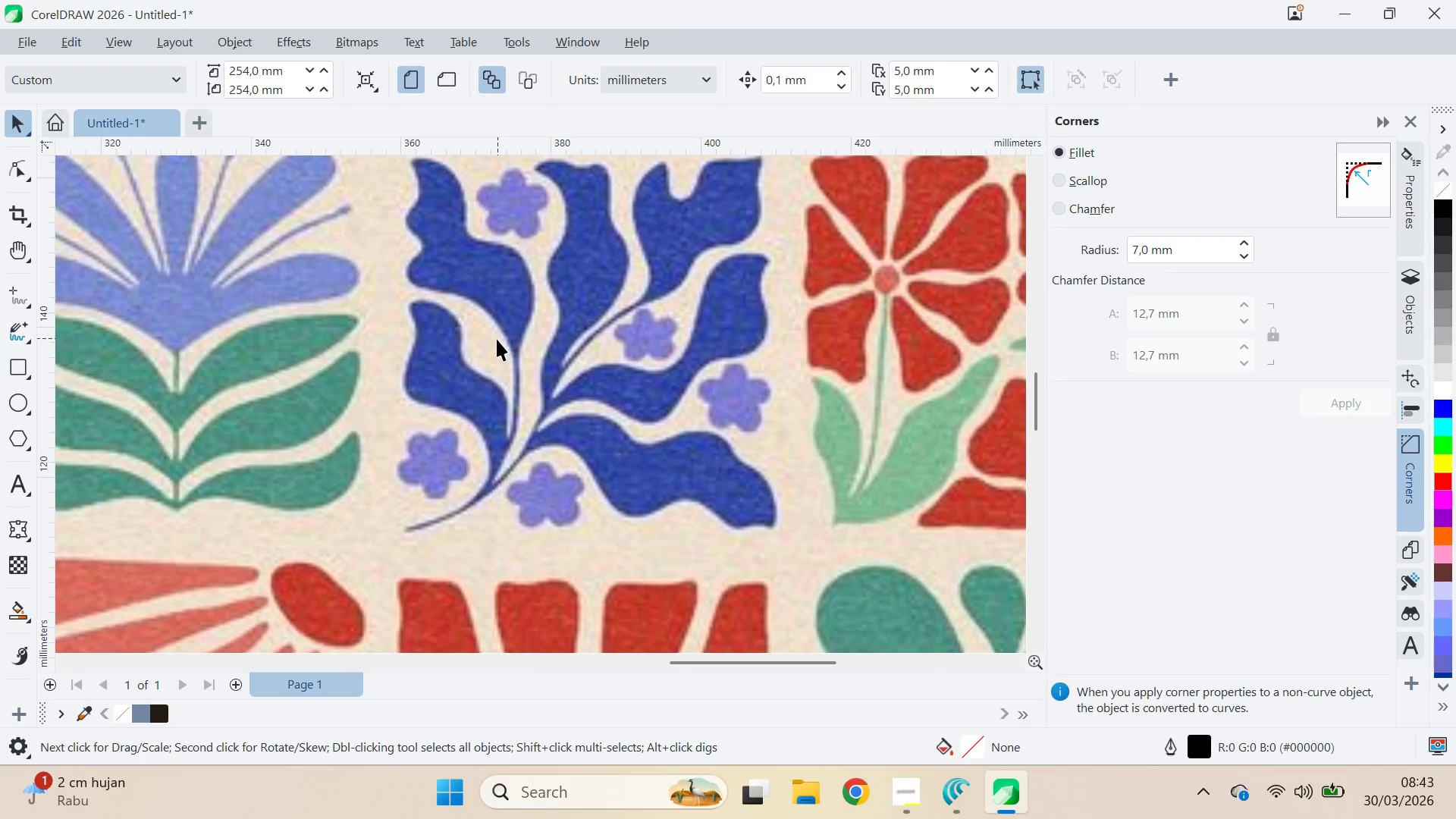 
type(qv)
 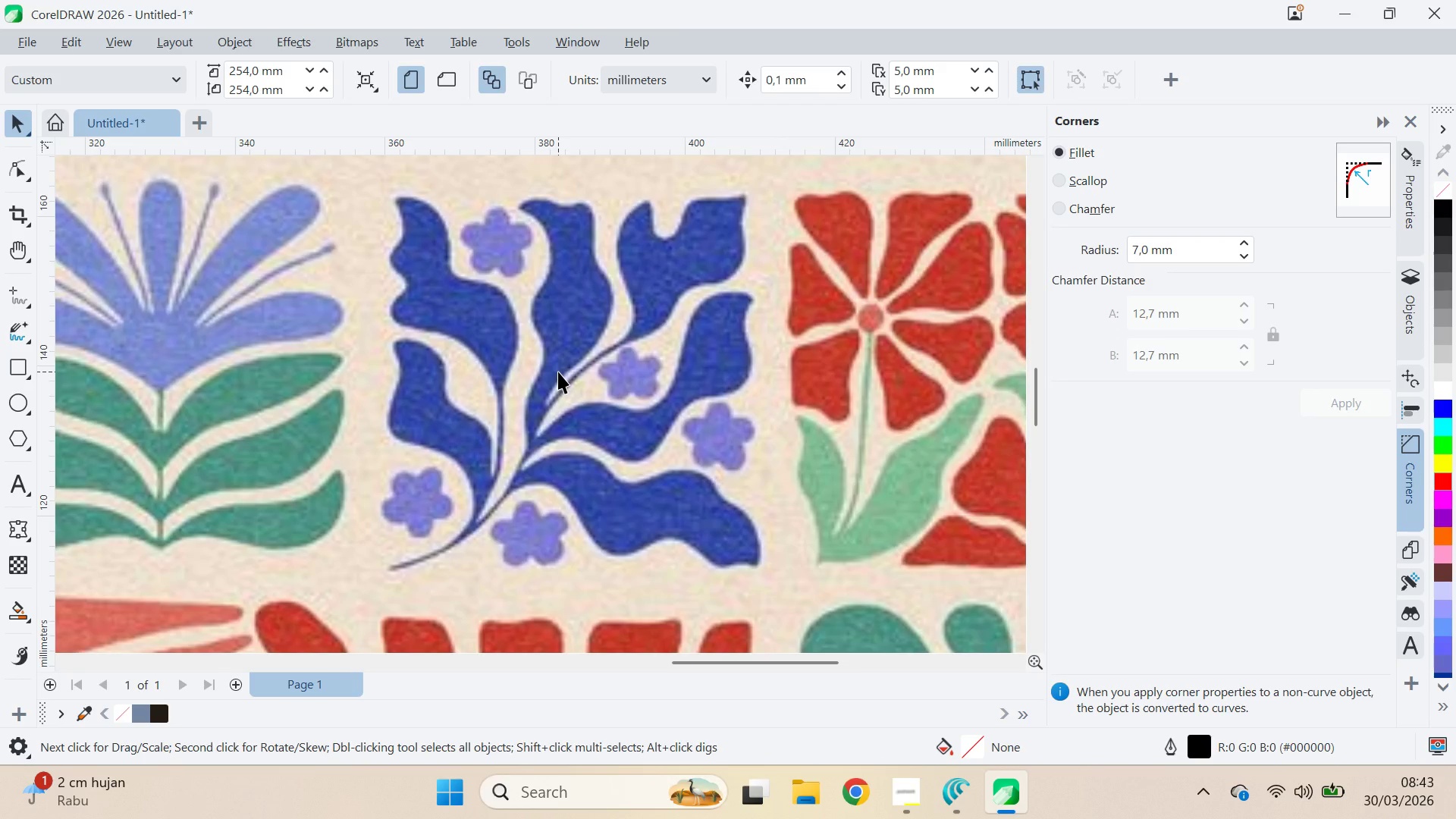 
left_click_drag(start_coordinate=[576, 332], to_coordinate=[560, 371])
 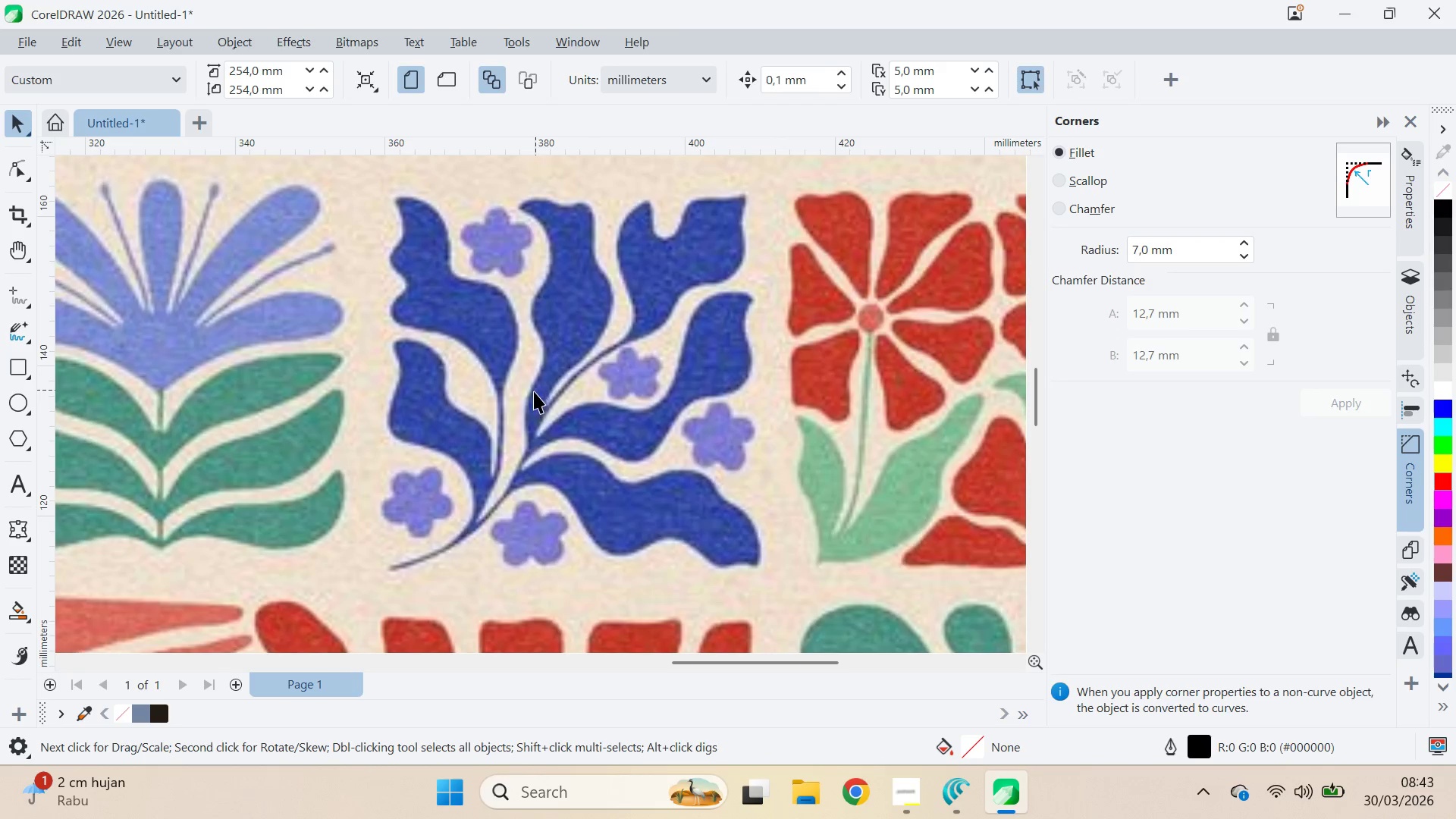 
left_click([11, 334])
 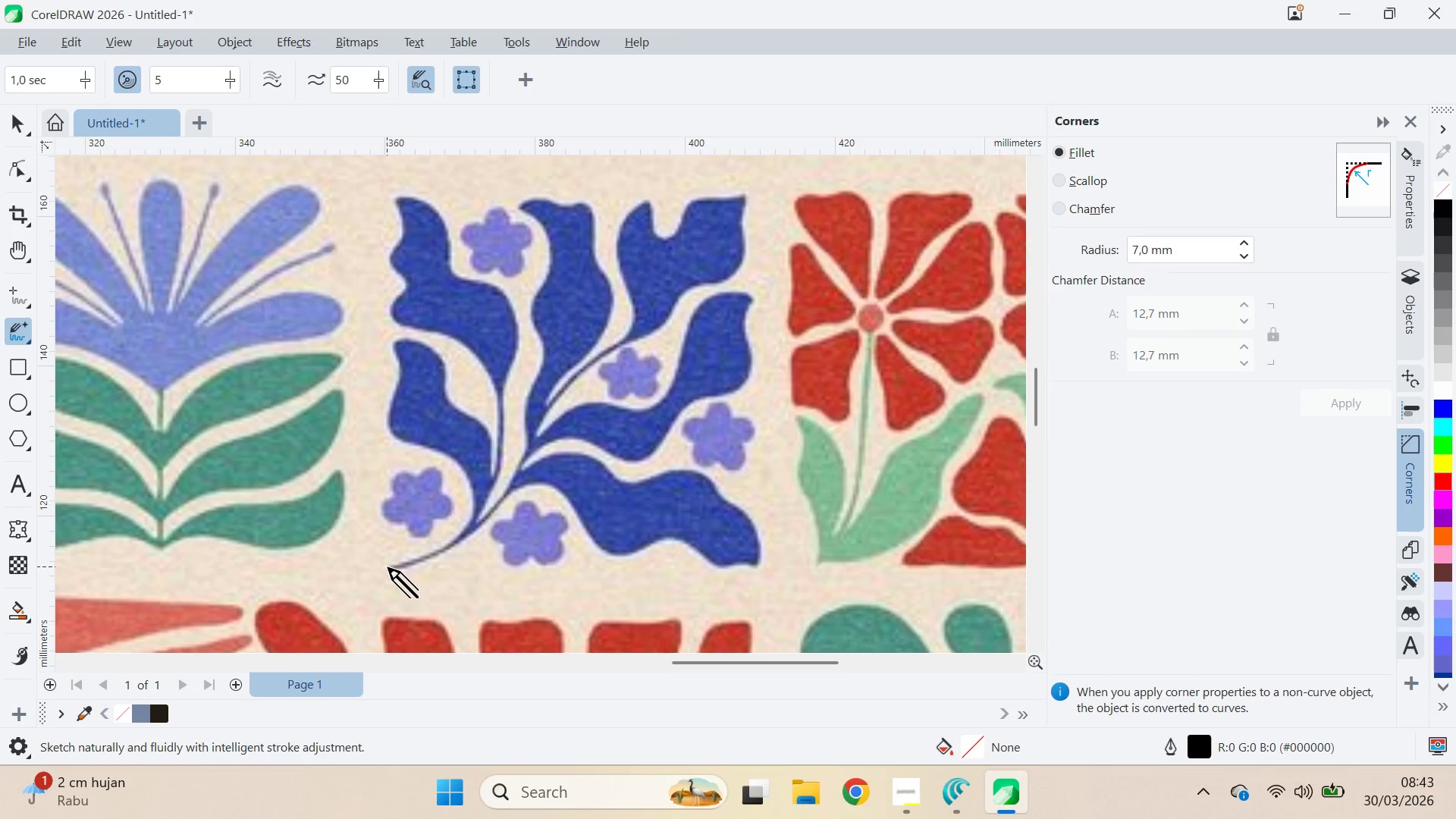 
left_click_drag(start_coordinate=[386, 569], to_coordinate=[452, 410])
 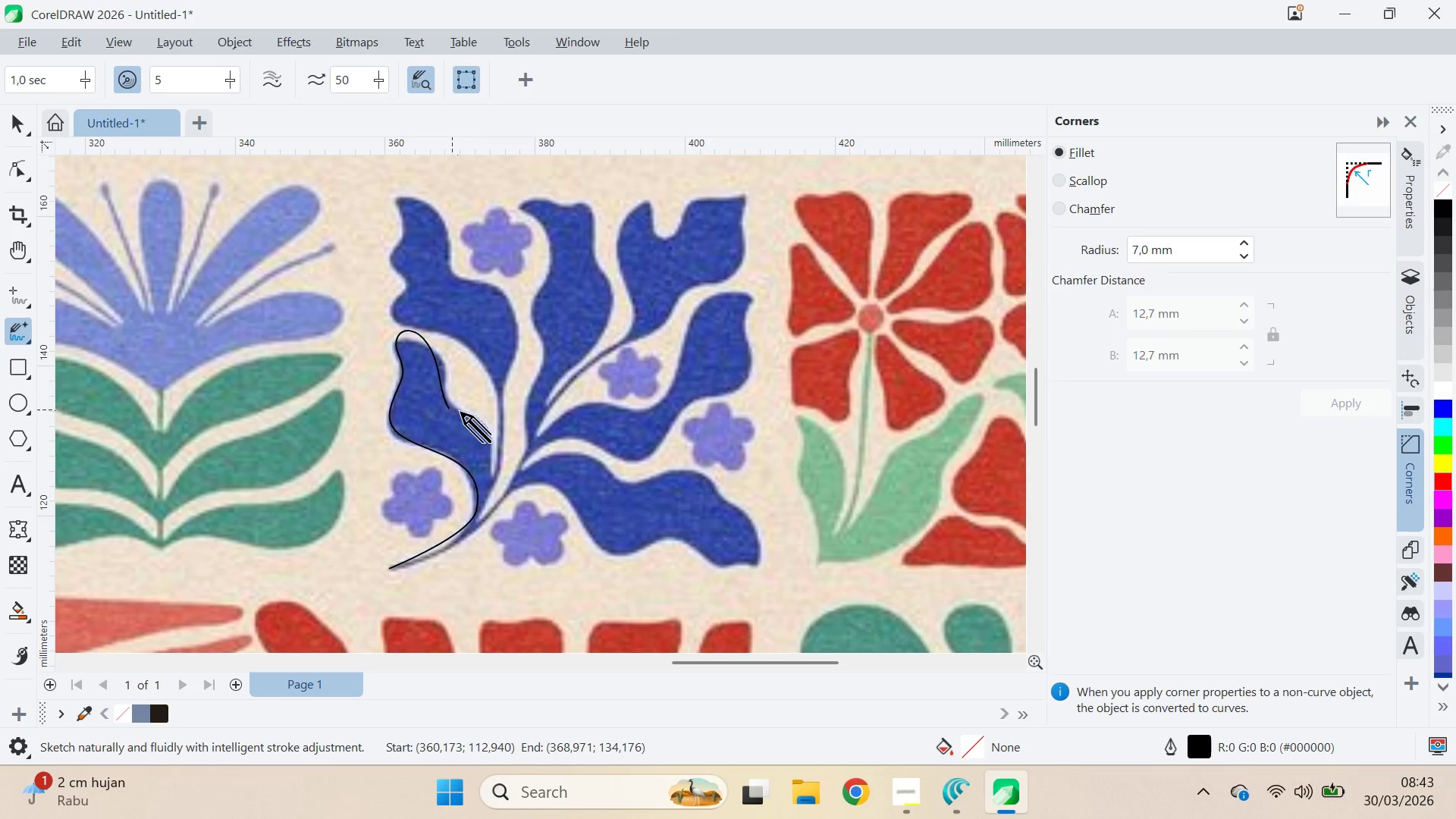 
key(Control+Z)
 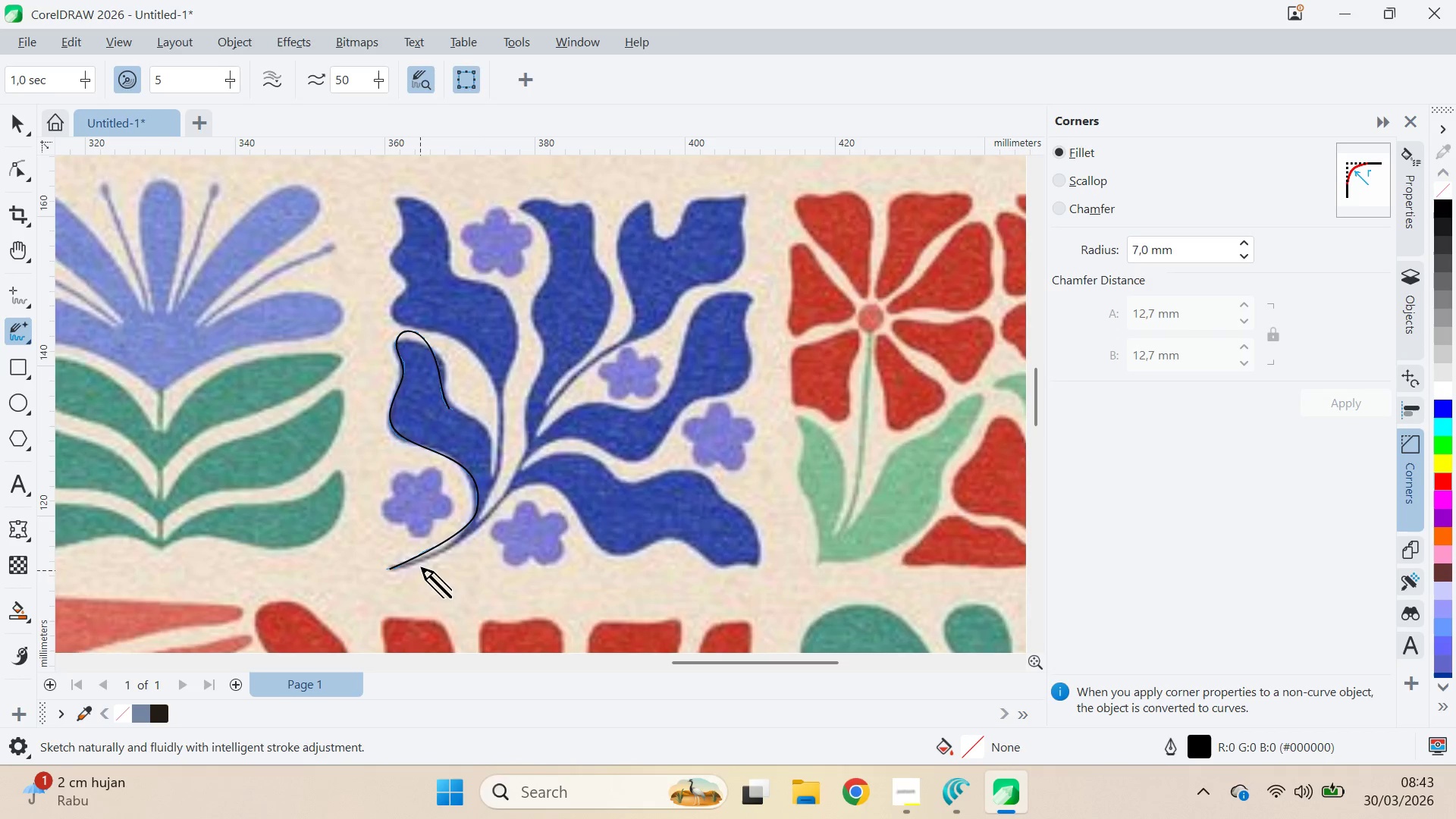 
key(Control+ControlLeft)
 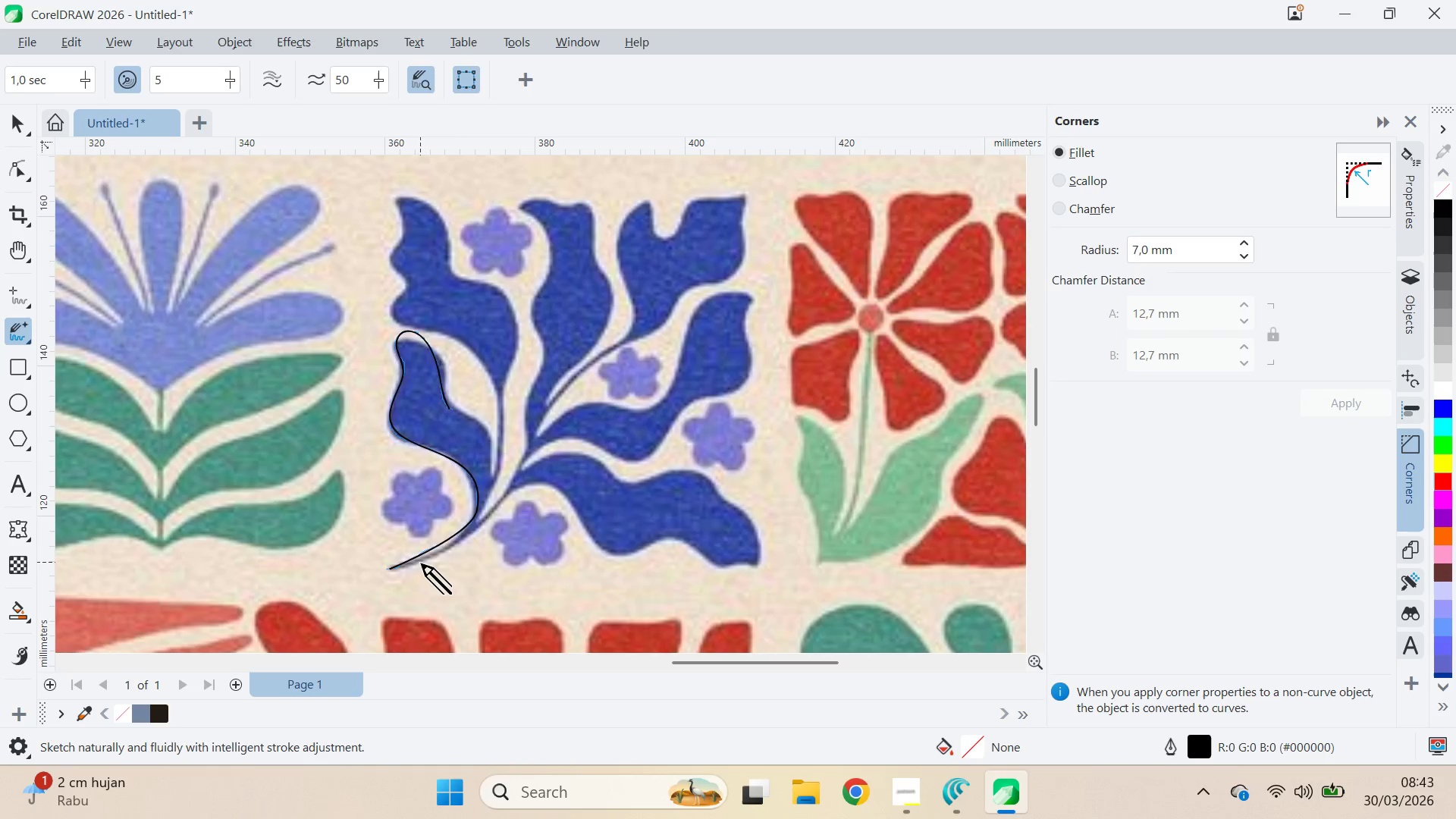 
key(Control+Z)
 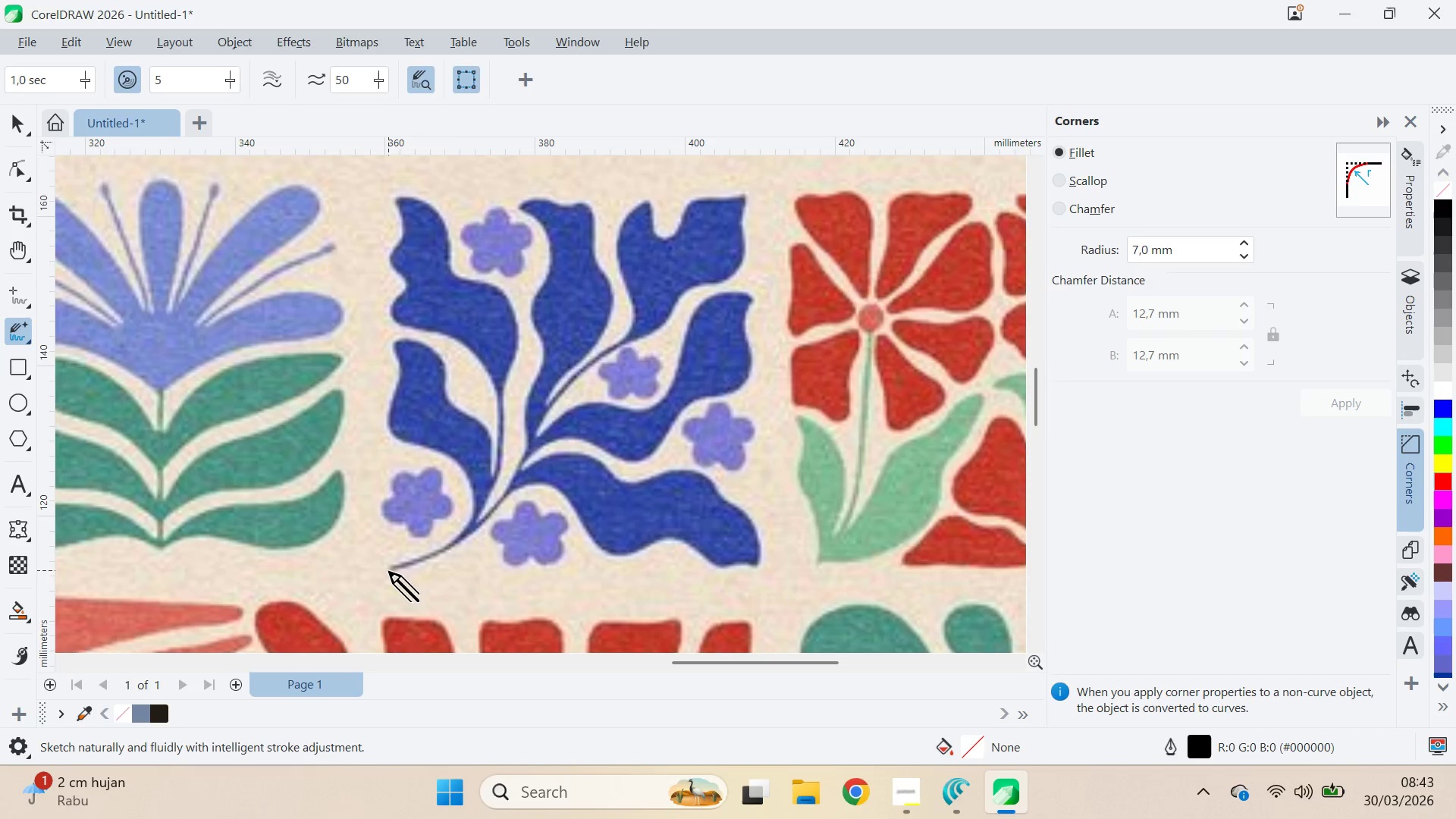 
left_click_drag(start_coordinate=[388, 566], to_coordinate=[391, 567])
 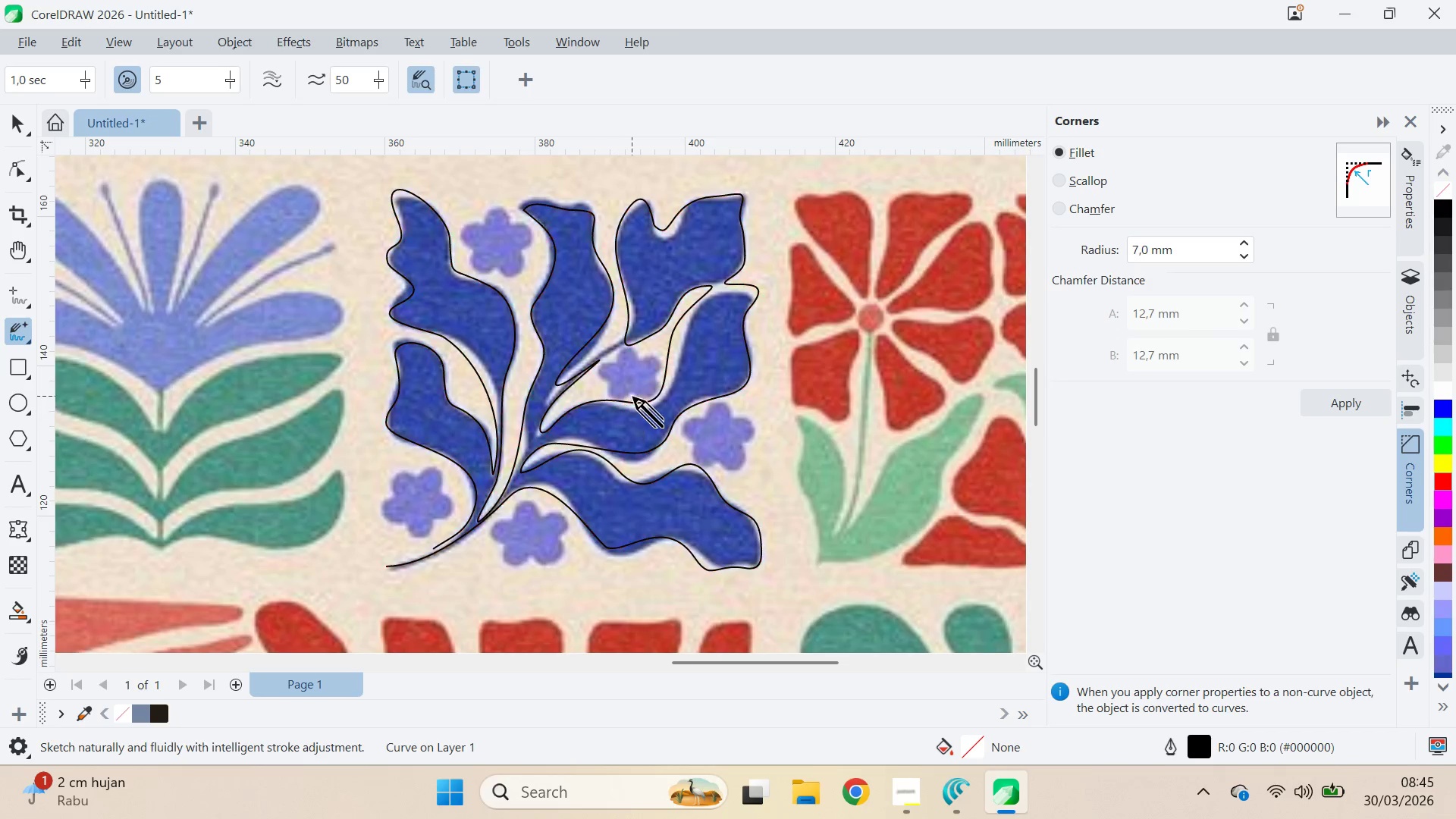 
wait(10.06)
 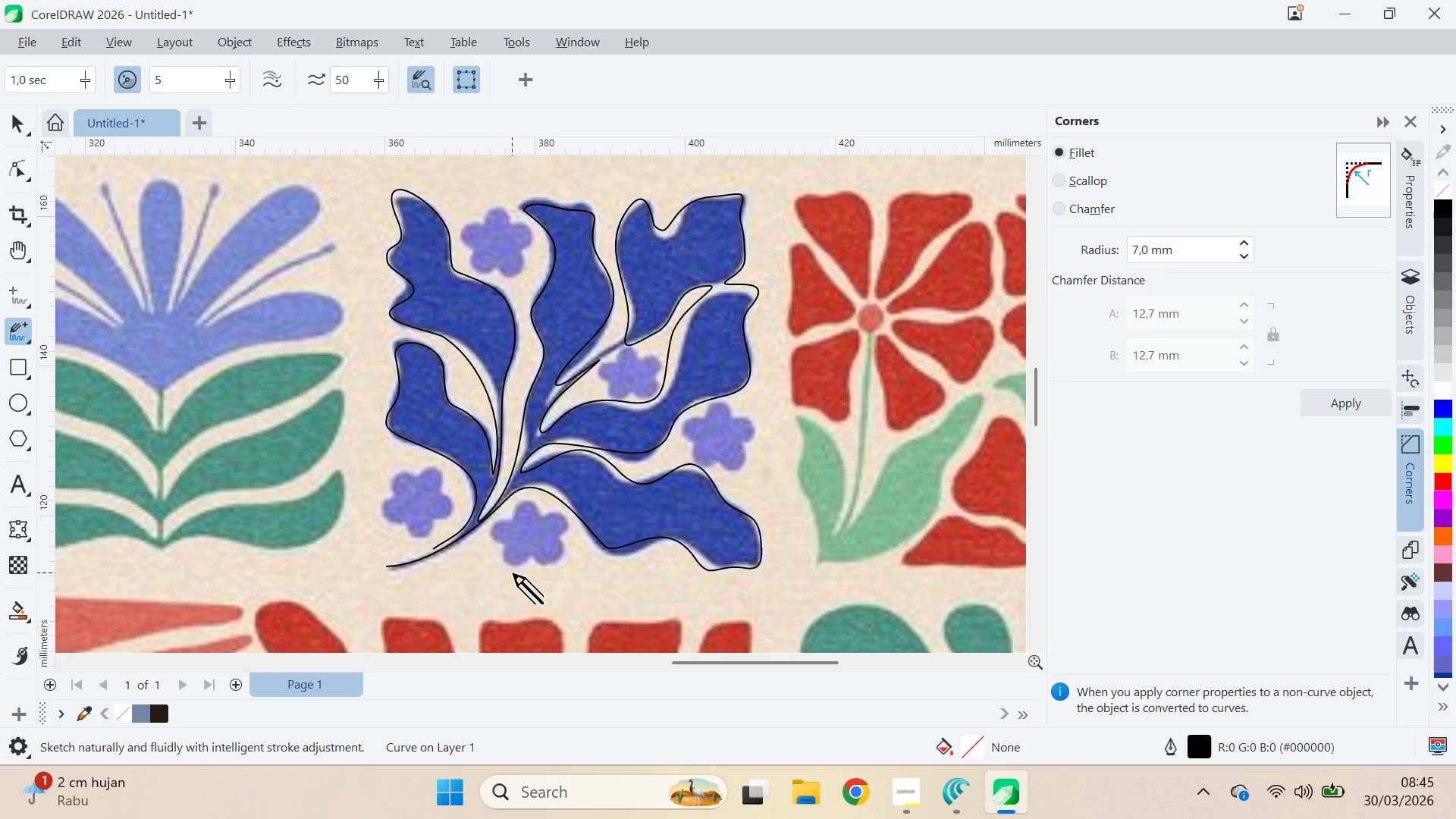 
key(Delete)
 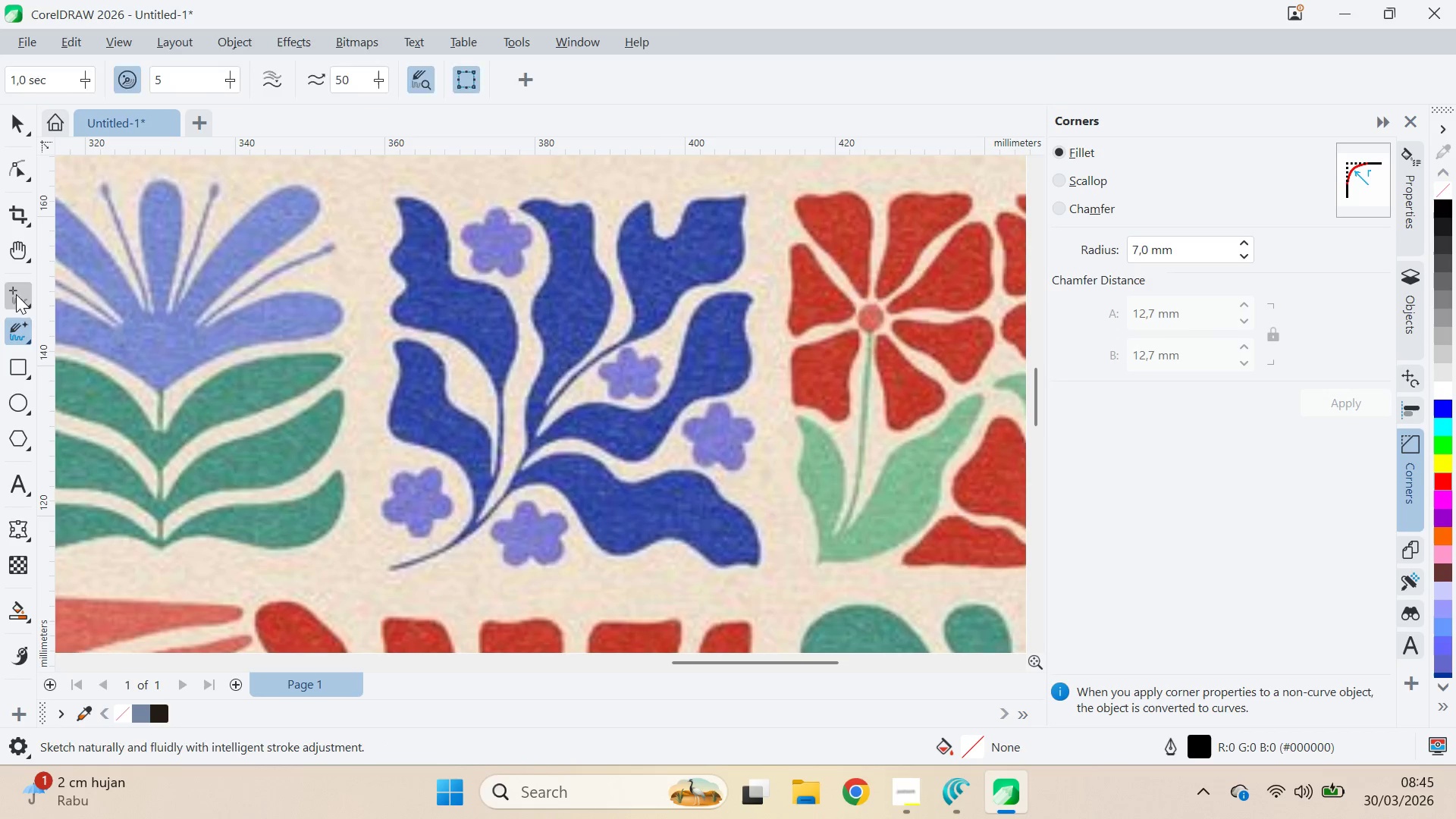 
left_click([387, 571])
 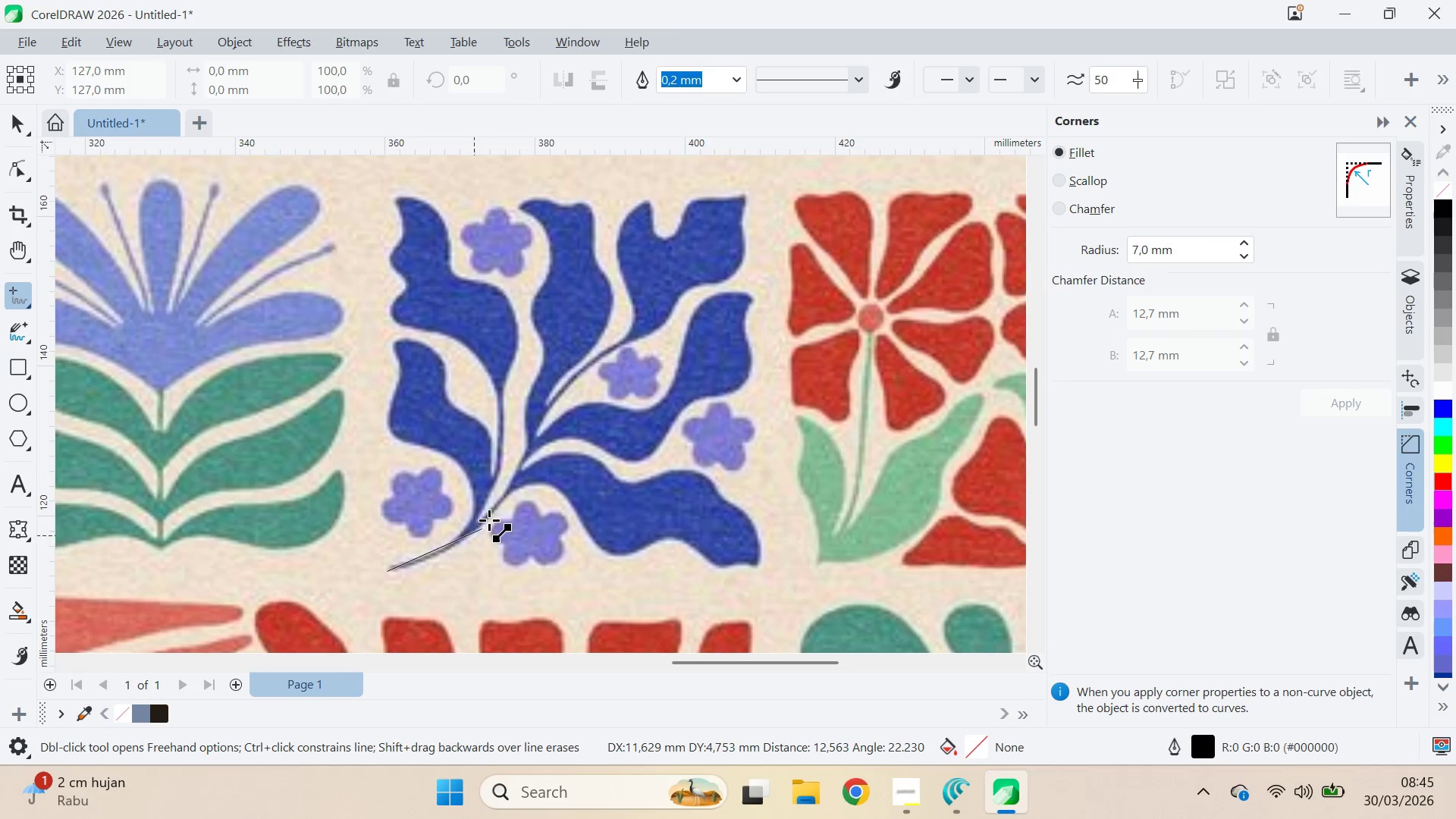 
wait(8.58)
 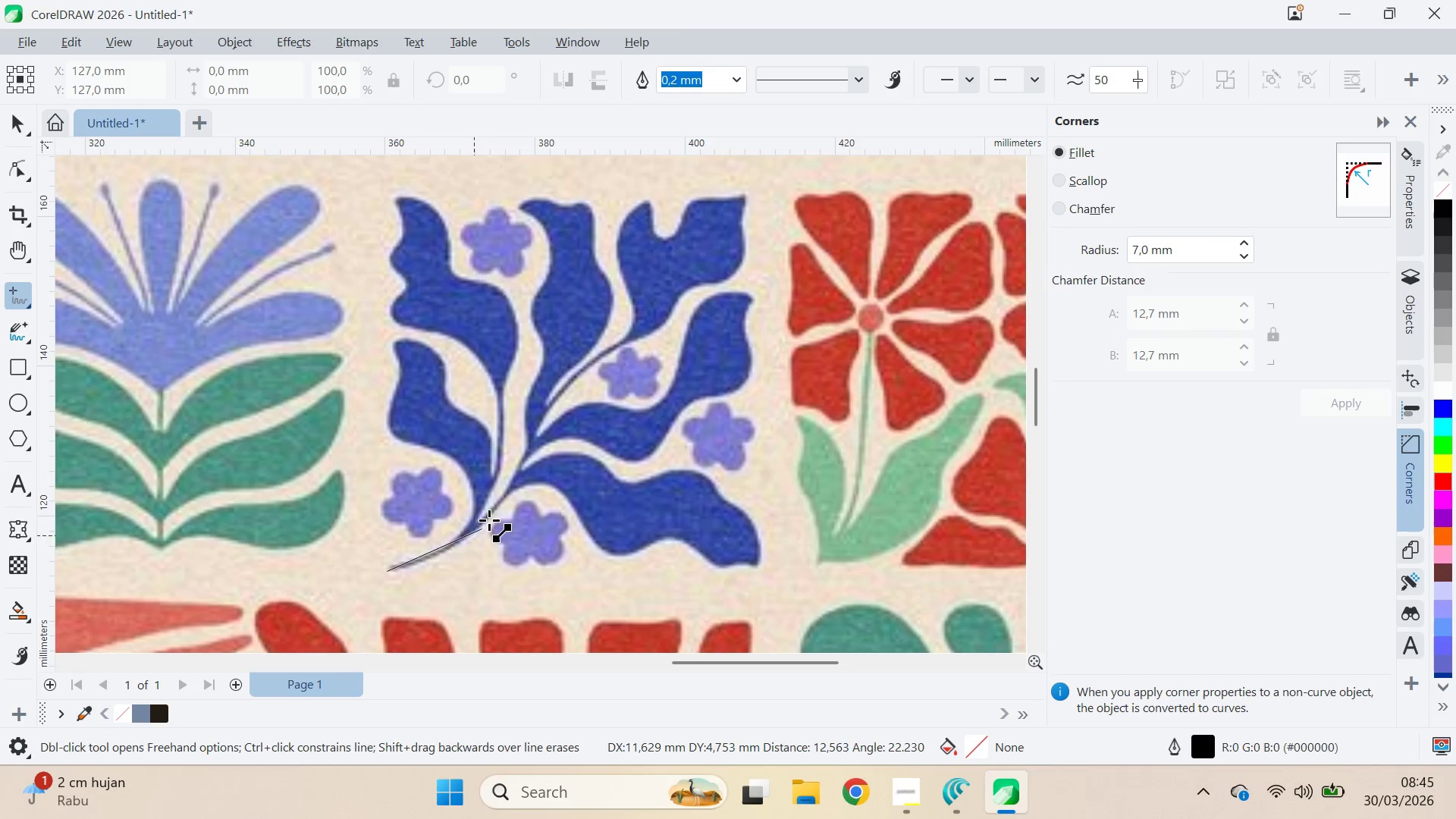 
key(A)
 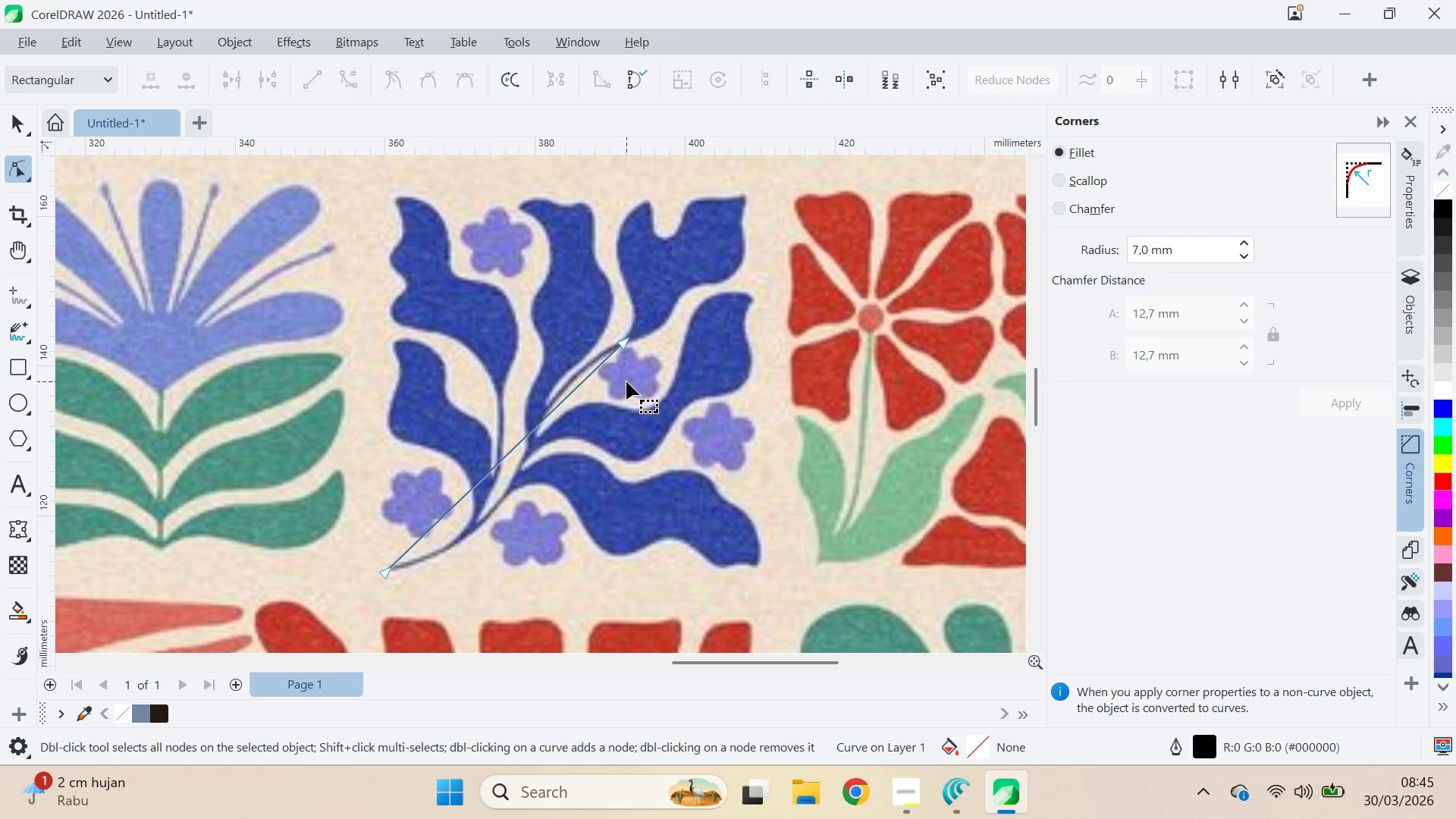 
key(Control+ControlLeft)
 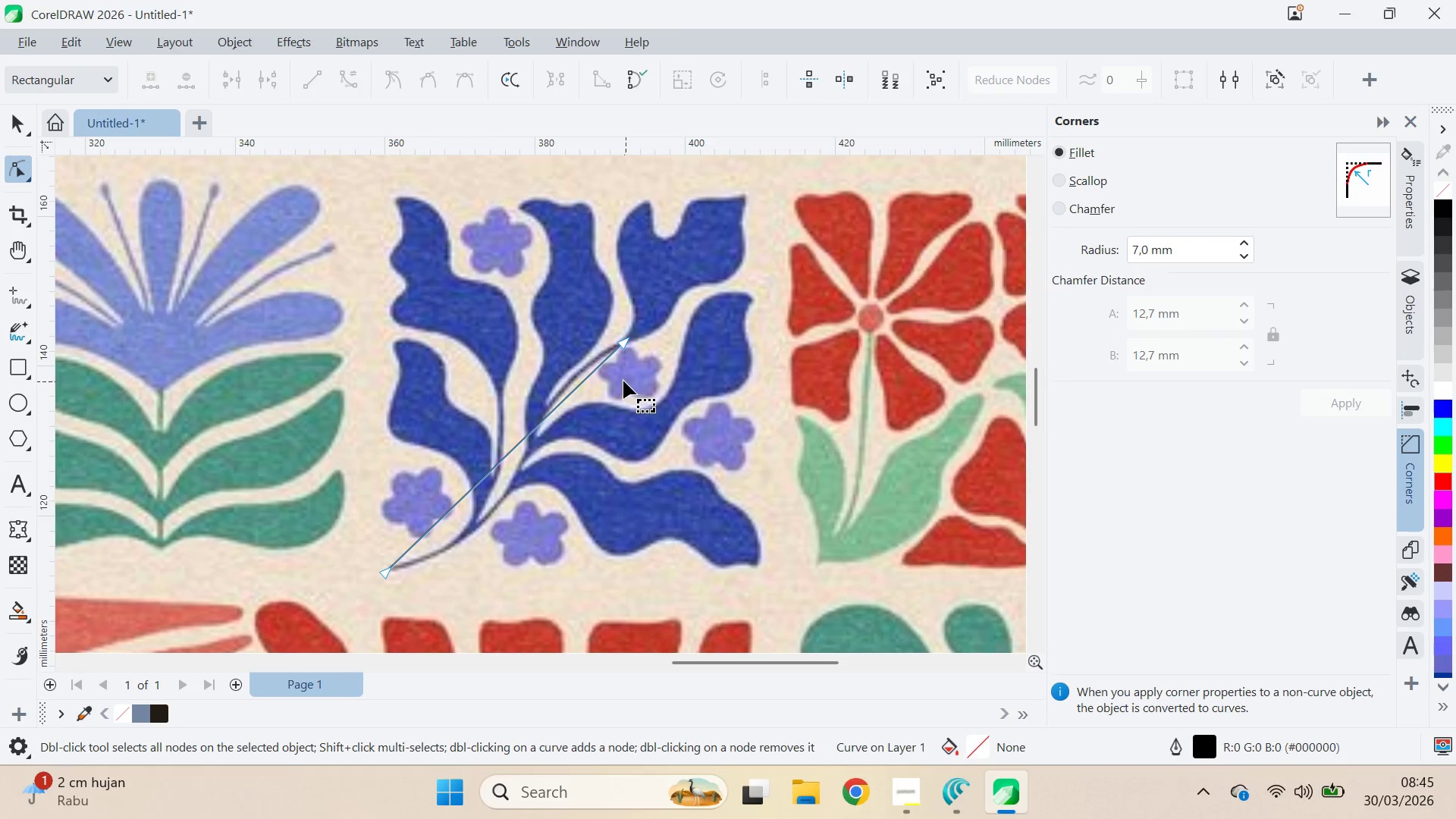 
key(Control+A)
 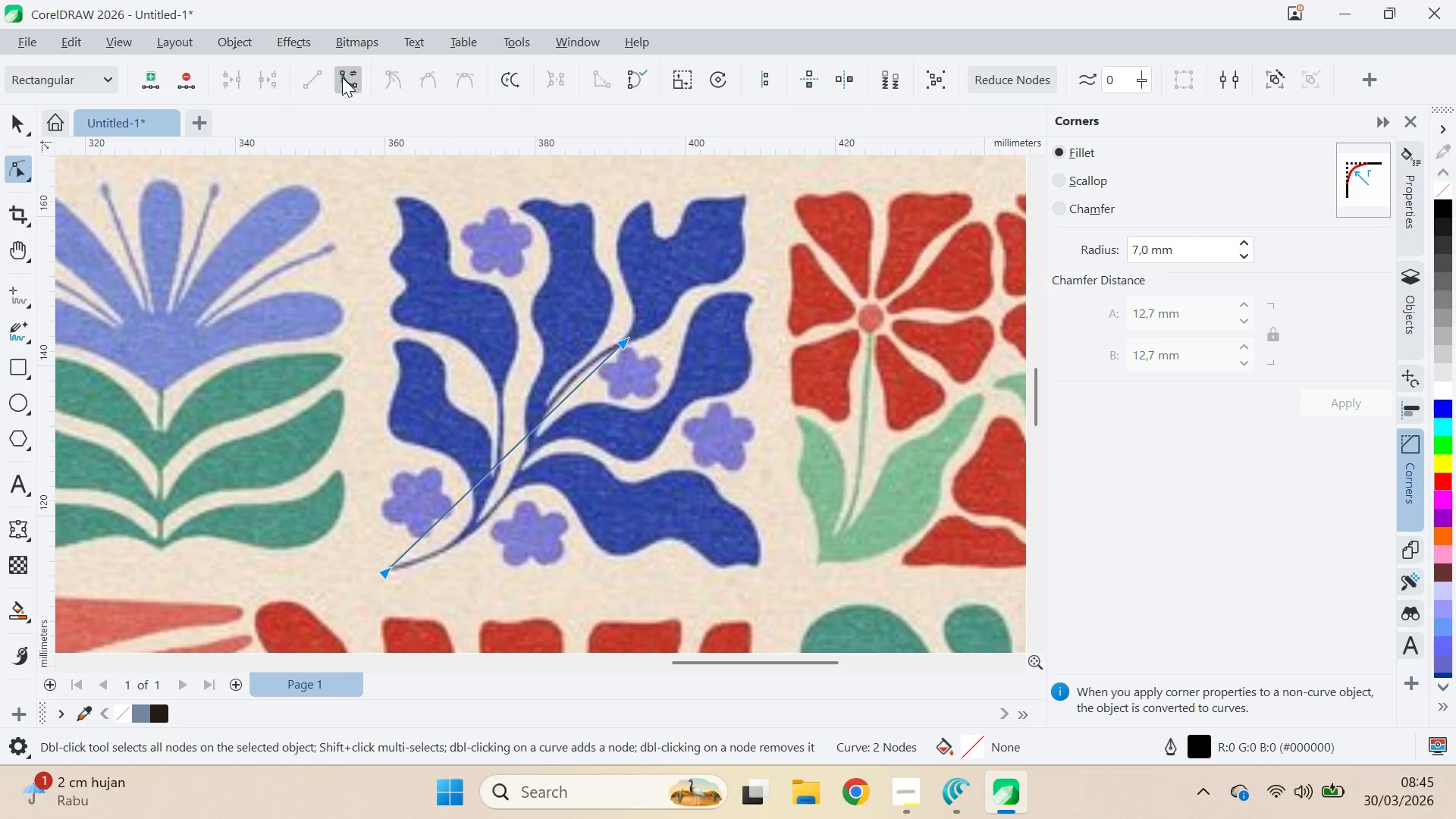 
left_click_drag(start_coordinate=[656, 460], to_coordinate=[651, 448])
 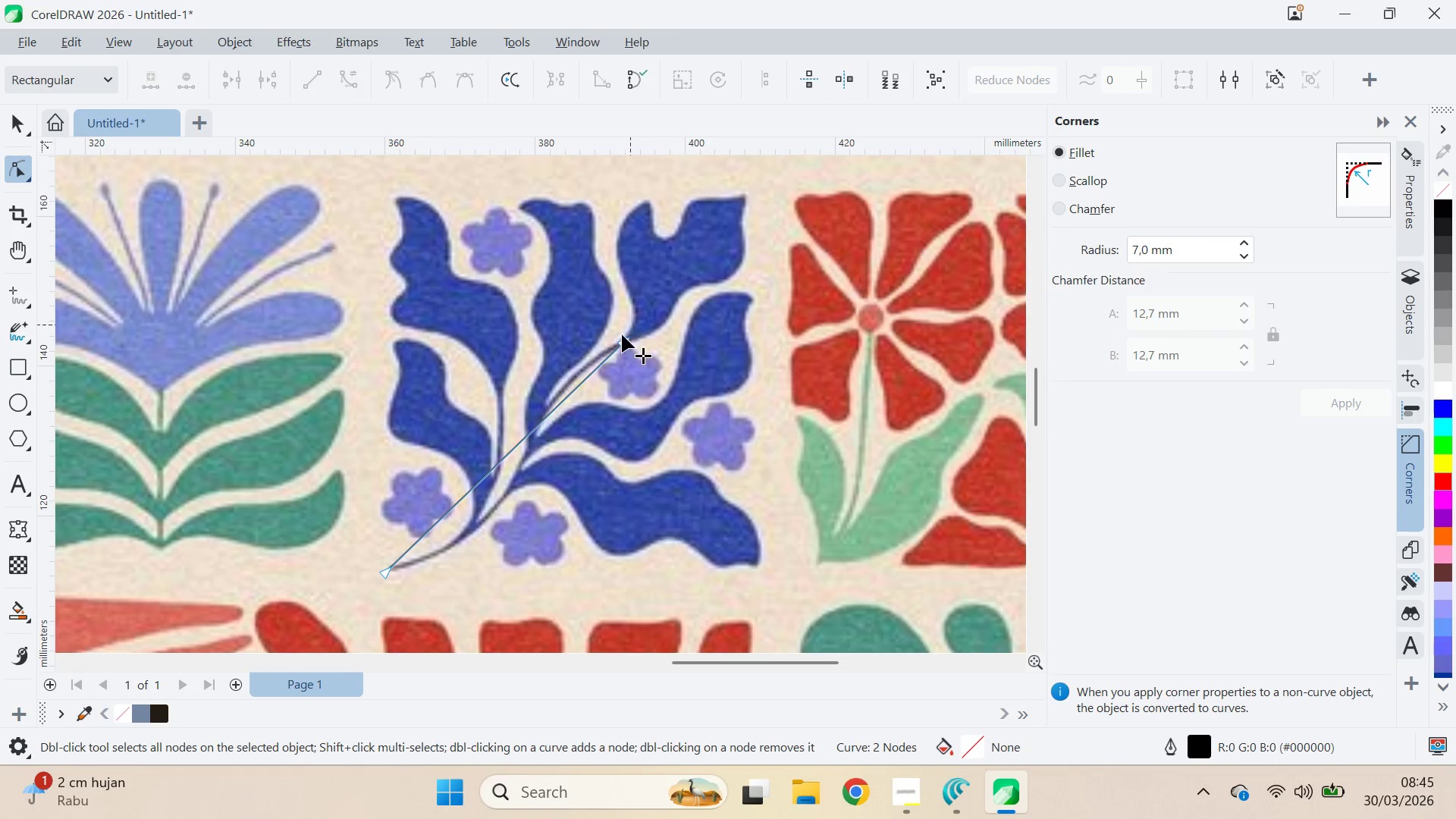 
left_click([622, 336])
 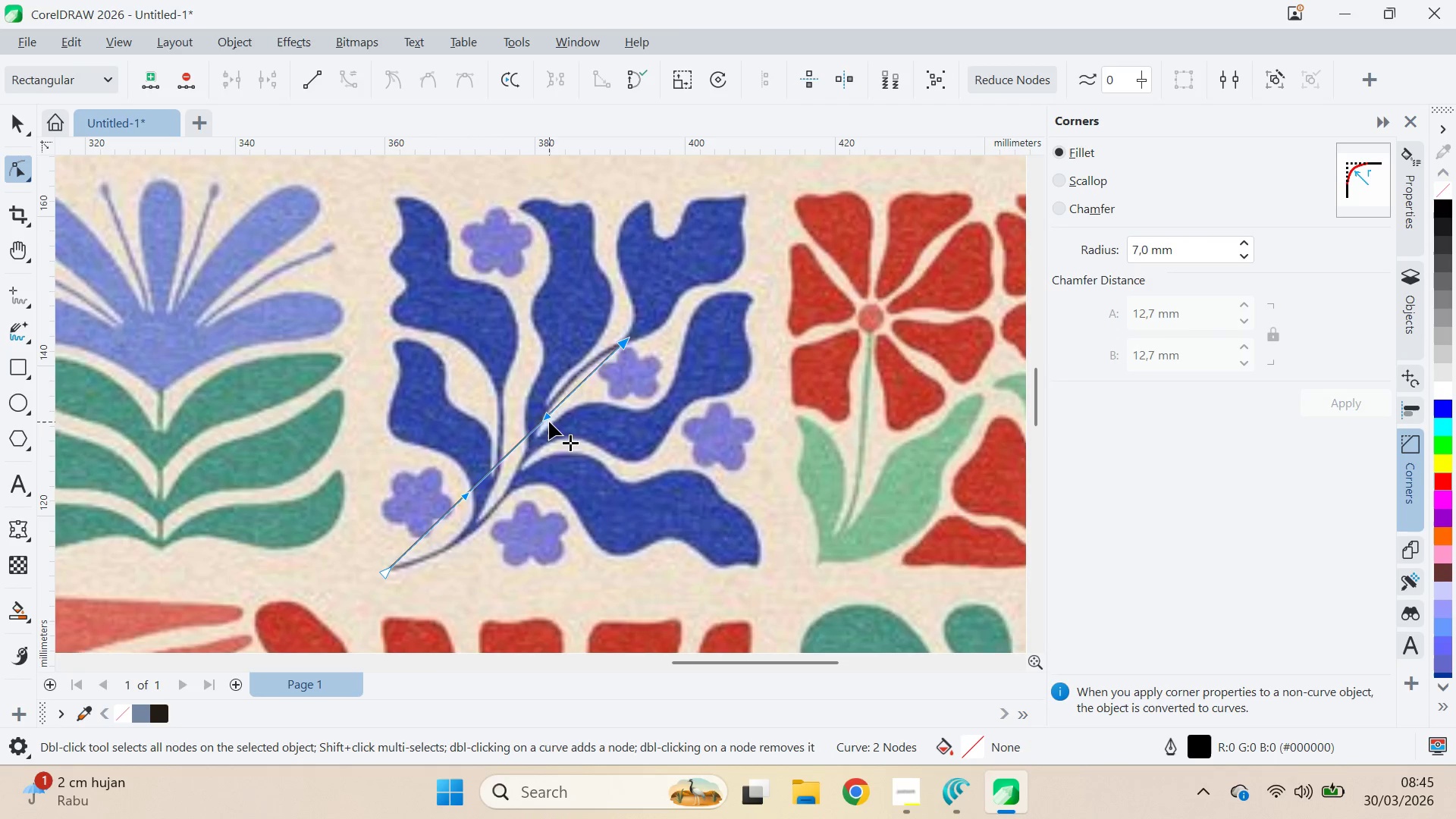 
left_click_drag(start_coordinate=[547, 417], to_coordinate=[516, 391])
 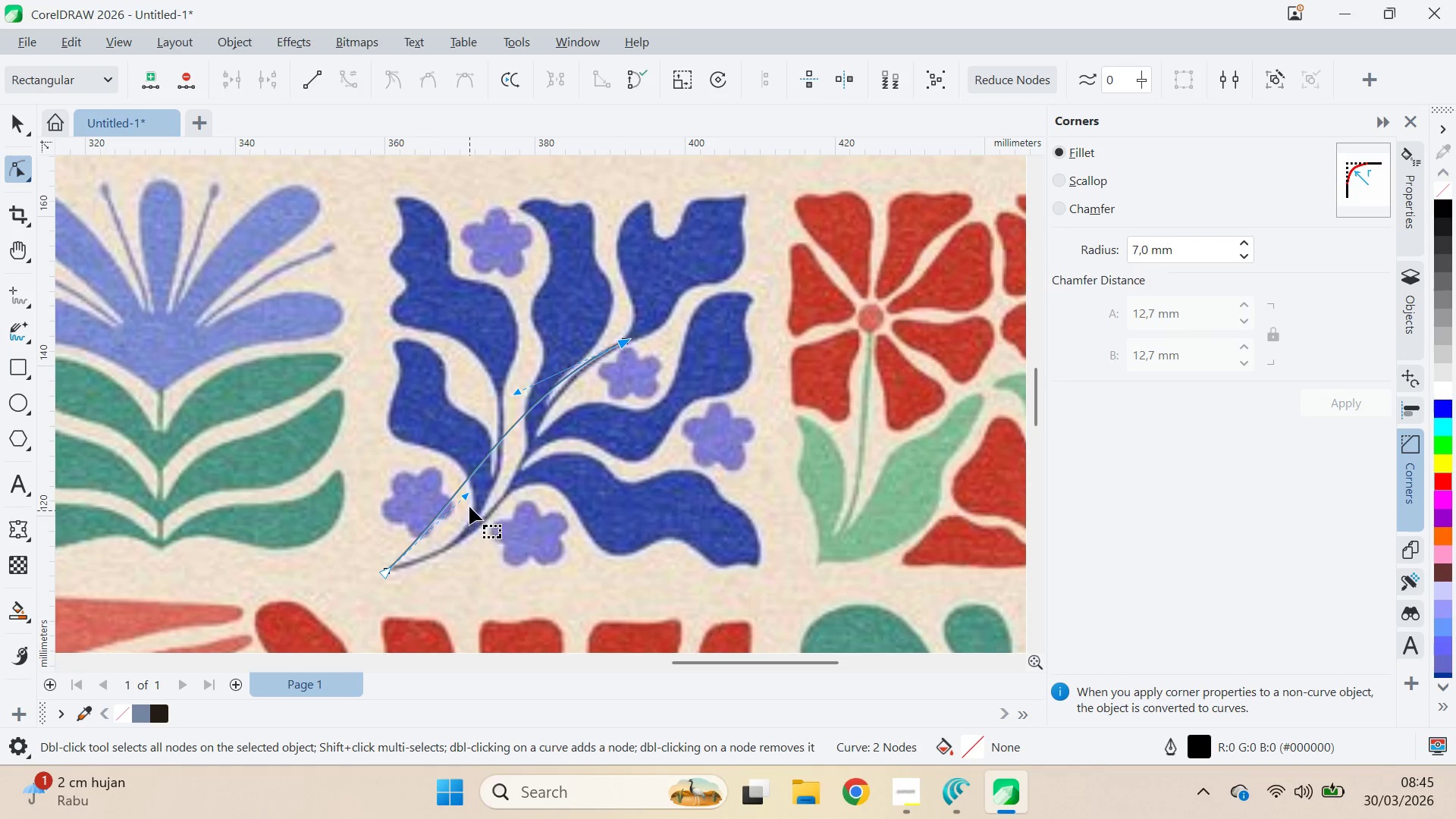 
left_click_drag(start_coordinate=[466, 494], to_coordinate=[541, 526])
 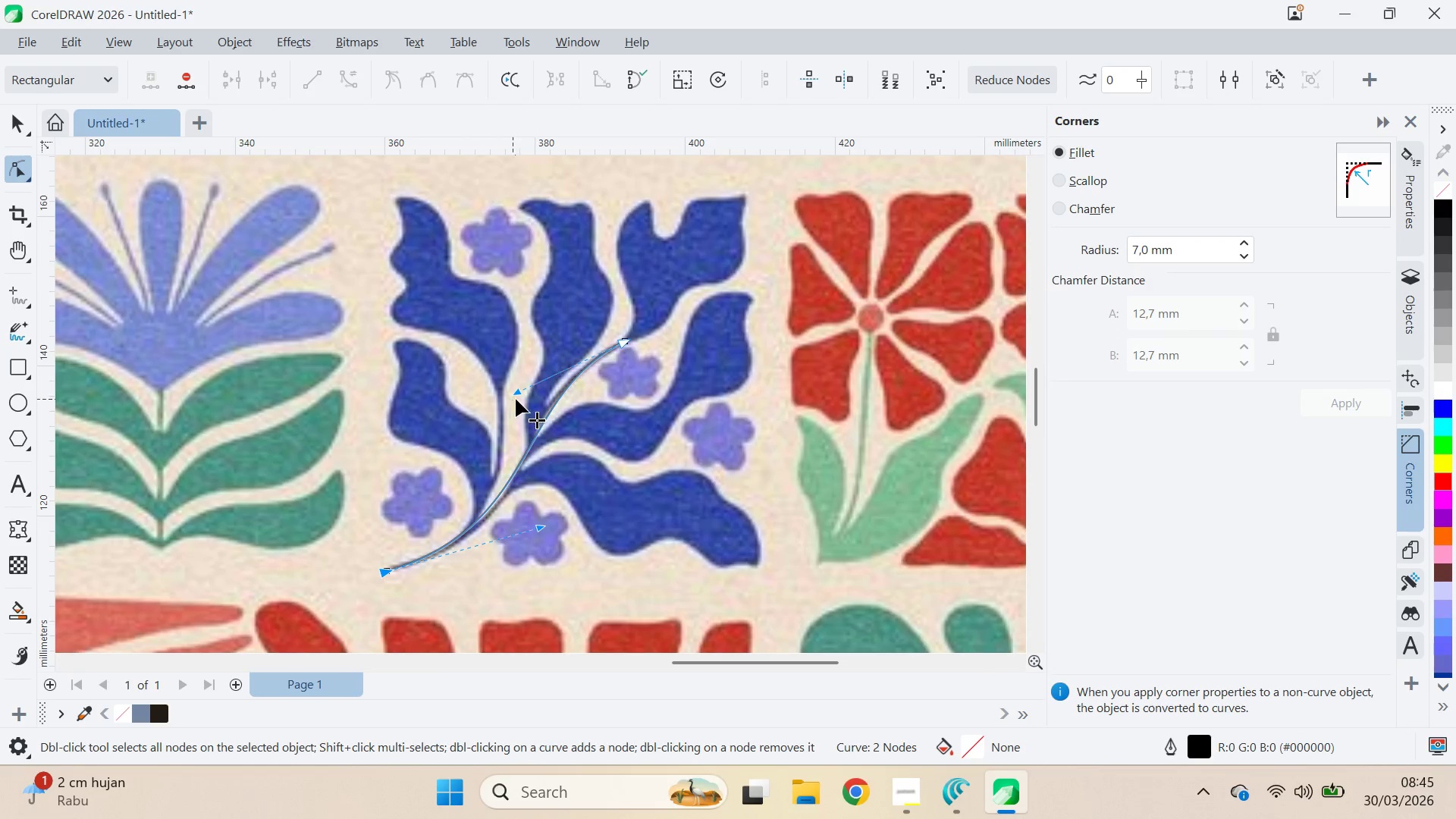 
left_click_drag(start_coordinate=[517, 390], to_coordinate=[502, 396])
 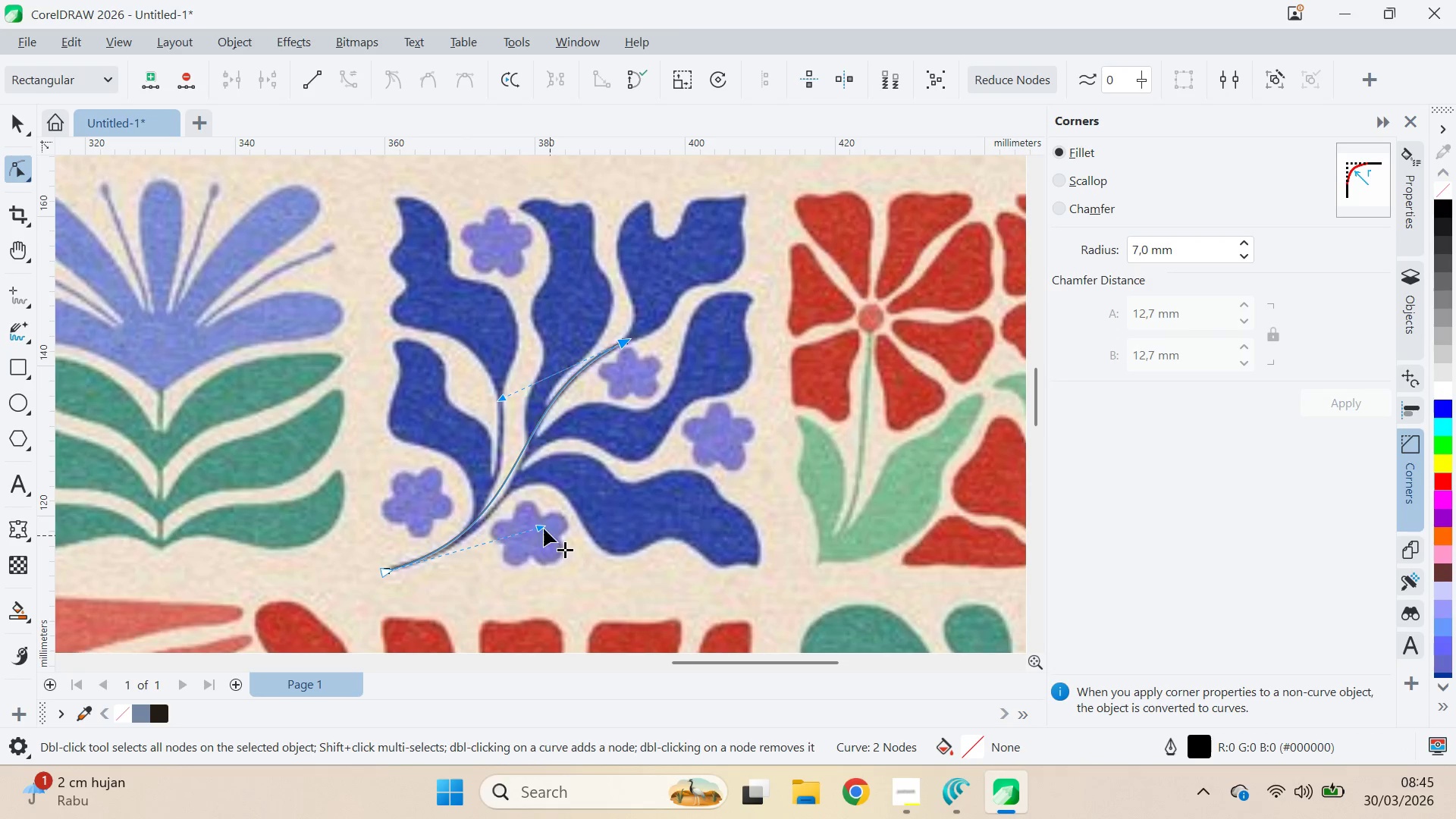 
left_click_drag(start_coordinate=[543, 528], to_coordinate=[554, 534])
 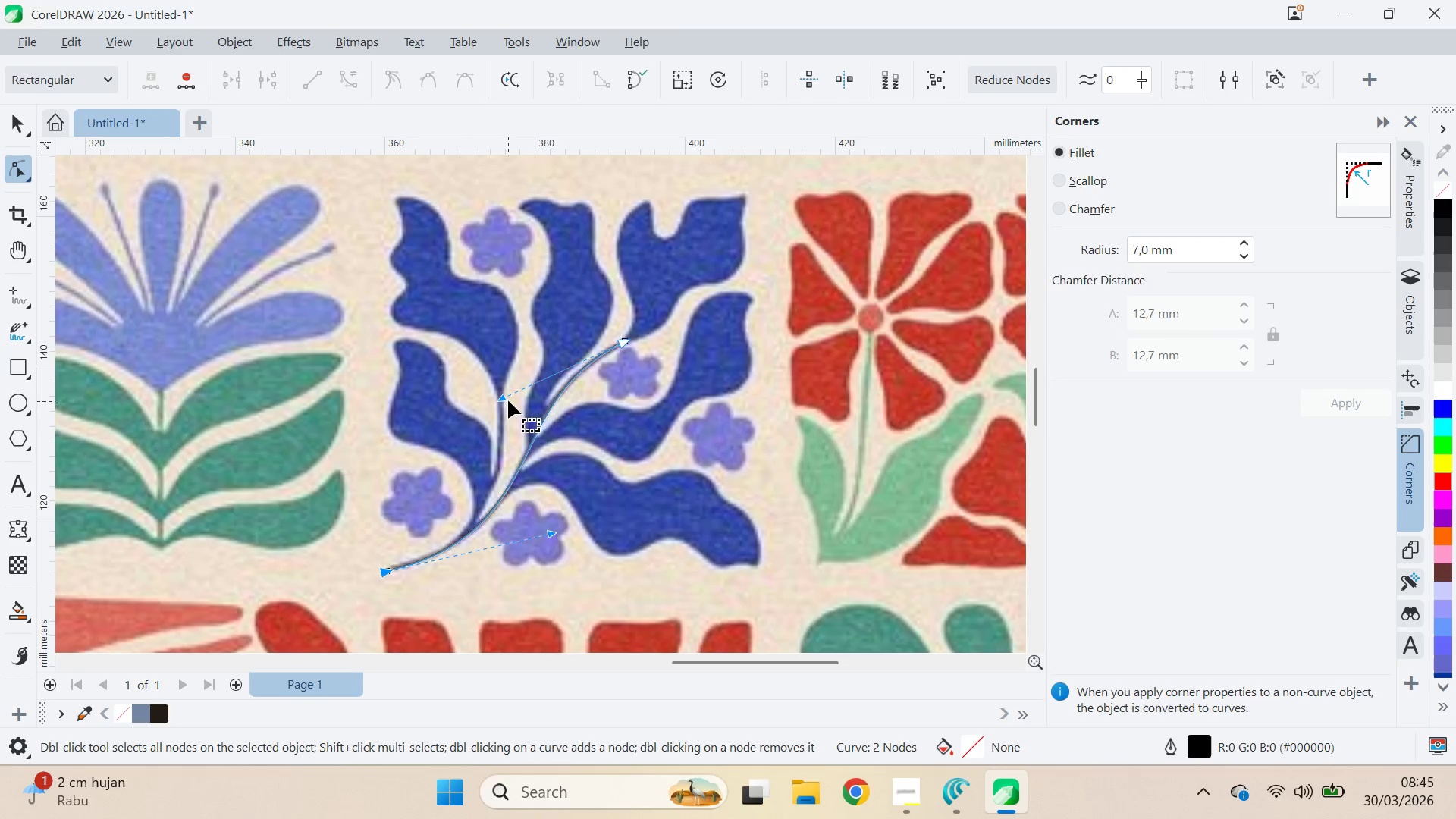 
left_click_drag(start_coordinate=[504, 398], to_coordinate=[497, 397])
 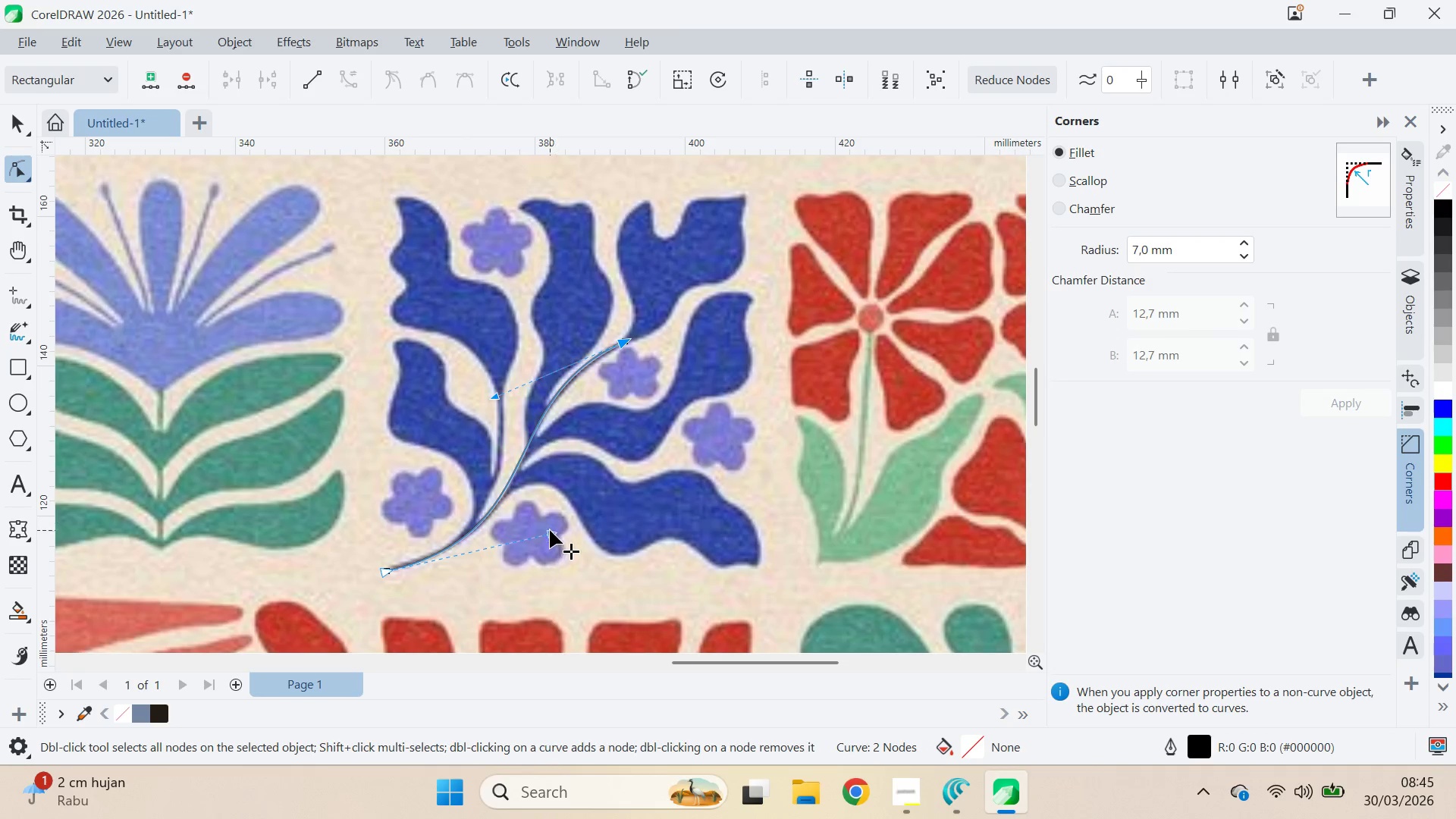 
left_click_drag(start_coordinate=[551, 531], to_coordinate=[551, 535])
 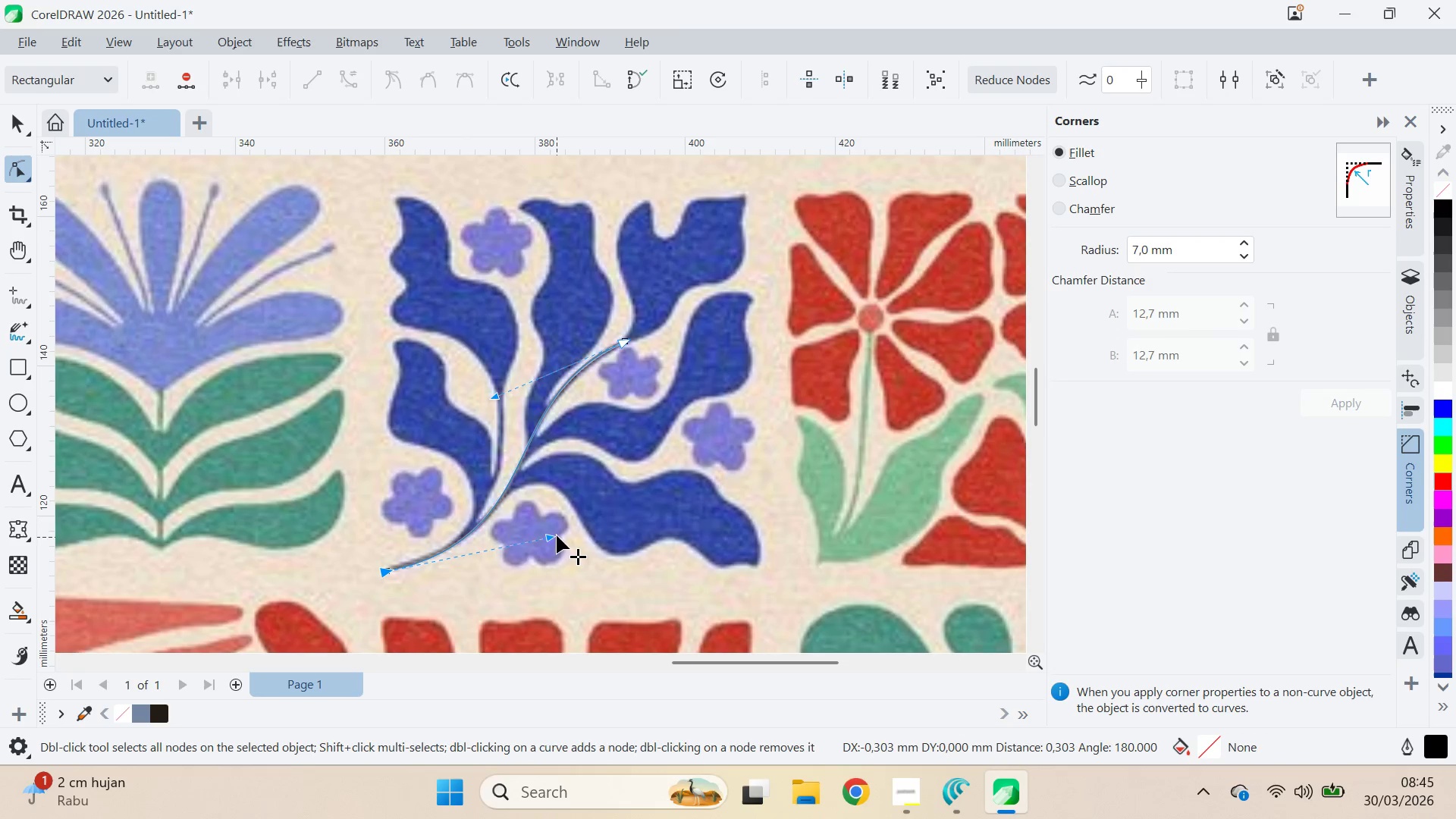 
hold_key(key=ShiftLeft, duration=1.27)
 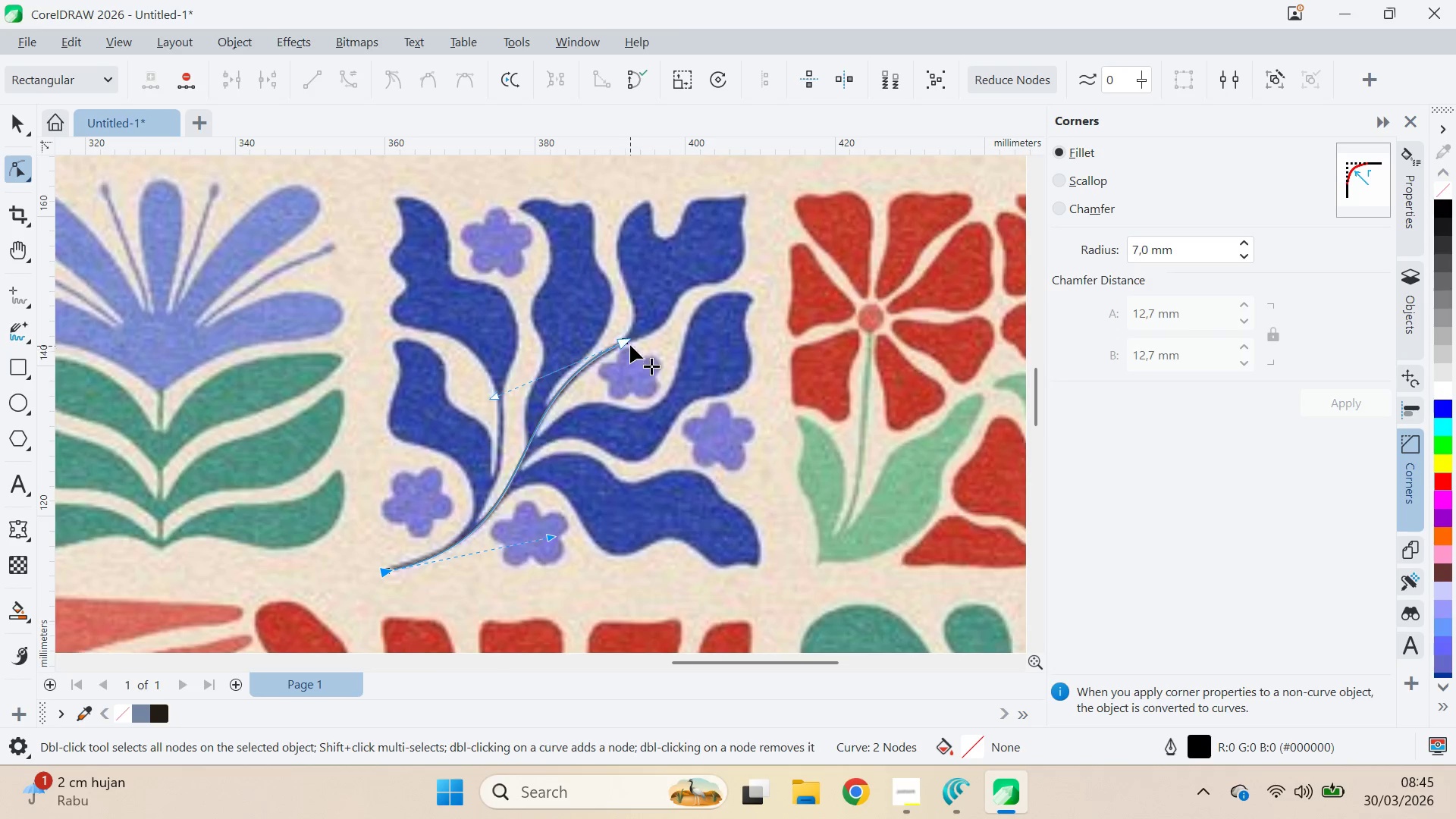 
type(av)
 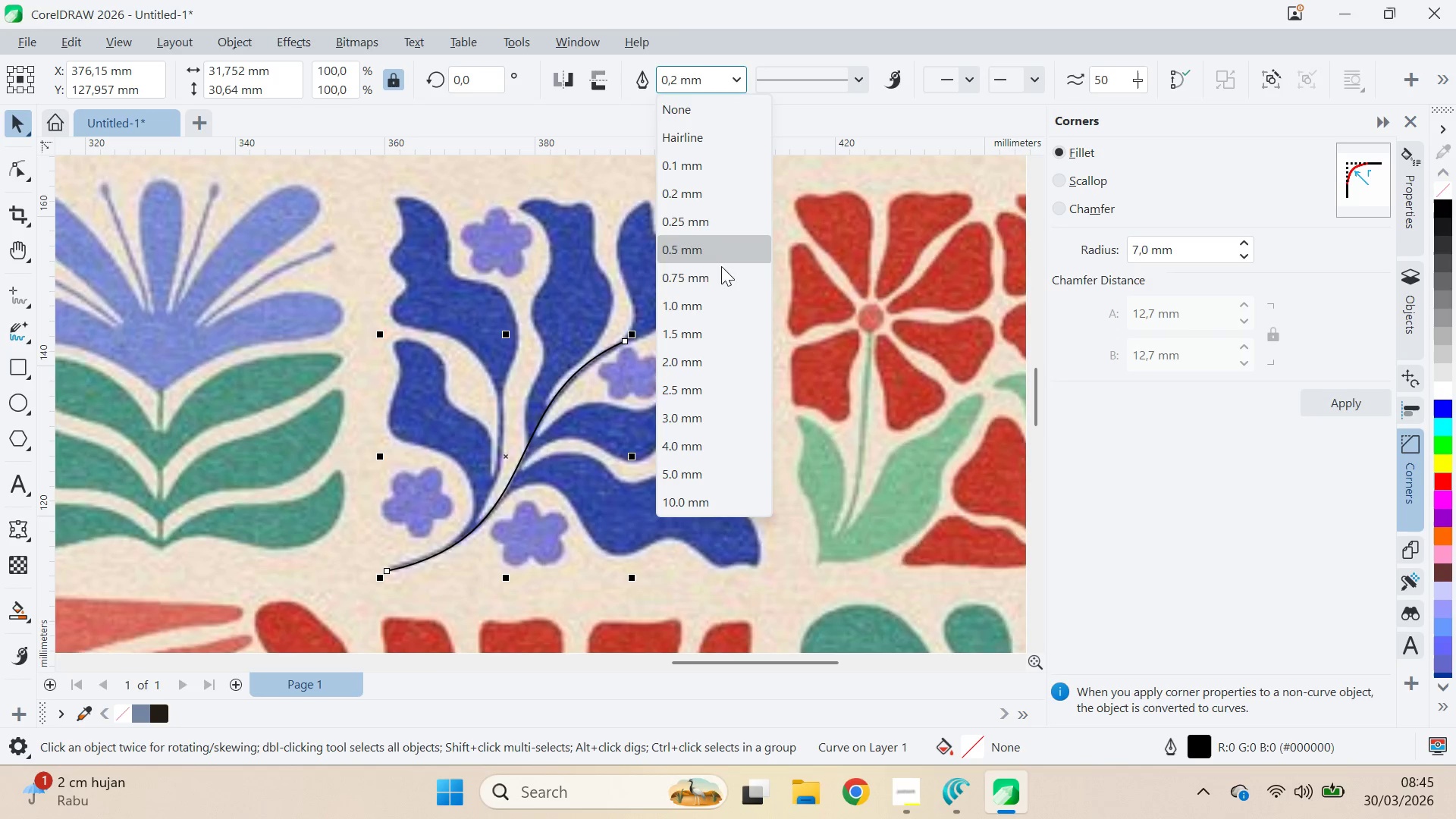 
left_click([734, 314])
 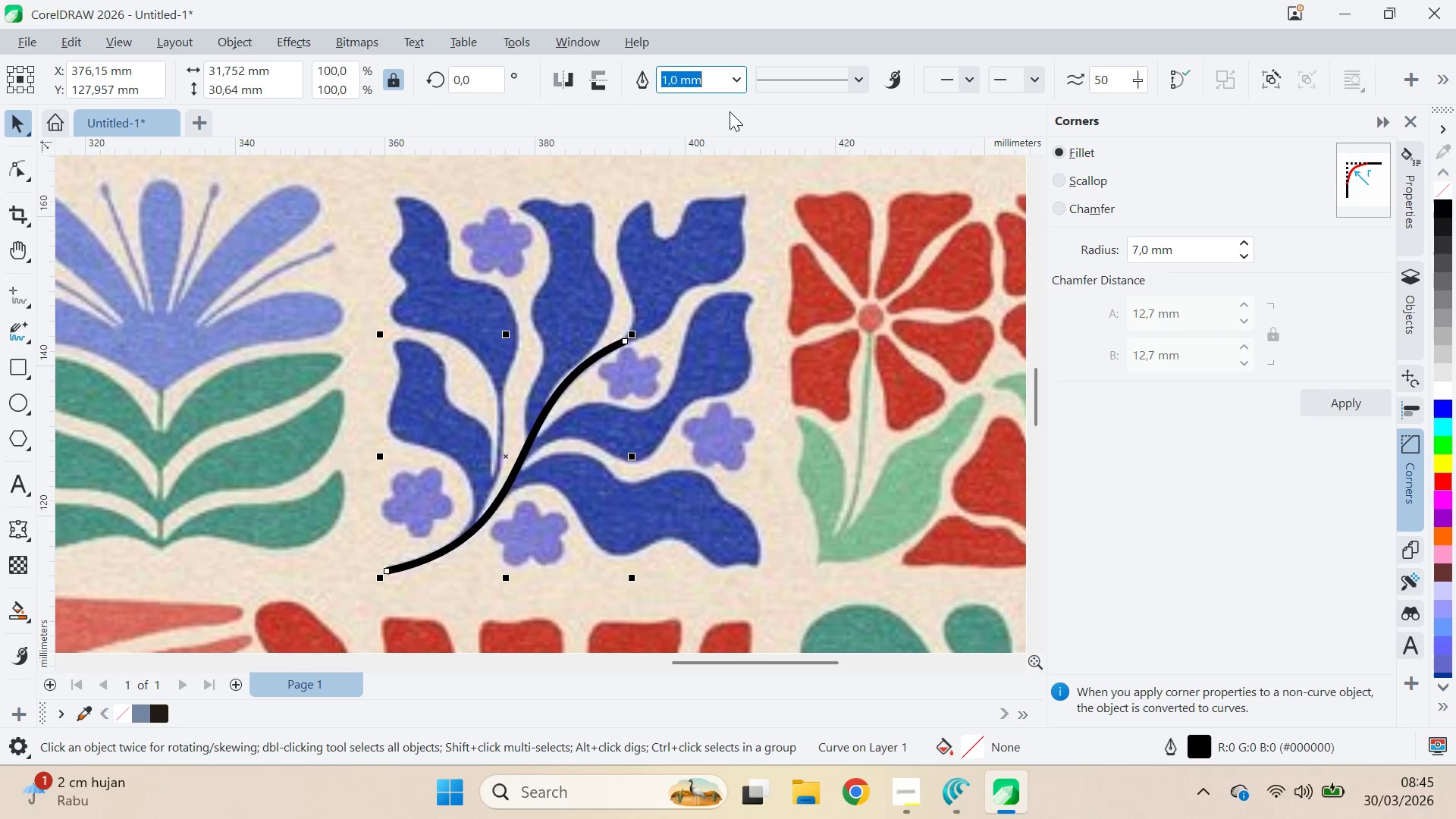 
left_click([740, 81])
 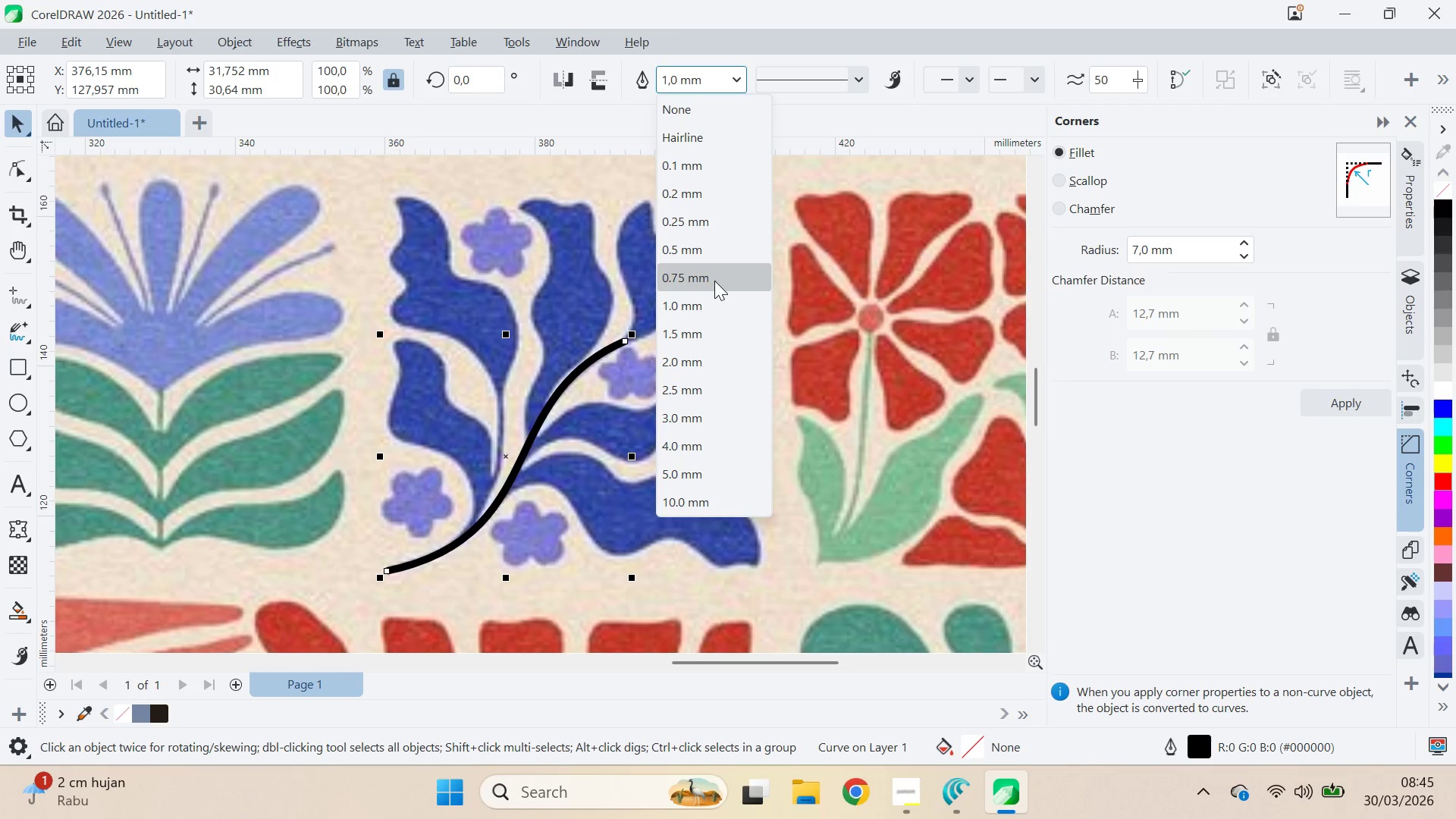 
left_click([719, 308])
 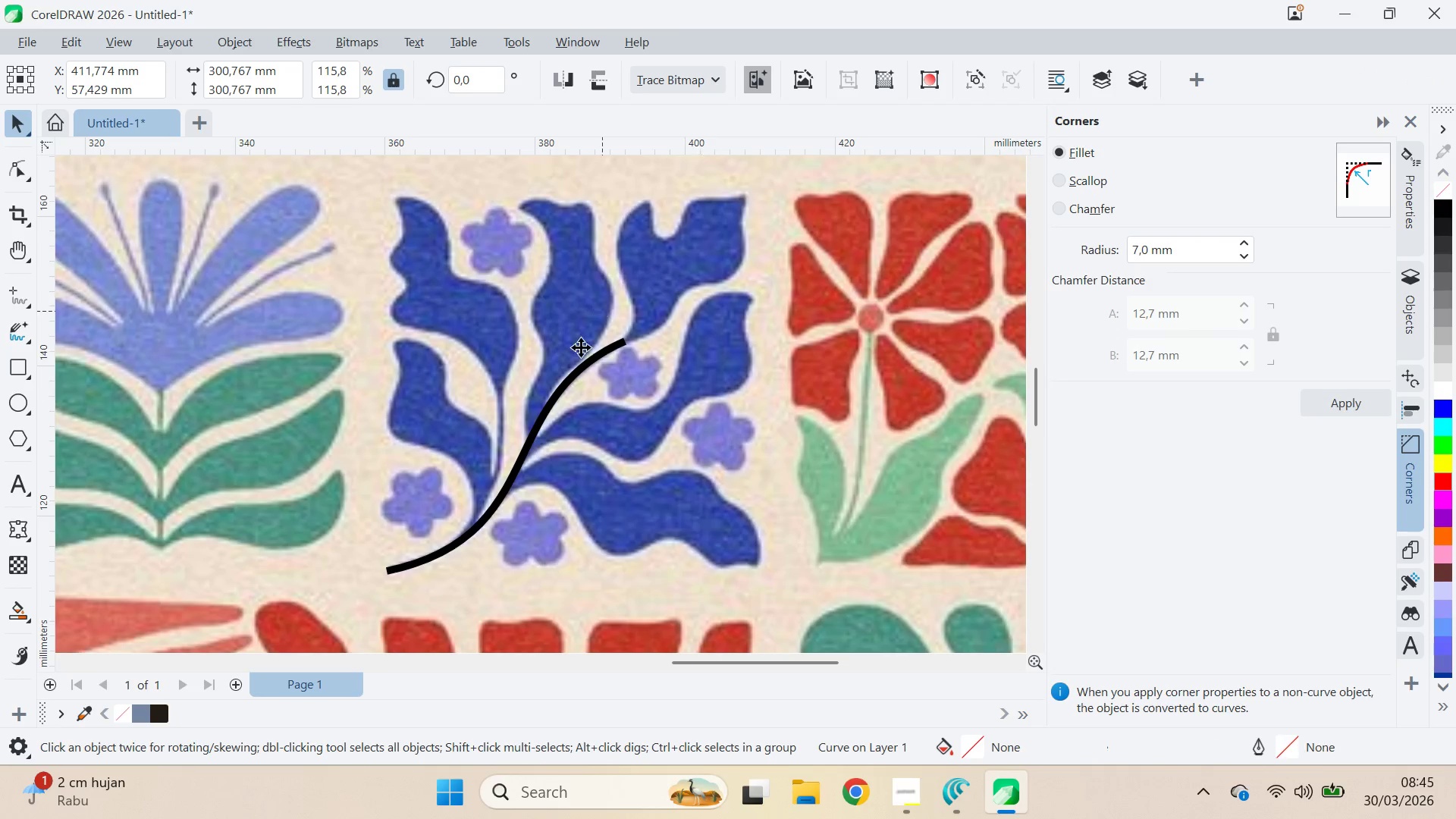 
scroll: coordinate [462, 588], scroll_direction: up, amount: 7.0
 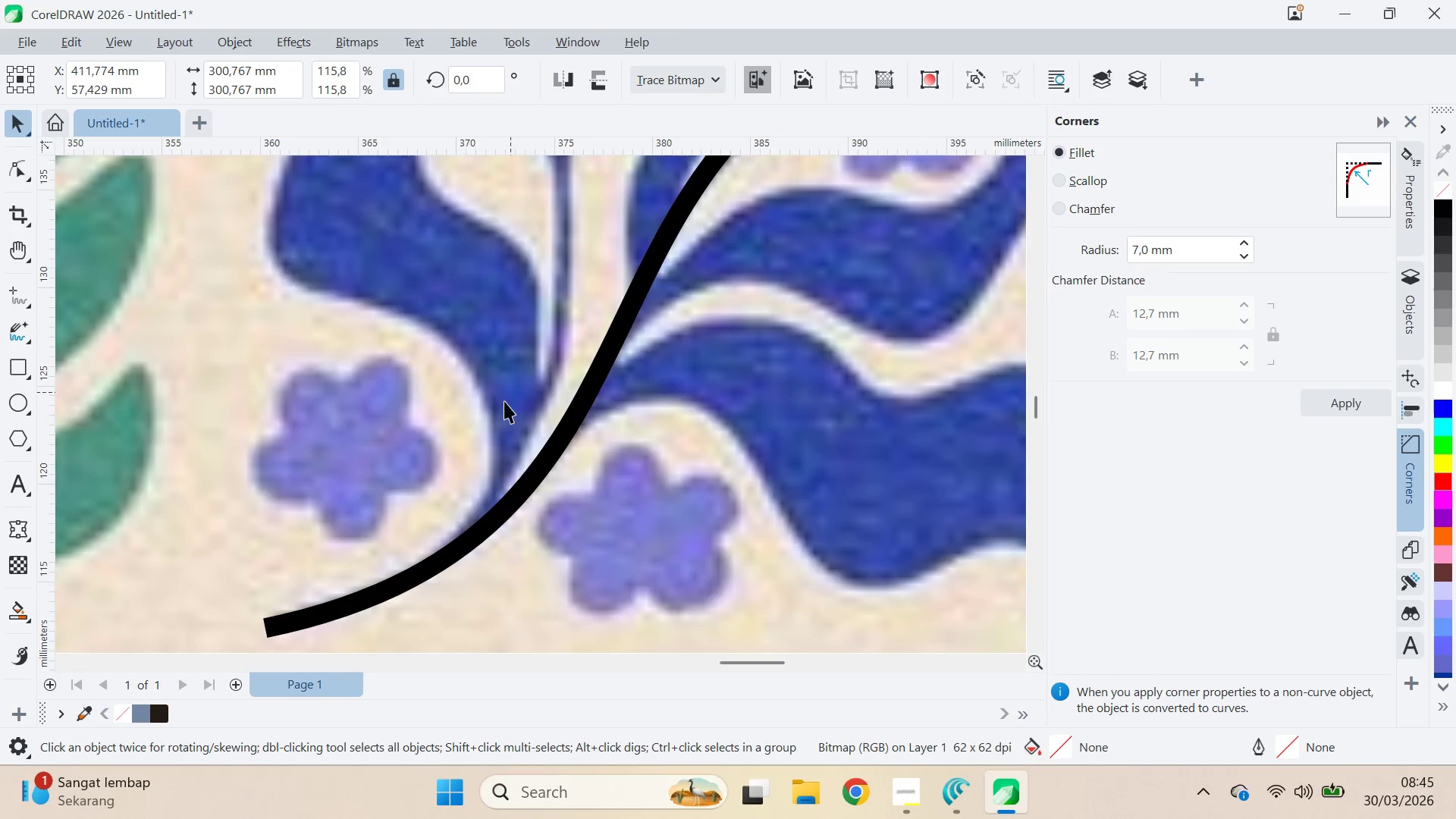 
double_click([532, 433])
 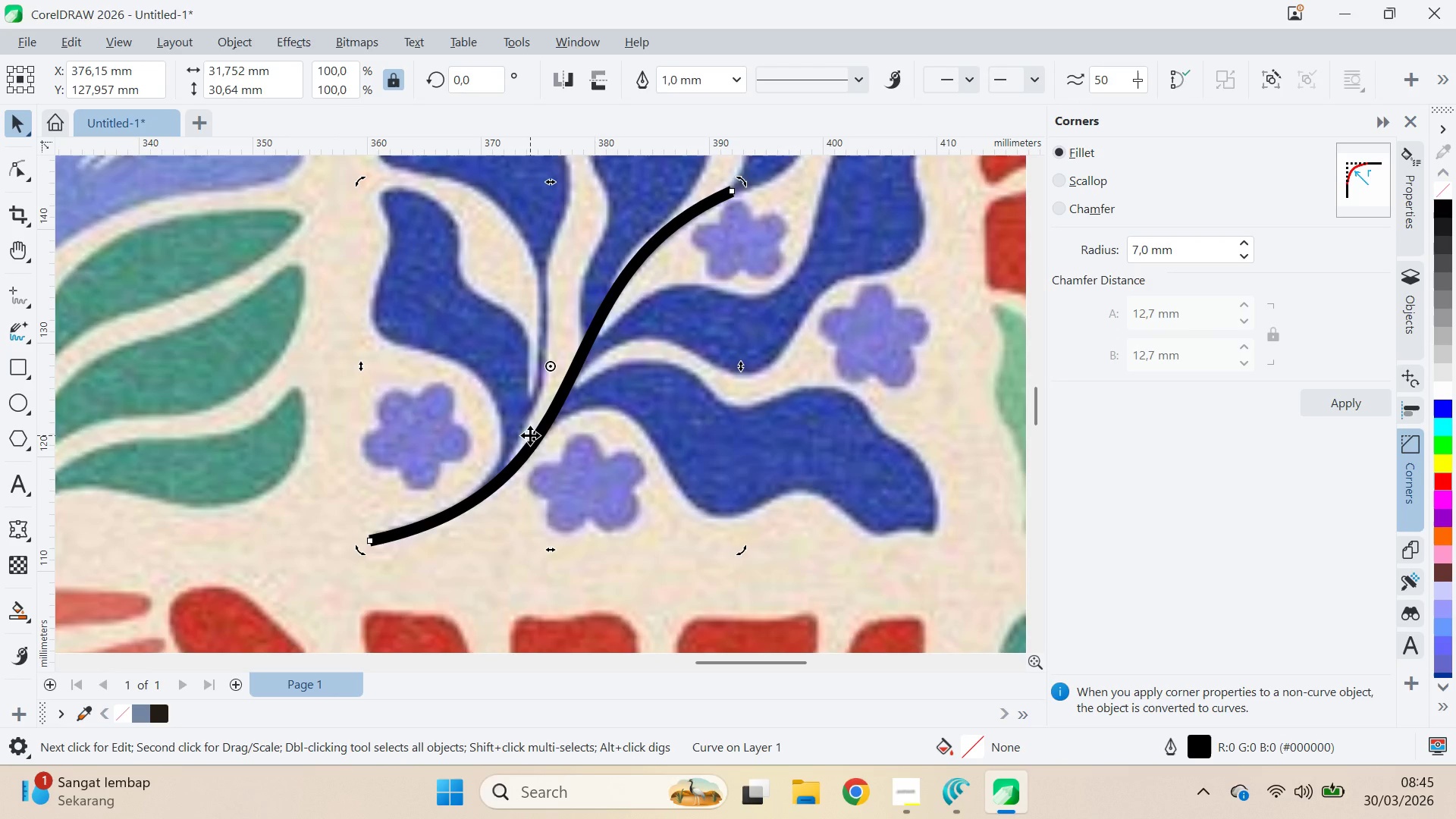 
scroll: coordinate [516, 422], scroll_direction: down, amount: 4.0
 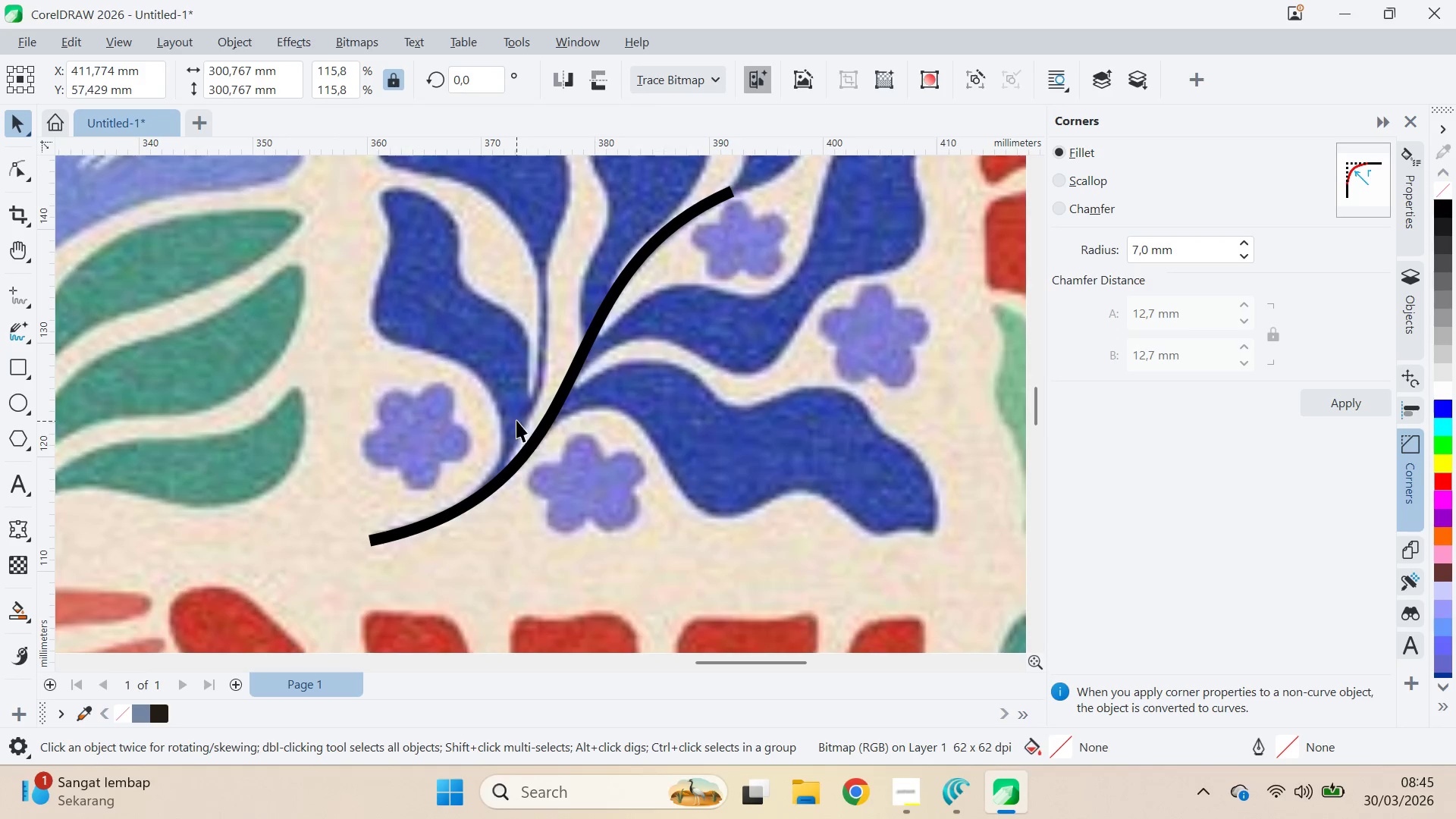 
key(F12)
 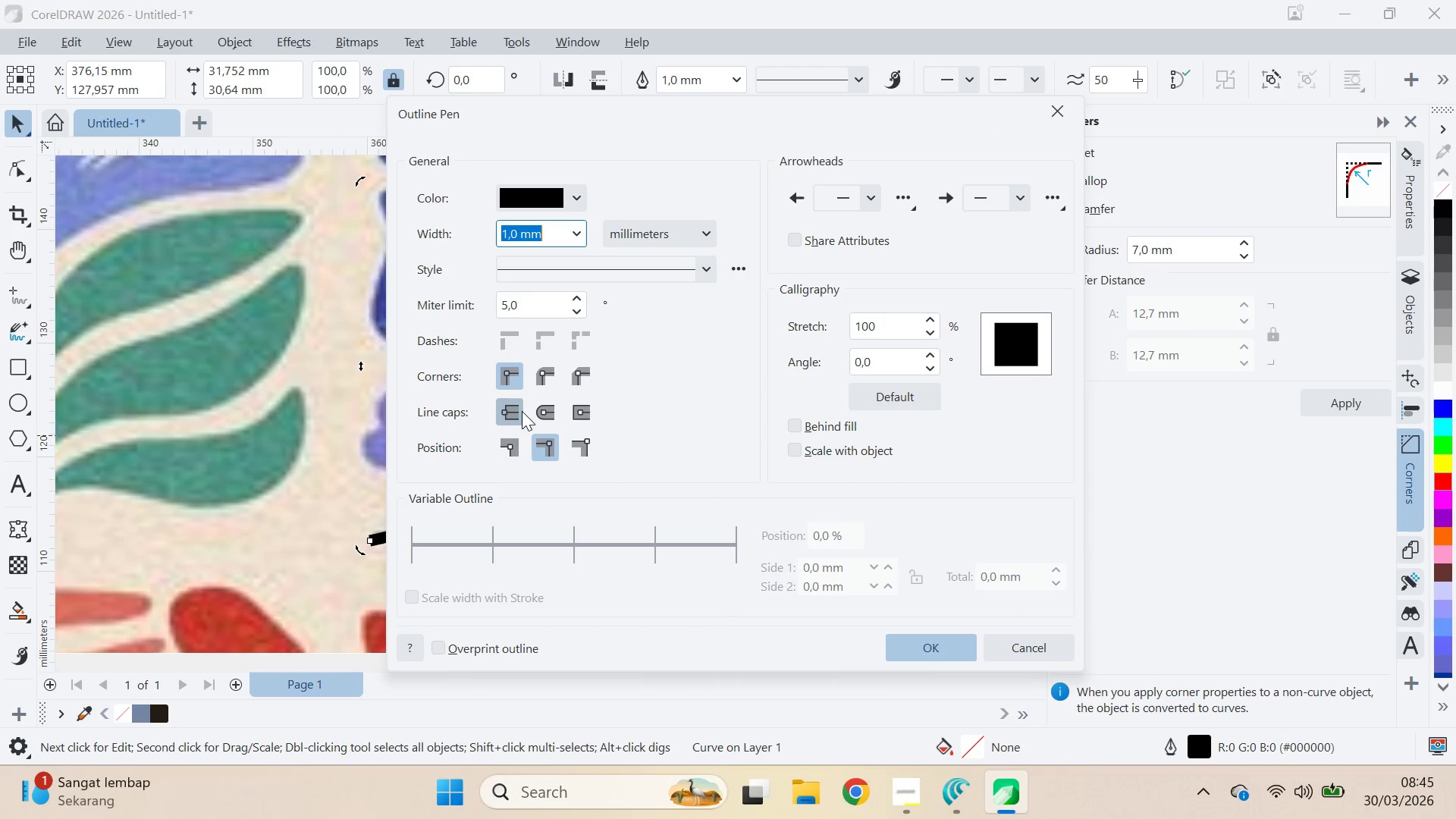 
left_click([531, 405])
 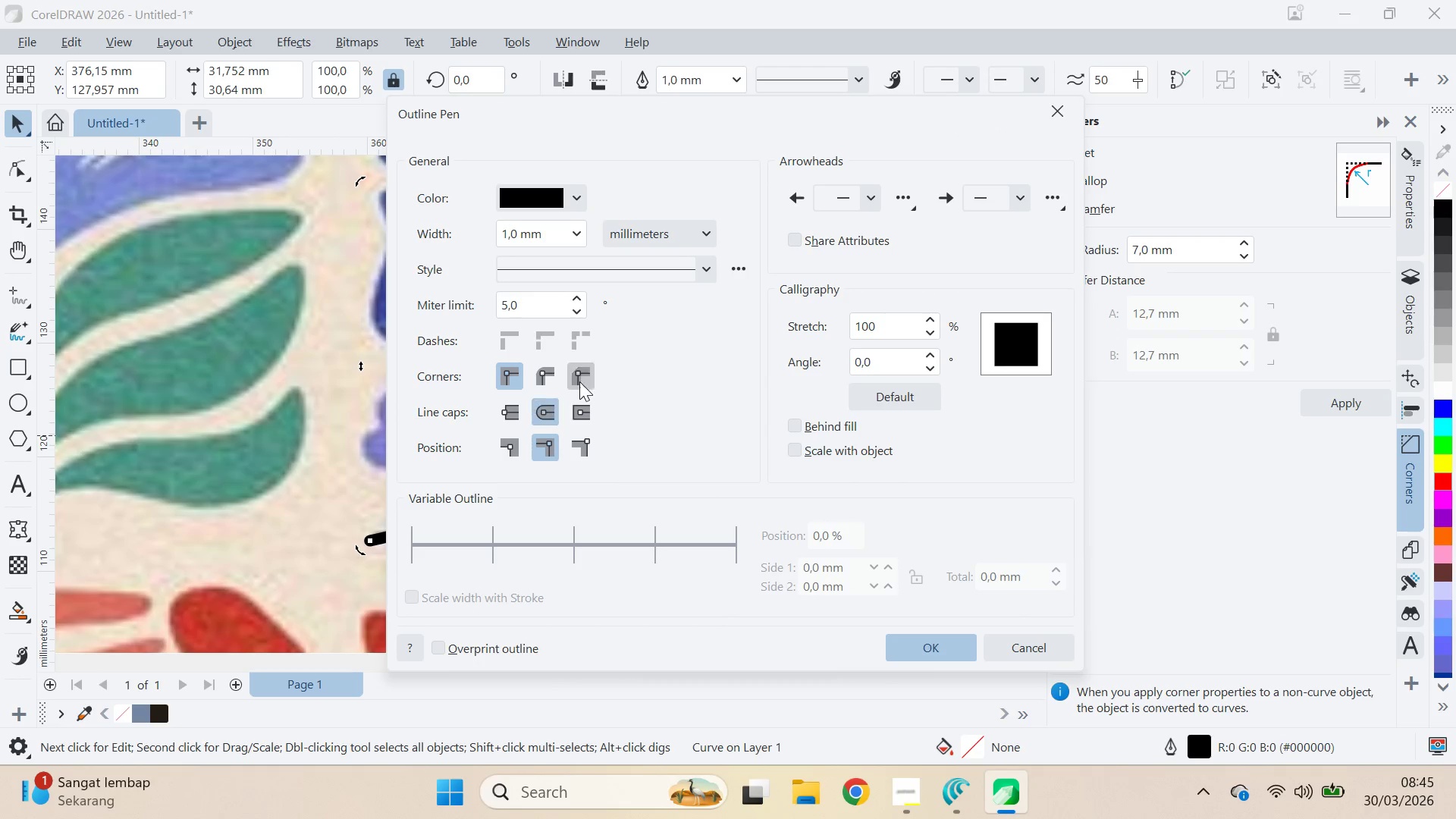 
left_click([541, 362])
 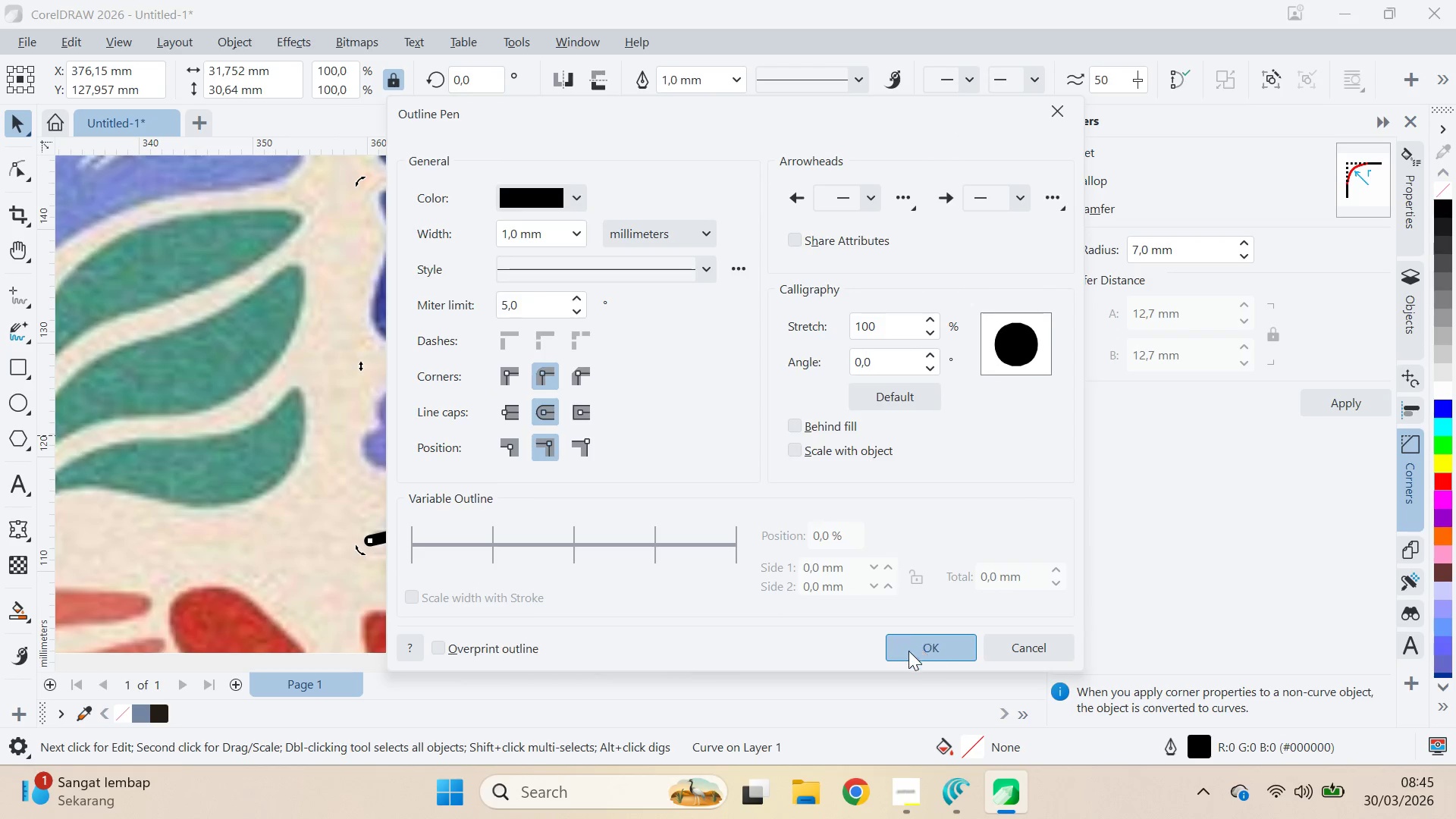 
left_click([645, 568])
 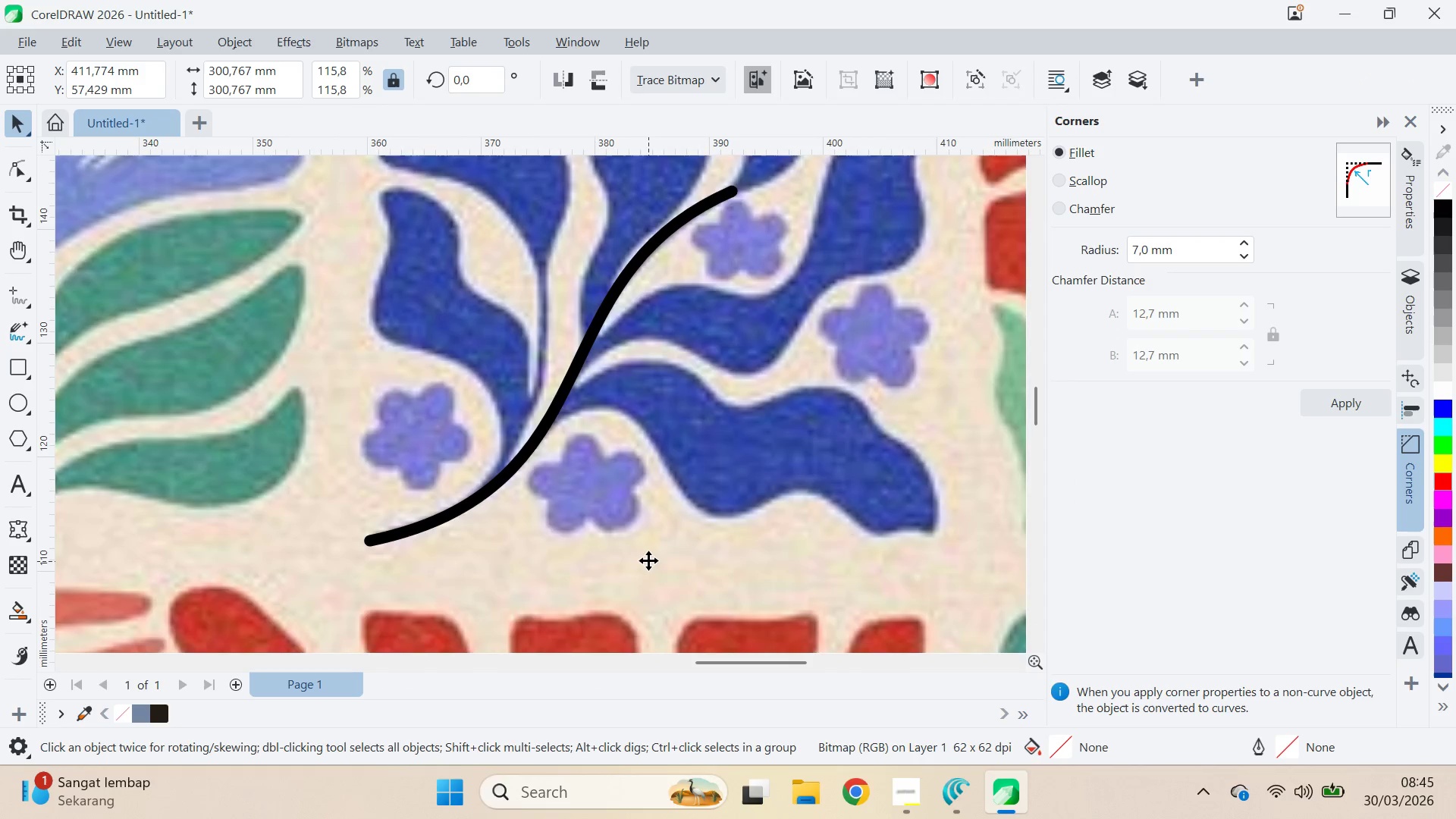 
scroll: coordinate [670, 546], scroll_direction: down, amount: 8.0
 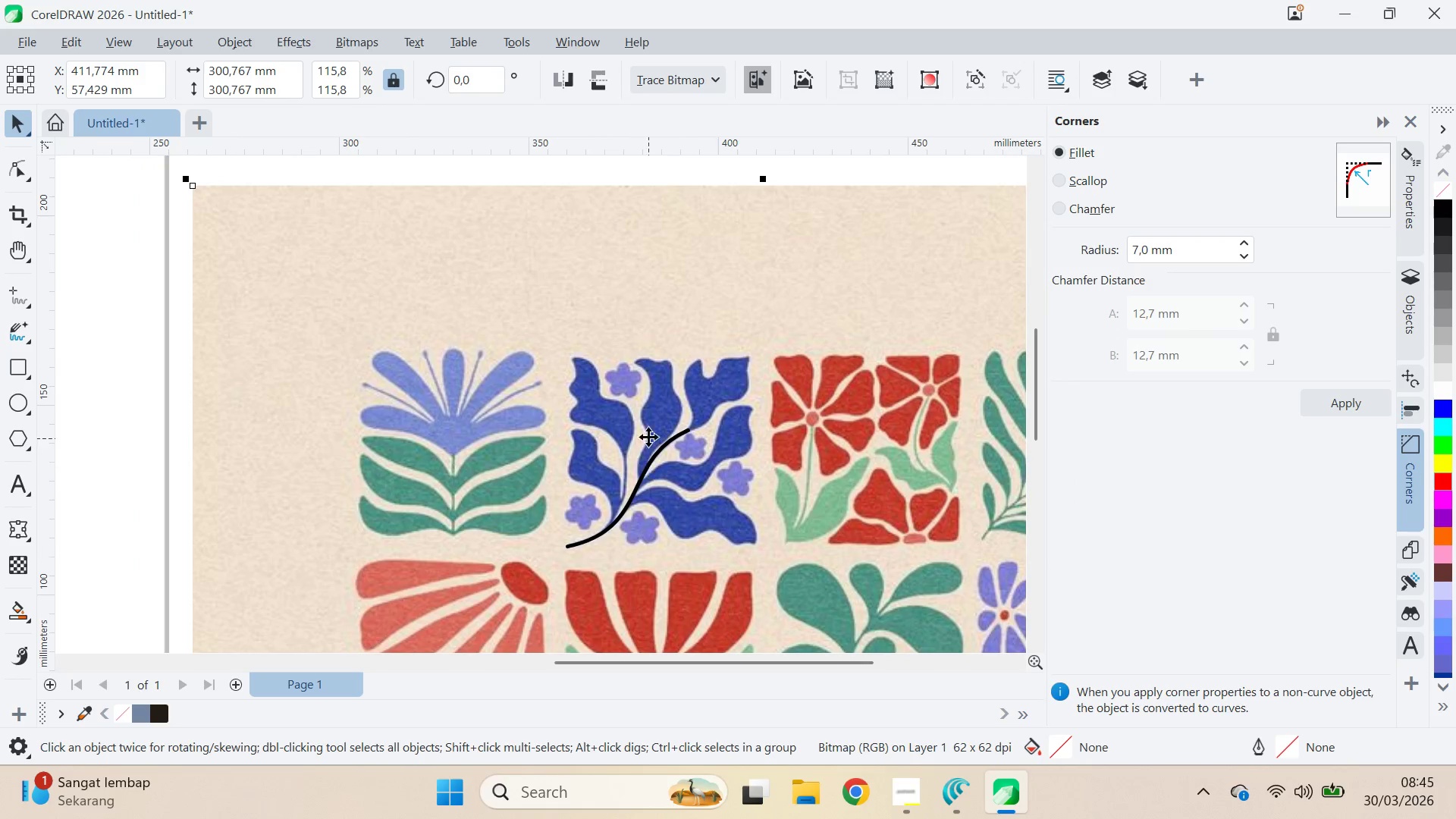 
scroll: coordinate [660, 459], scroll_direction: up, amount: 7.0
 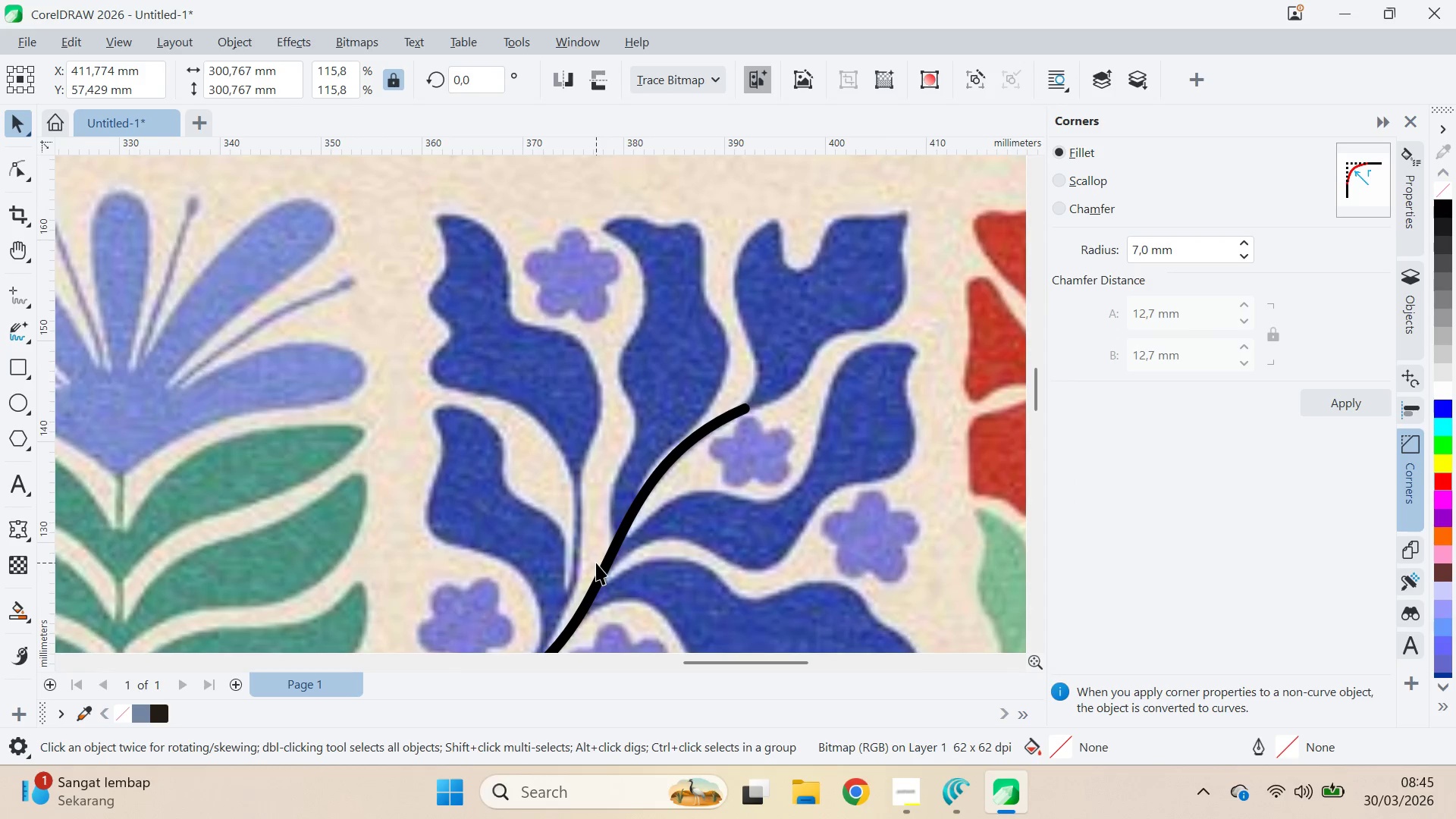 
left_click([711, 573])
 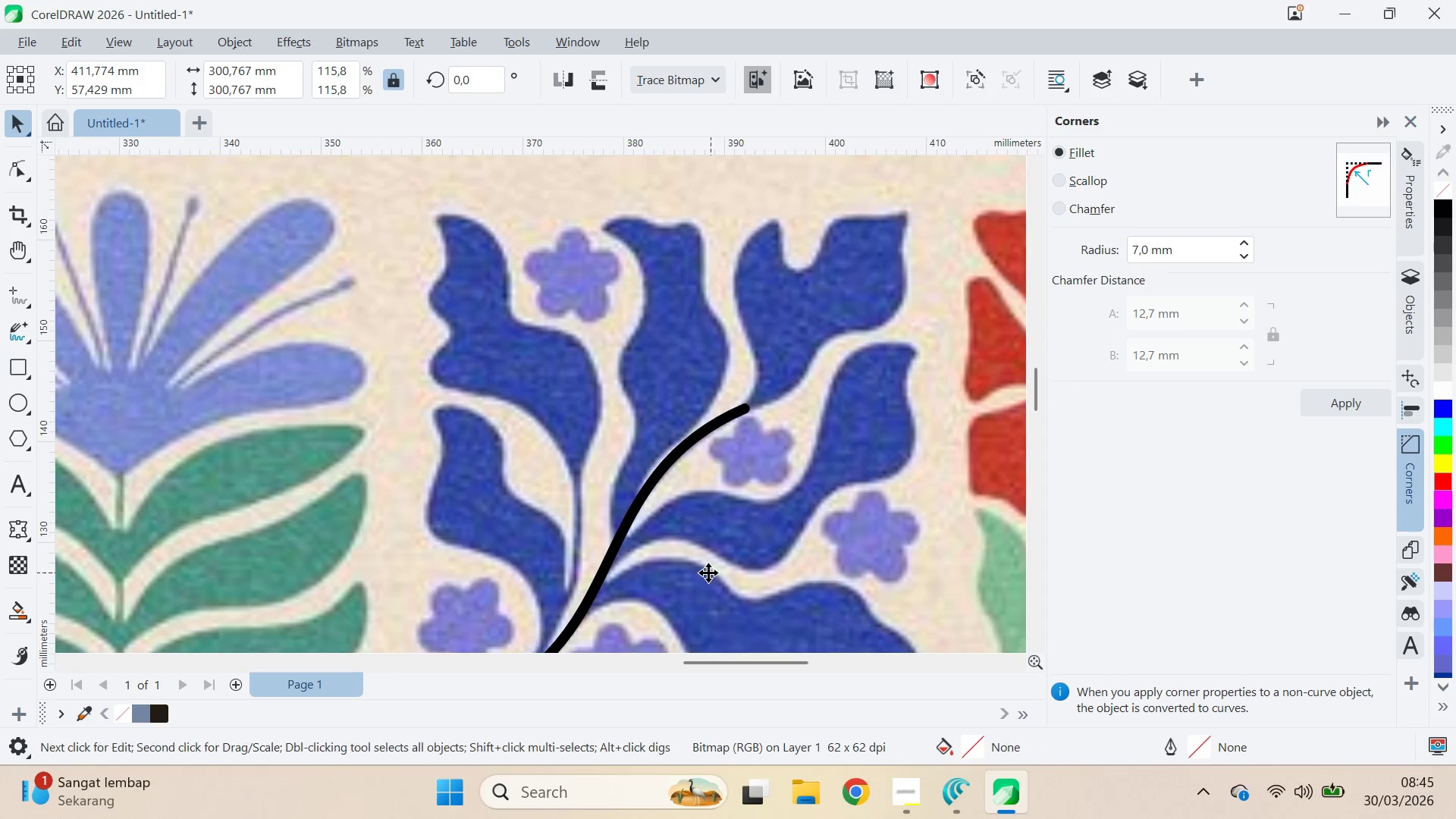 
key(Q)
 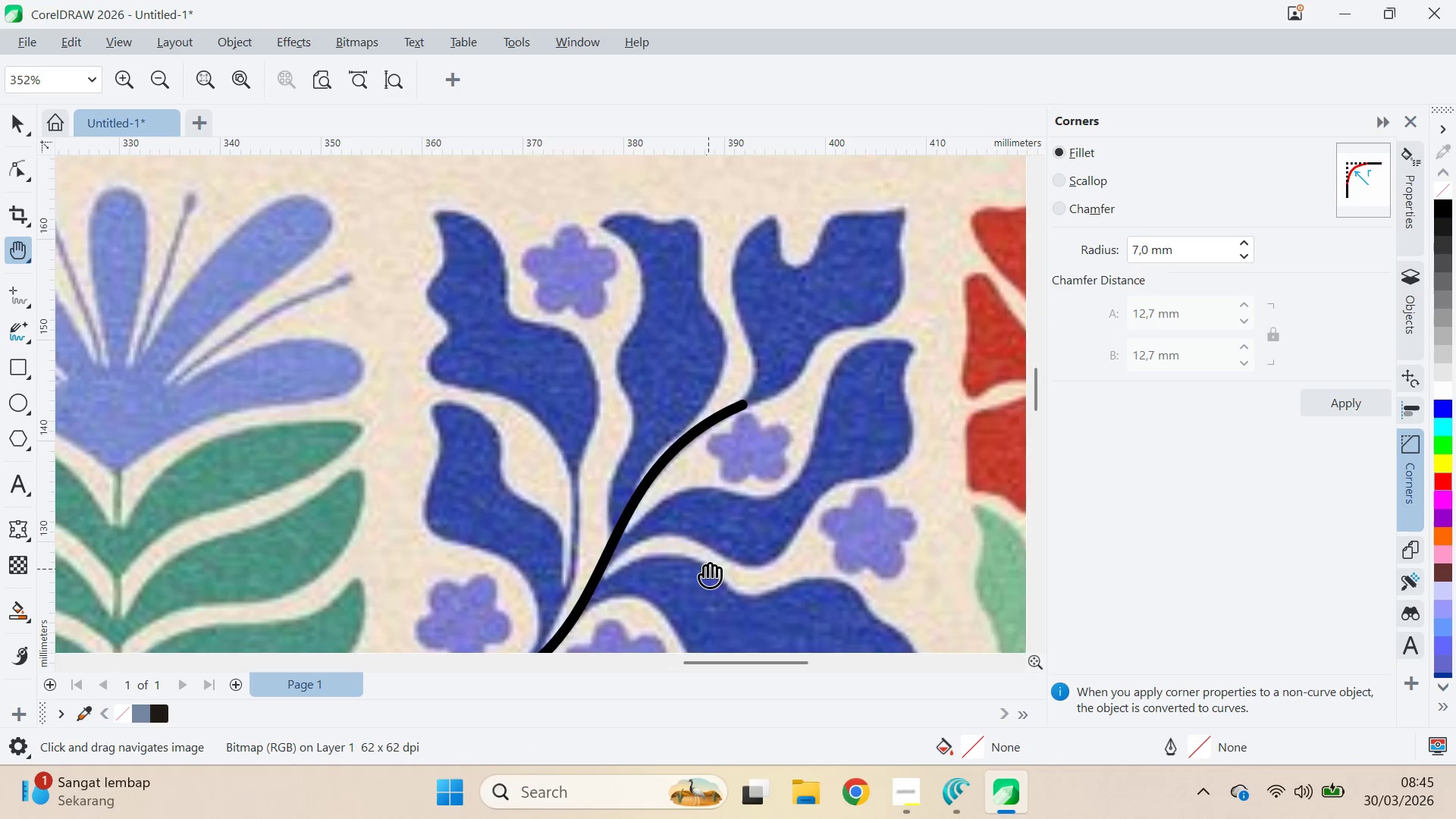 
left_click_drag(start_coordinate=[708, 573], to_coordinate=[724, 459])
 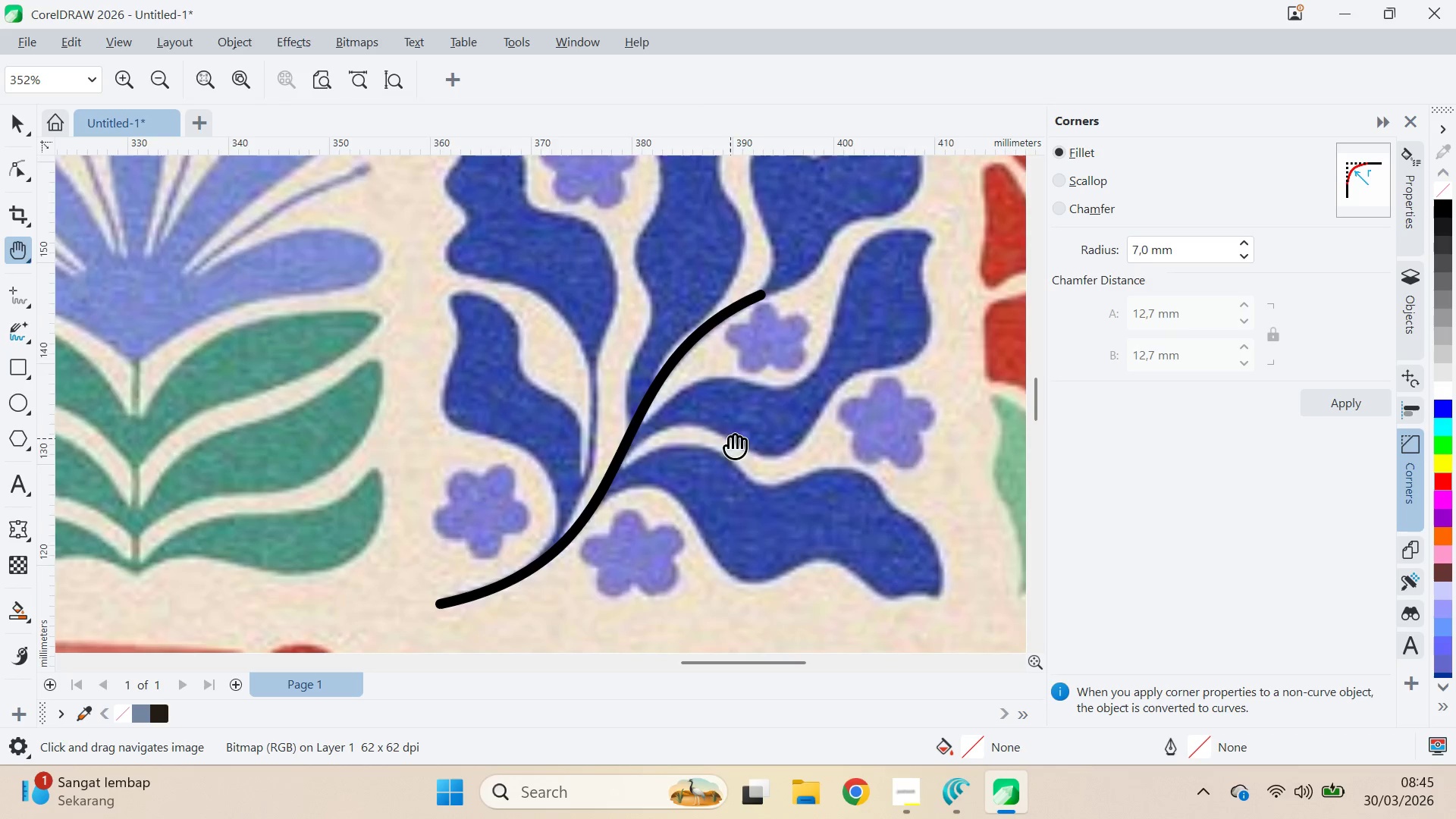 
triple_click([730, 438])
 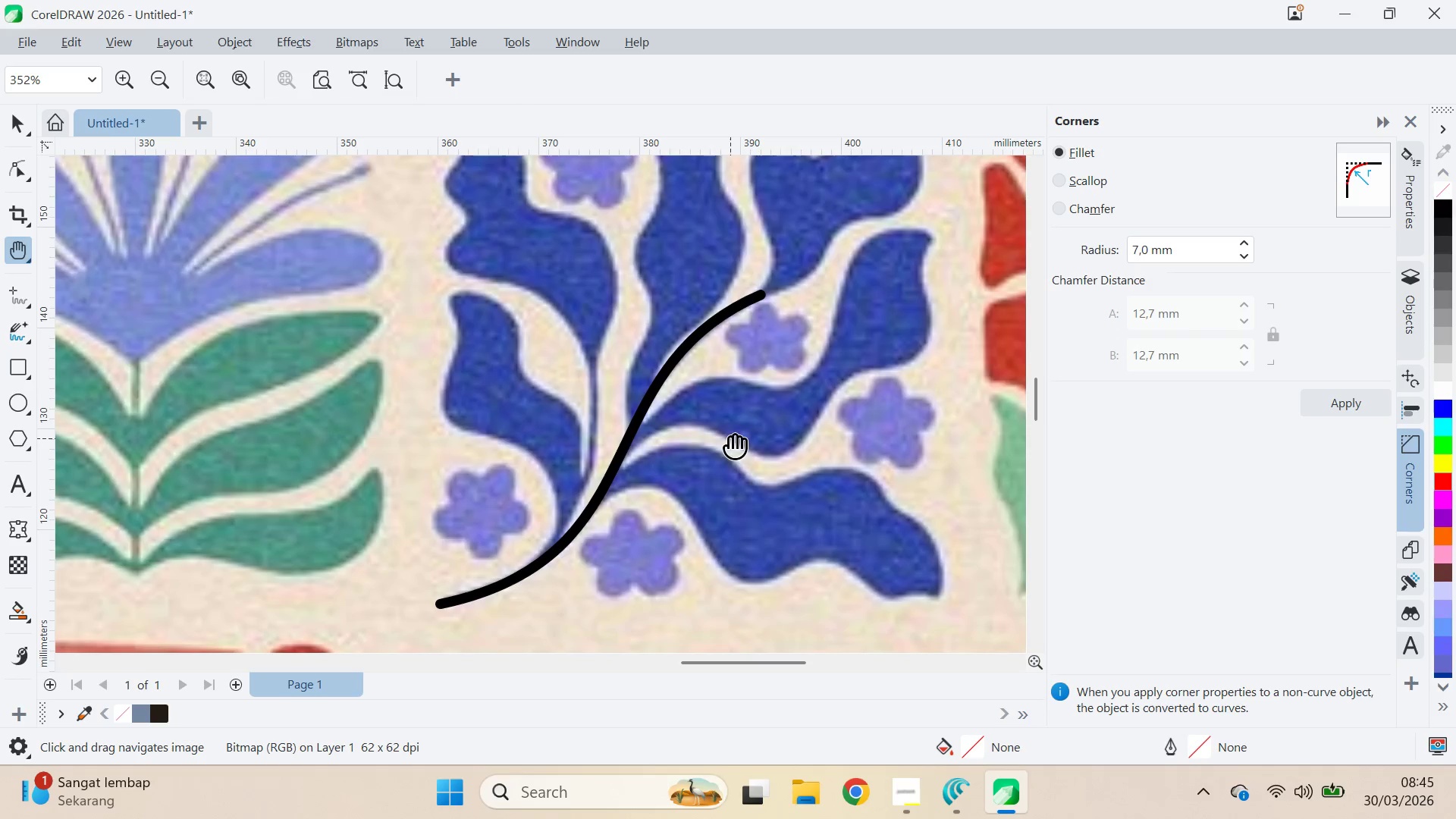 
key(V)
 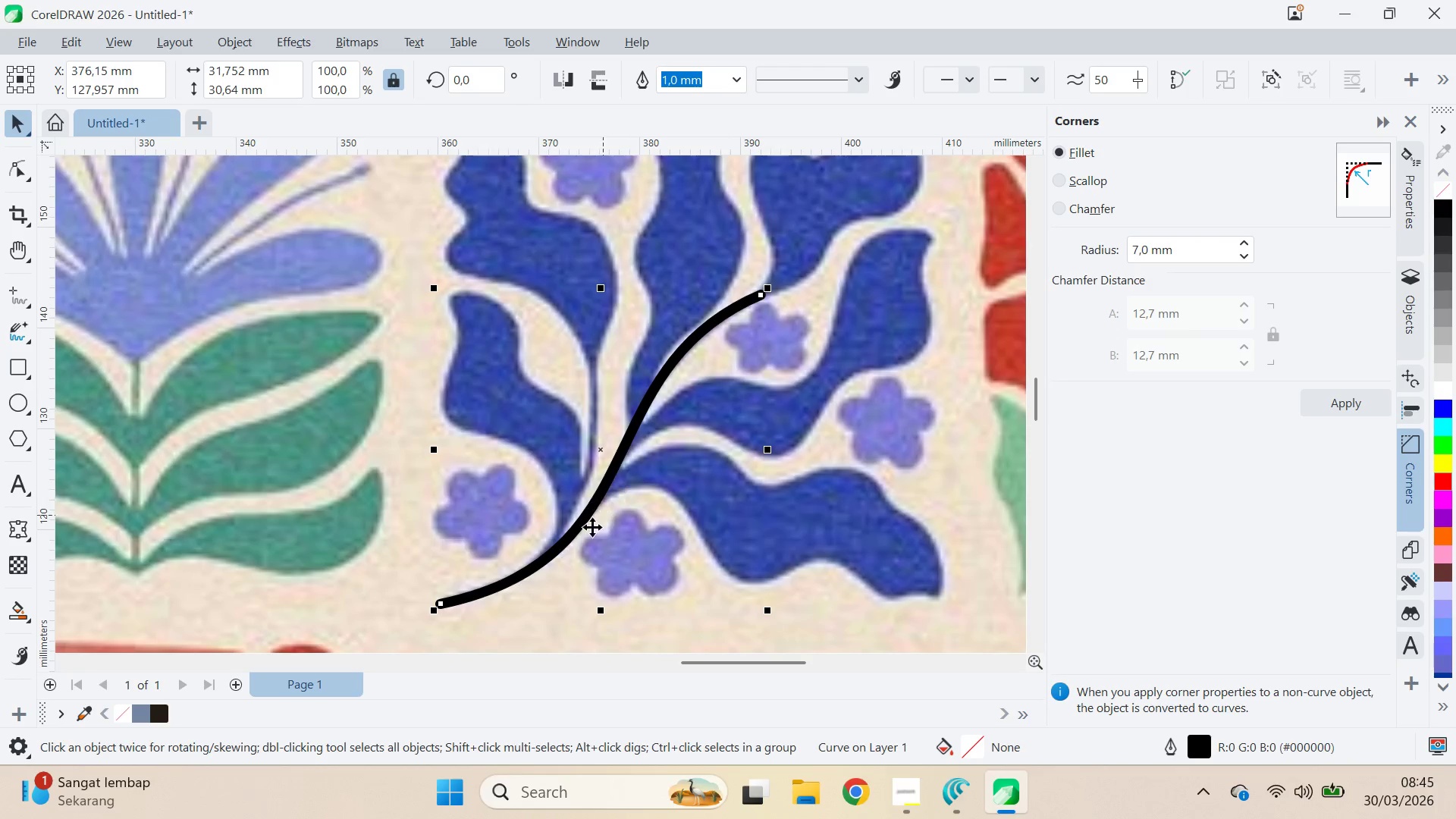 
hold_key(key=ControlLeft, duration=0.73)
 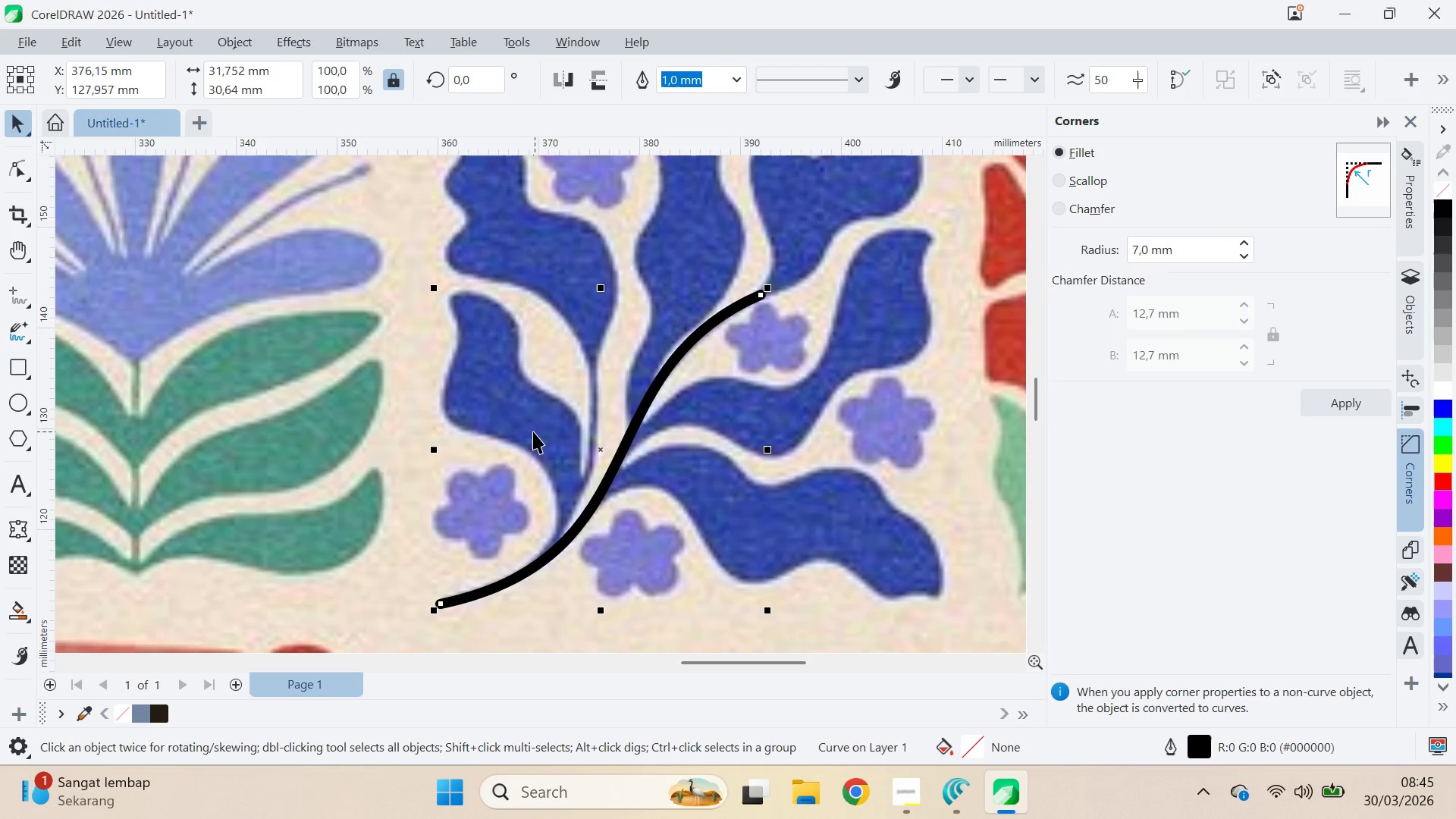 
hold_key(key=ShiftLeft, duration=0.53)
 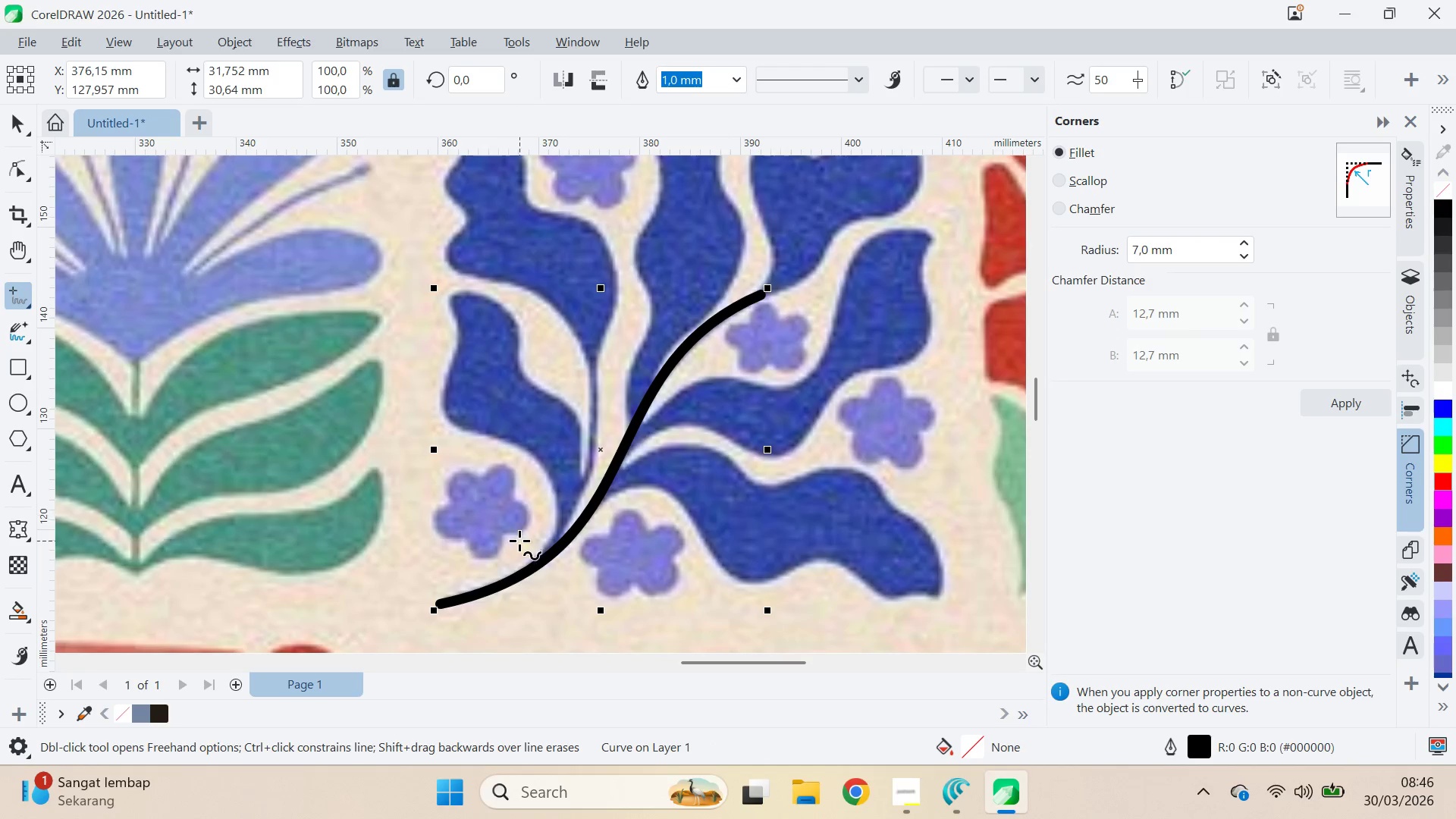 
left_click([526, 573])
 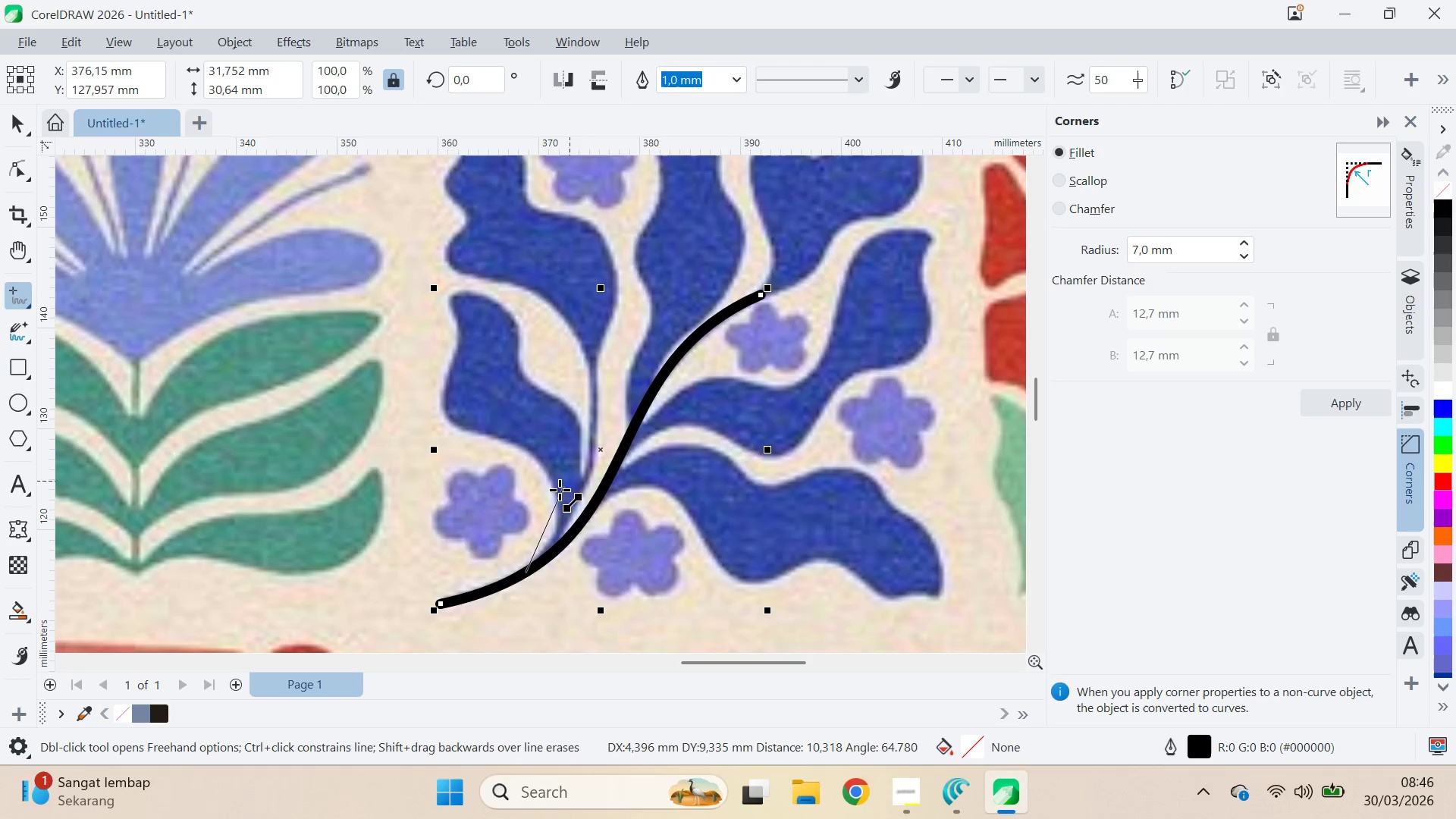 
double_click([554, 485])
 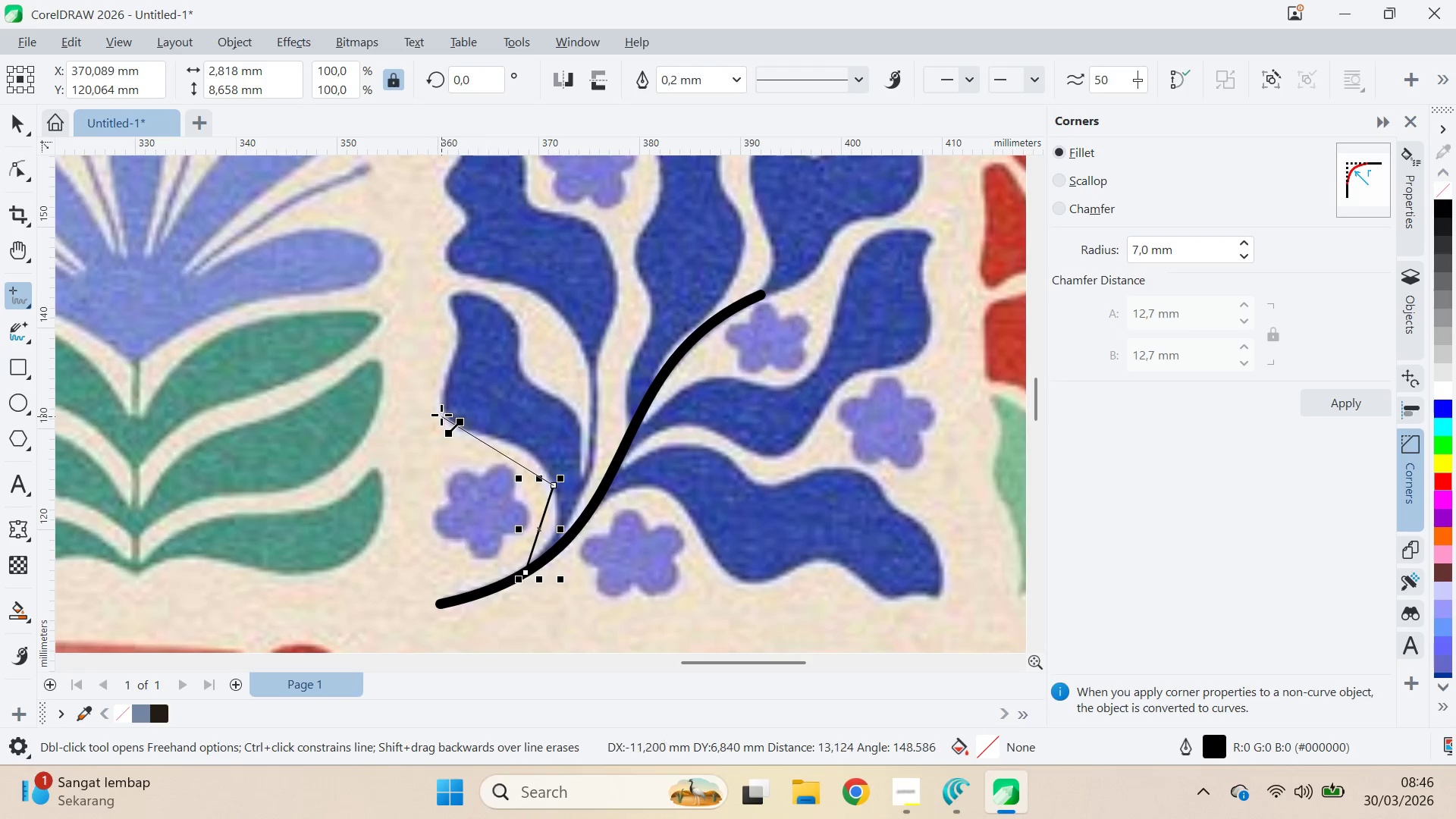 
double_click([442, 415])
 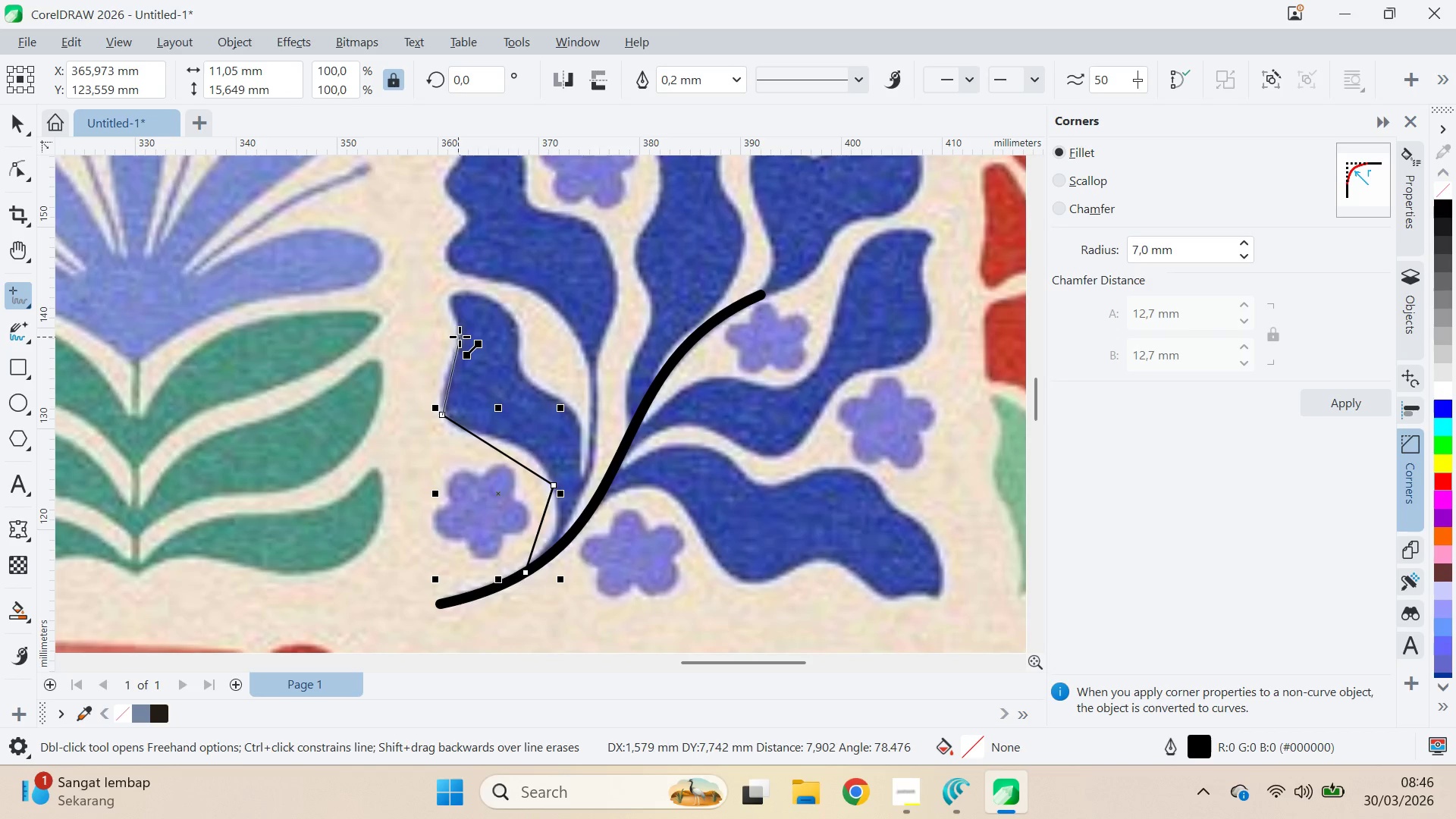 
double_click([463, 337])
 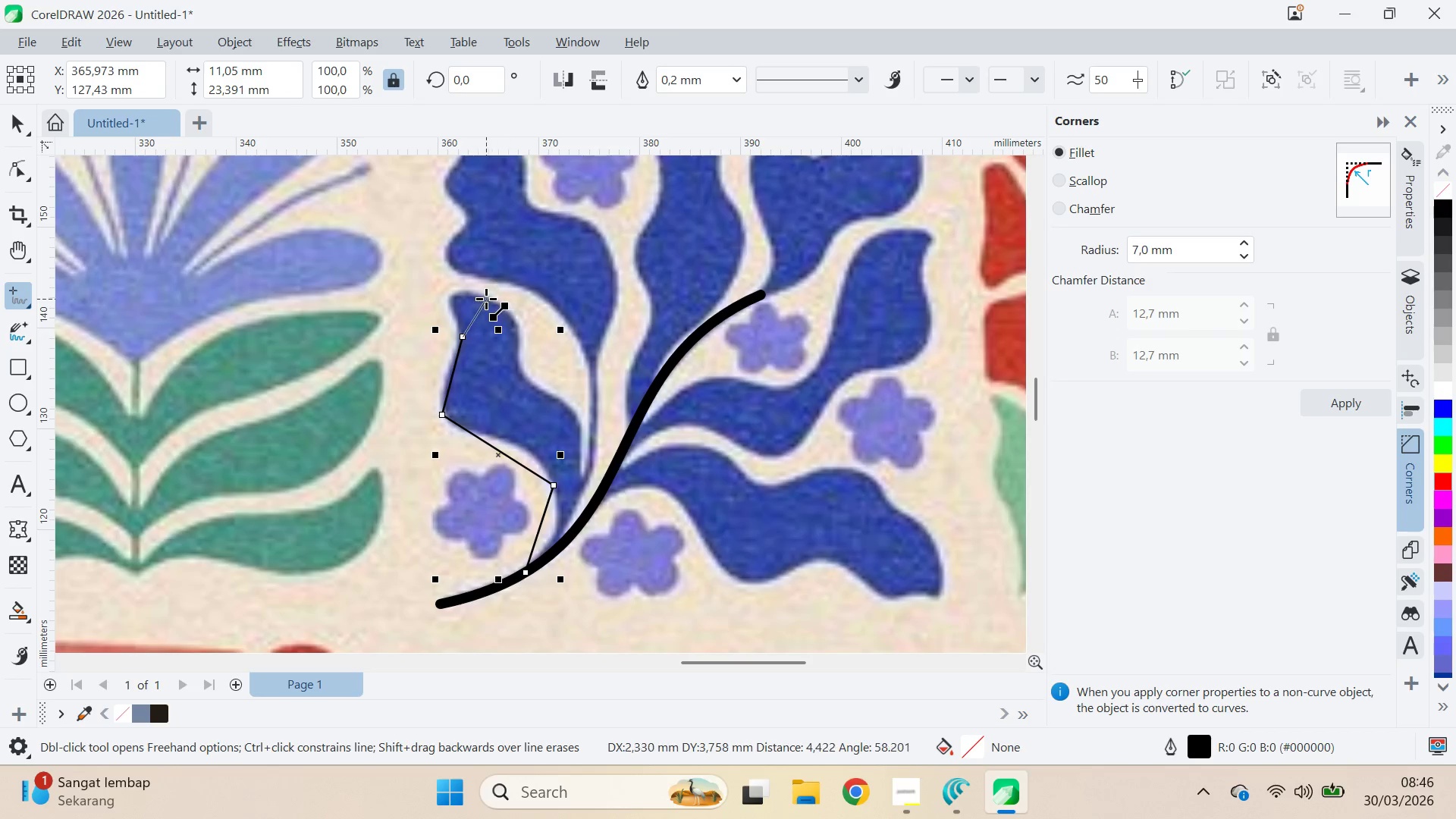 
double_click([484, 298])
 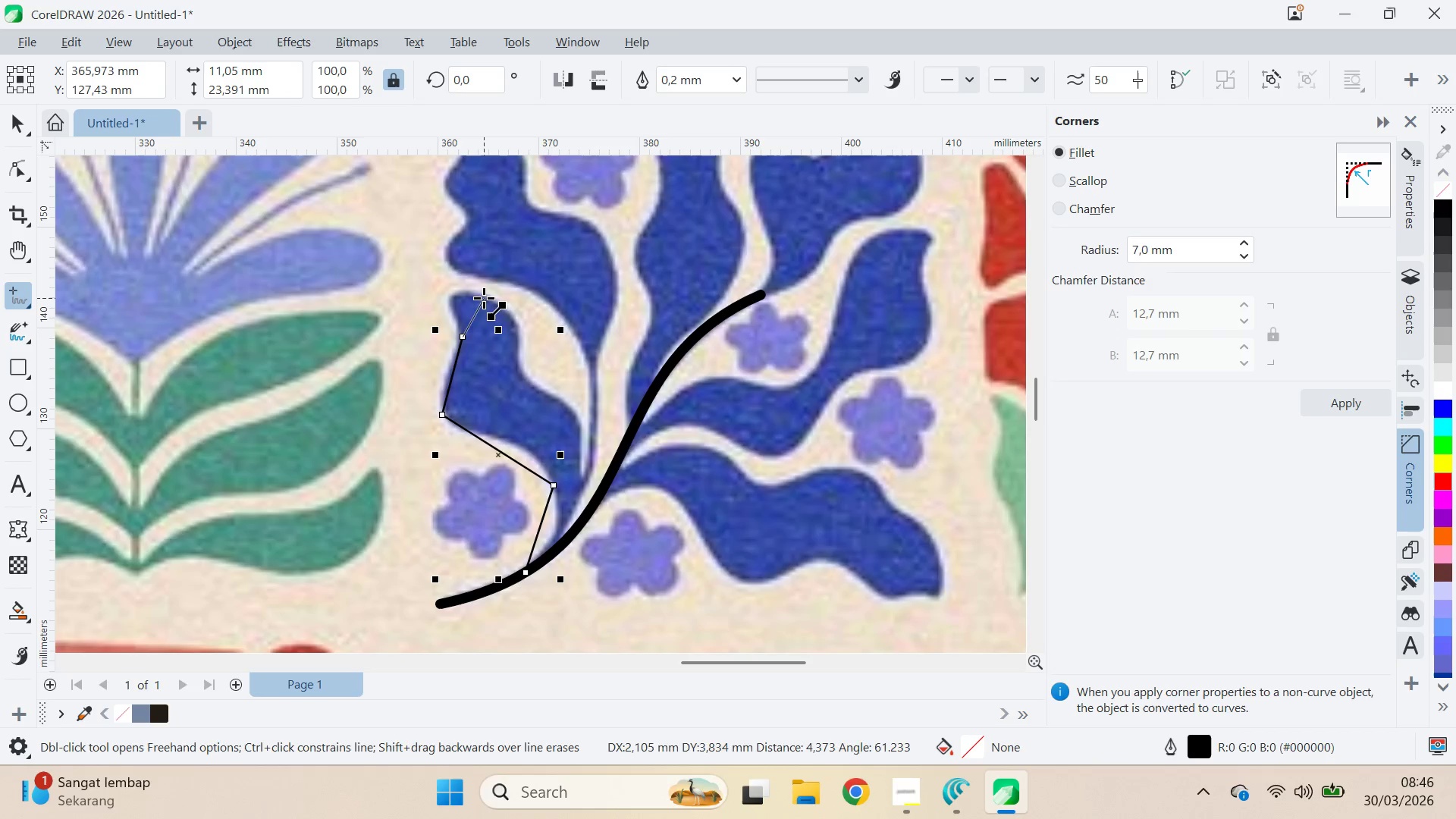 
triple_click([484, 298])
 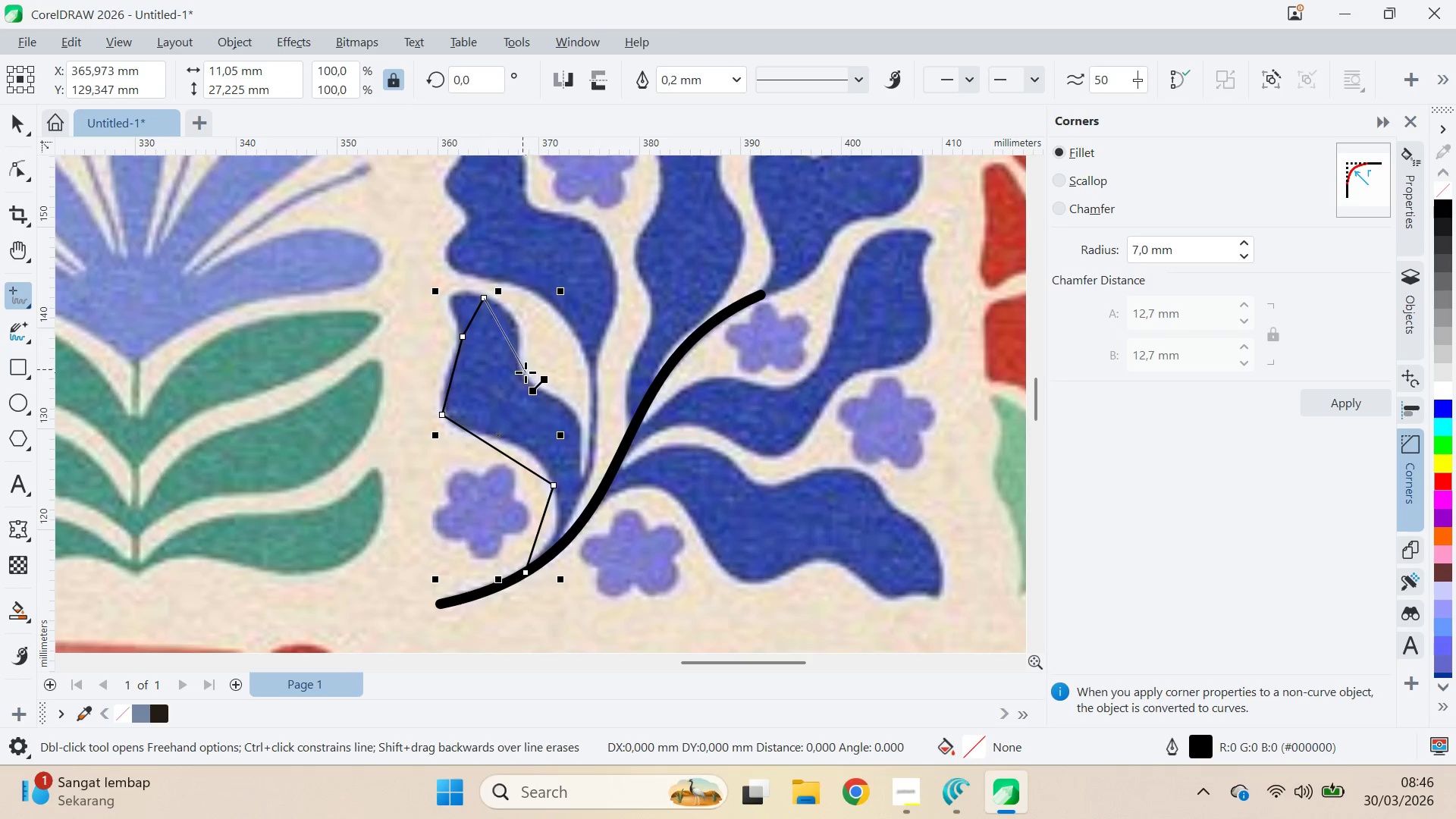 
double_click([520, 374])
 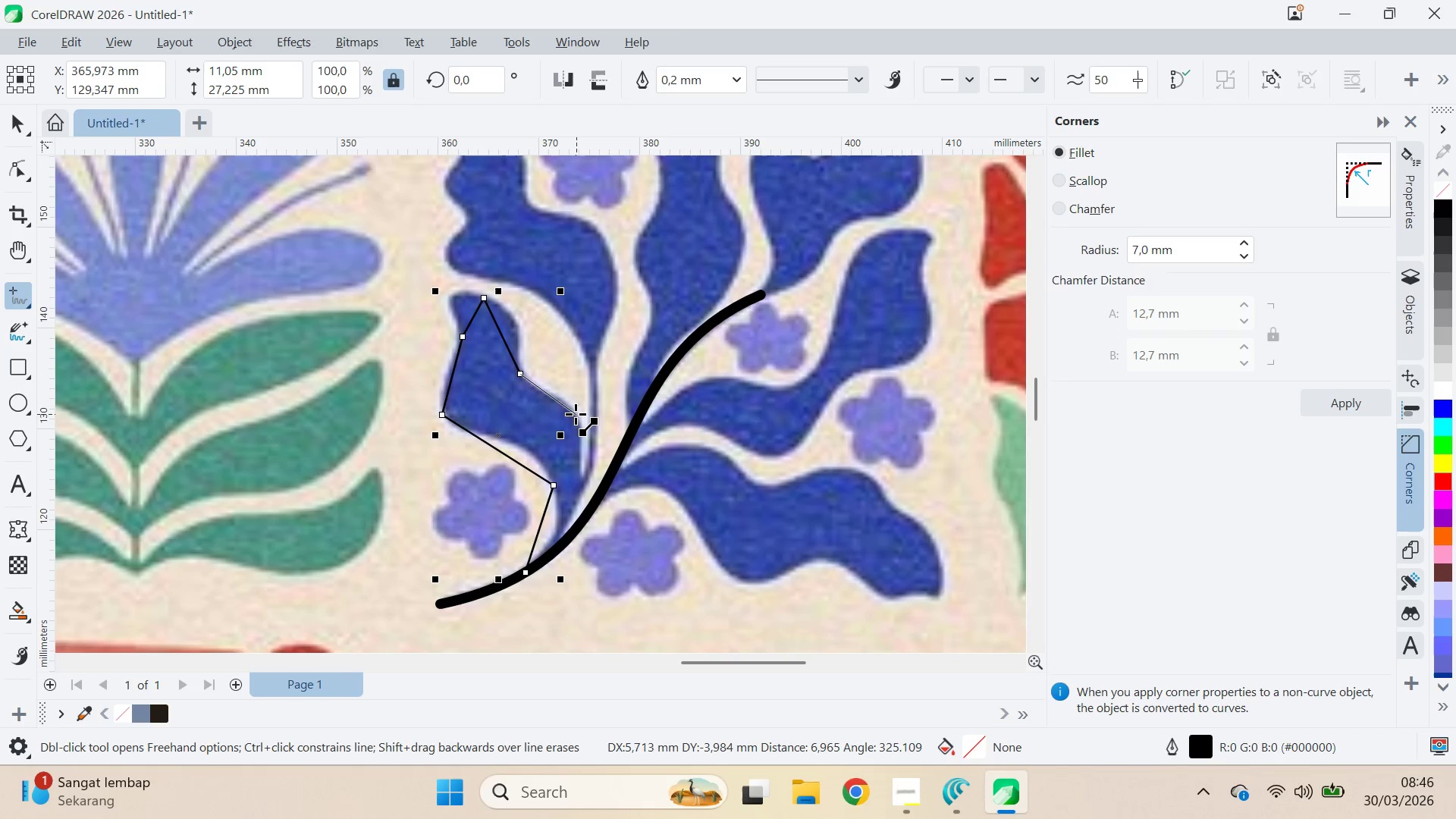 
left_click([576, 414])
 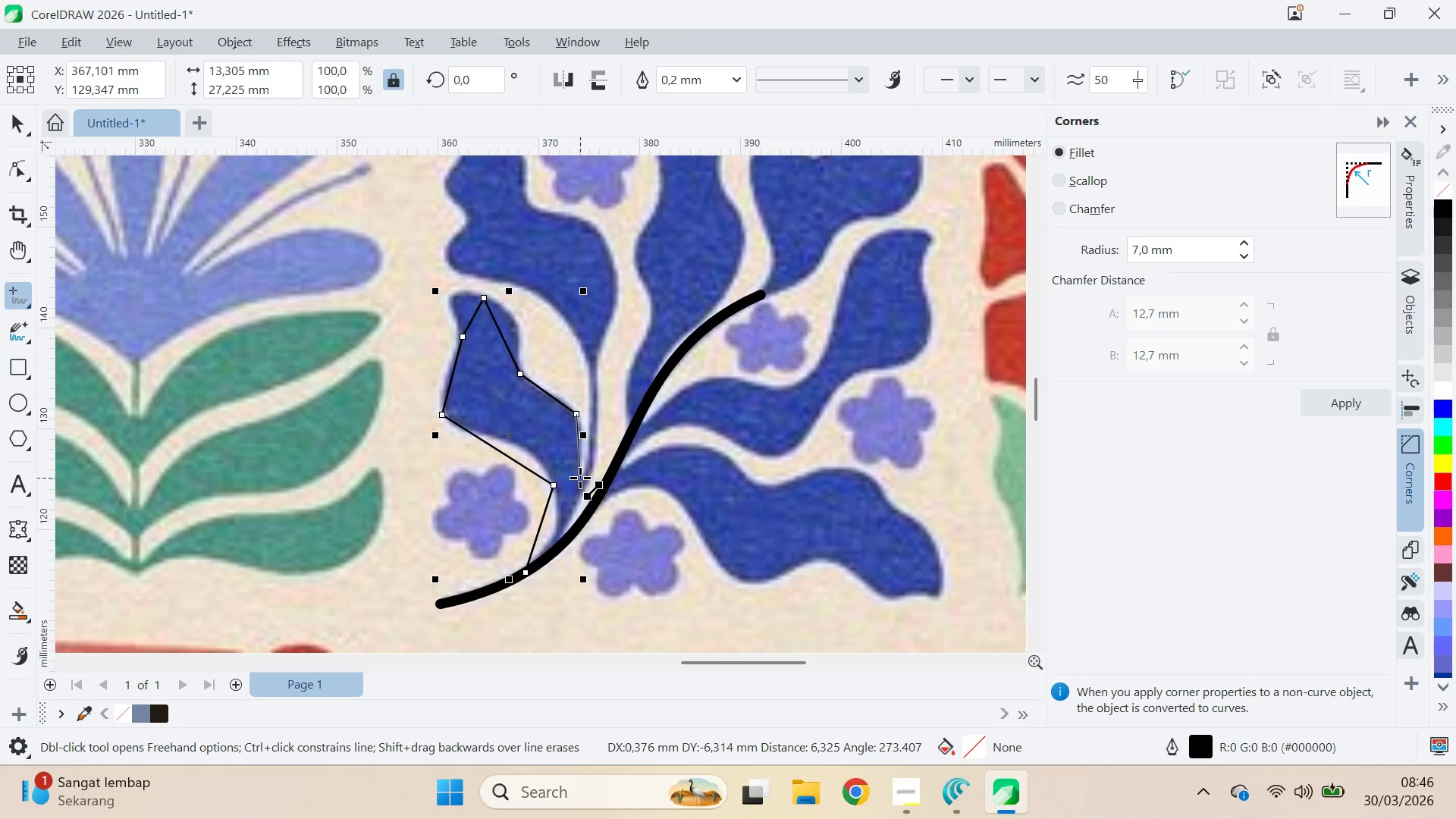 
left_click([580, 478])
 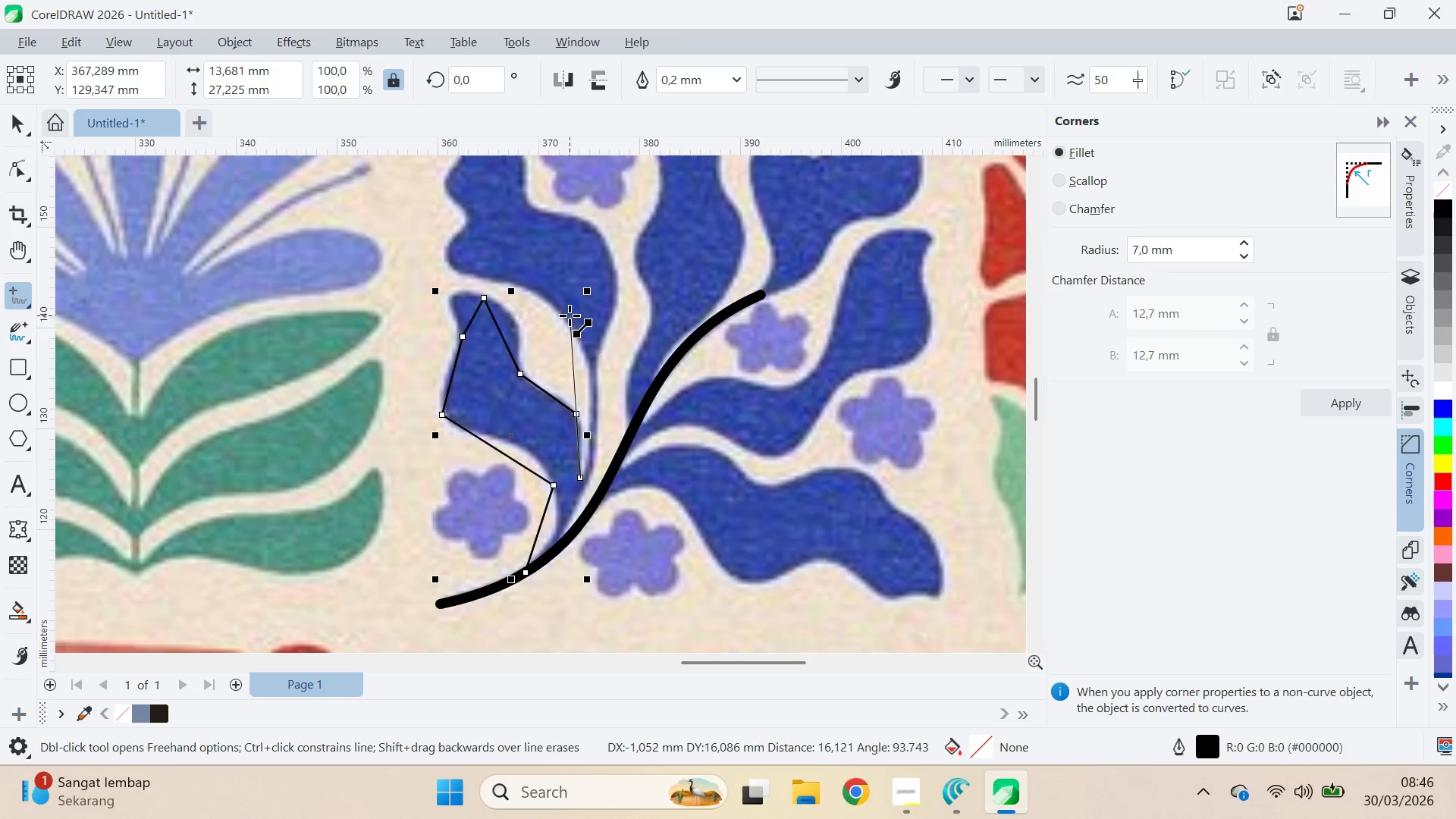 
left_click([557, 308])
 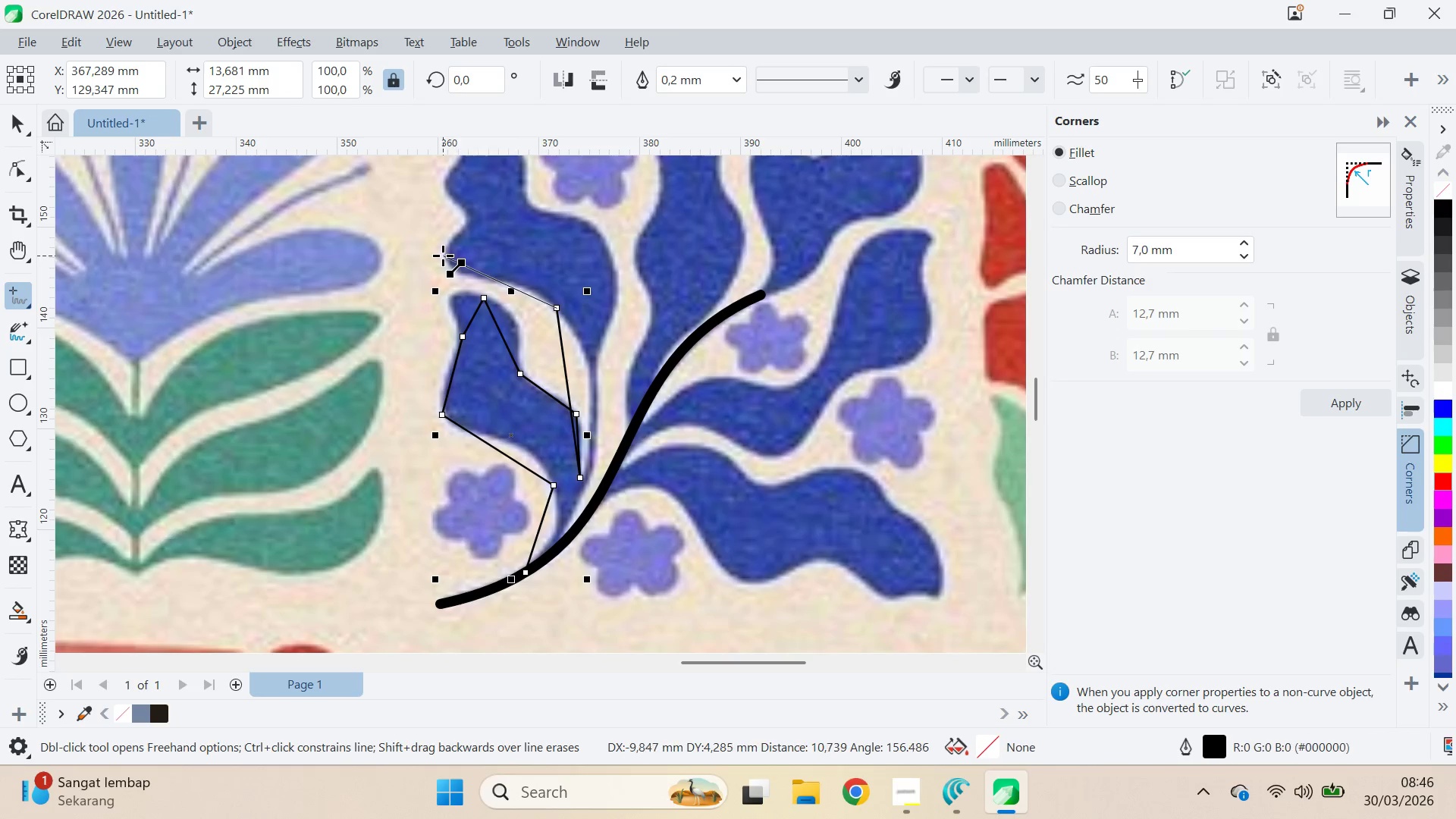 
double_click([443, 255])
 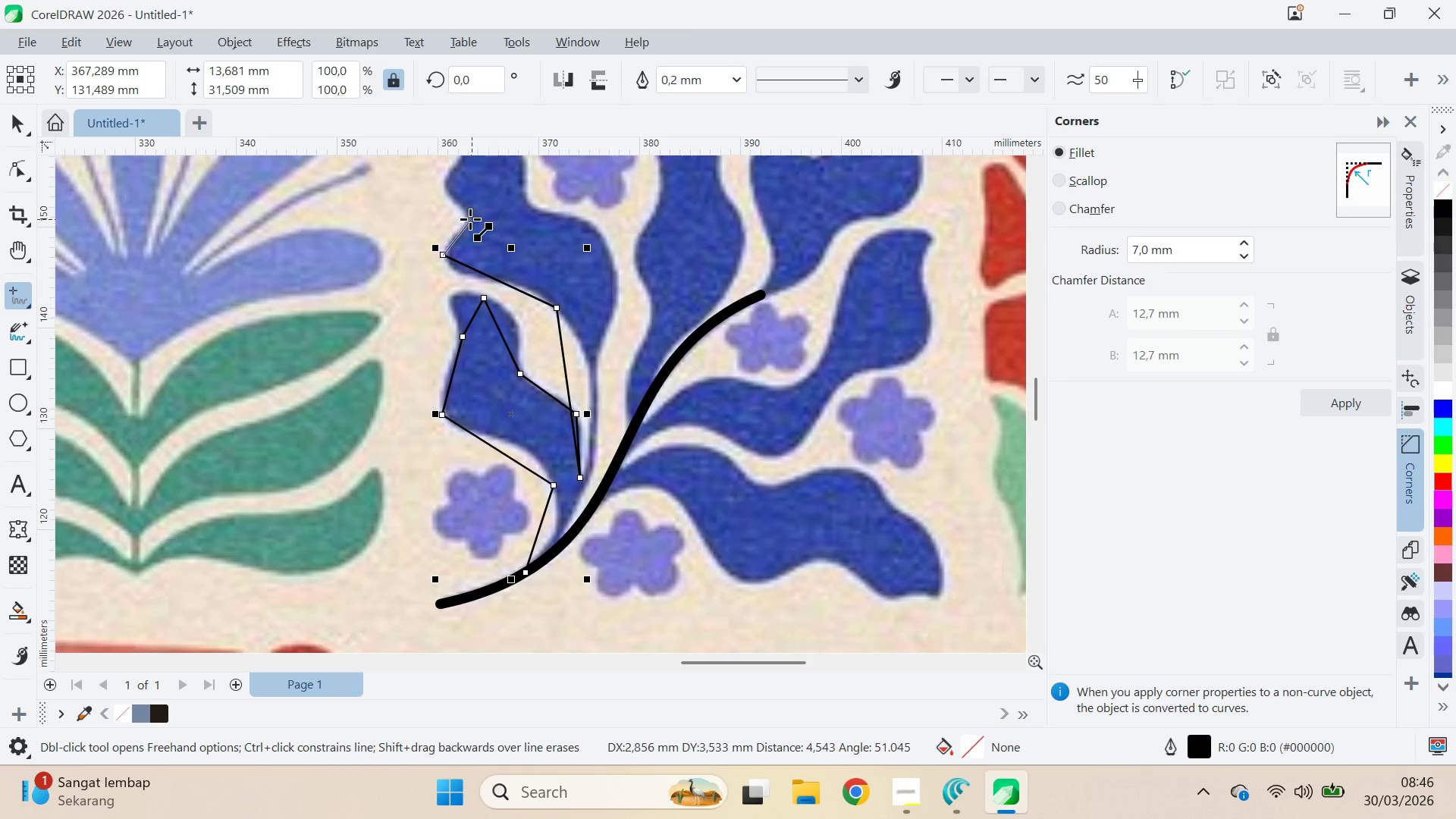 
double_click([470, 219])
 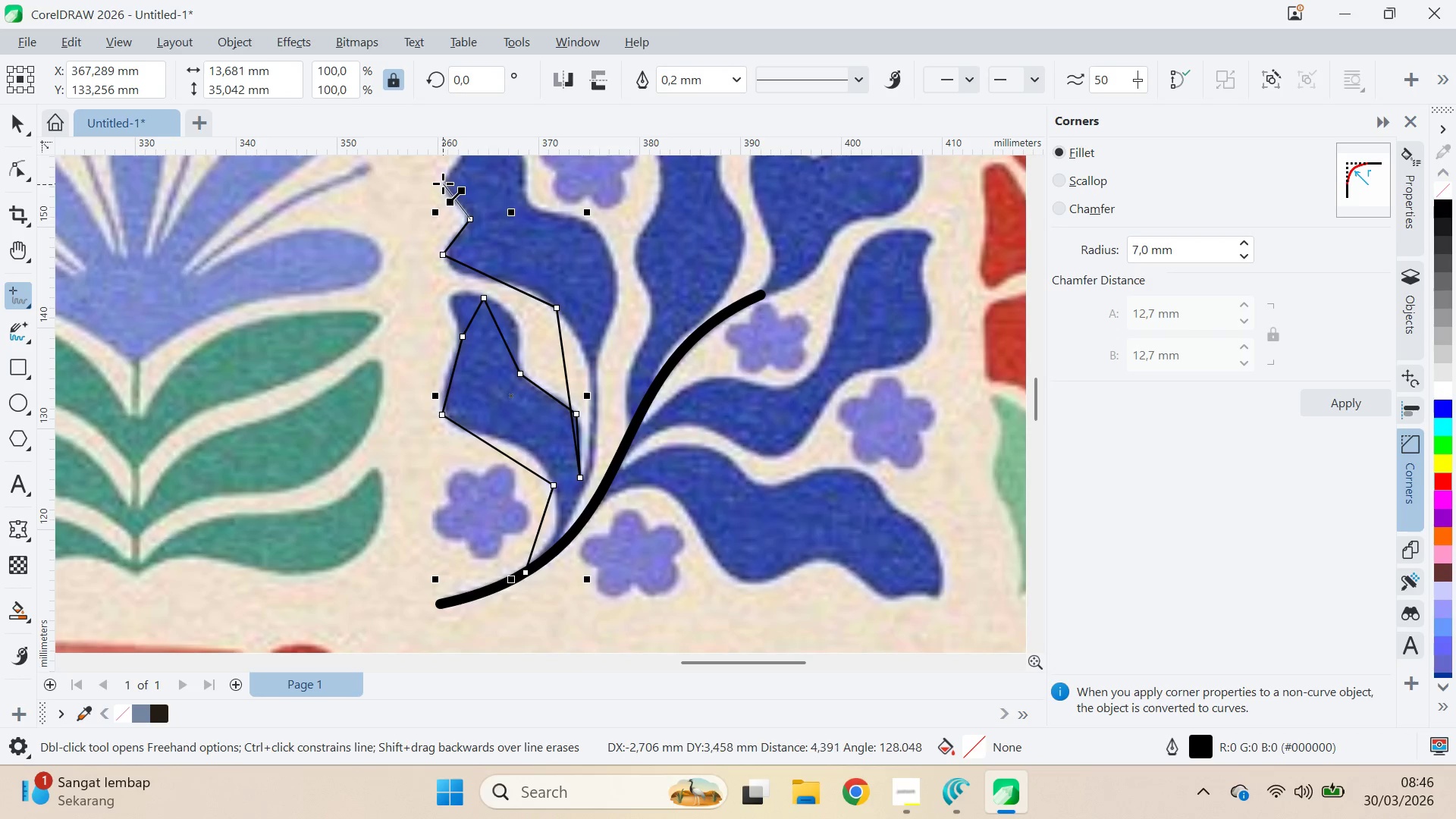 
double_click([443, 183])
 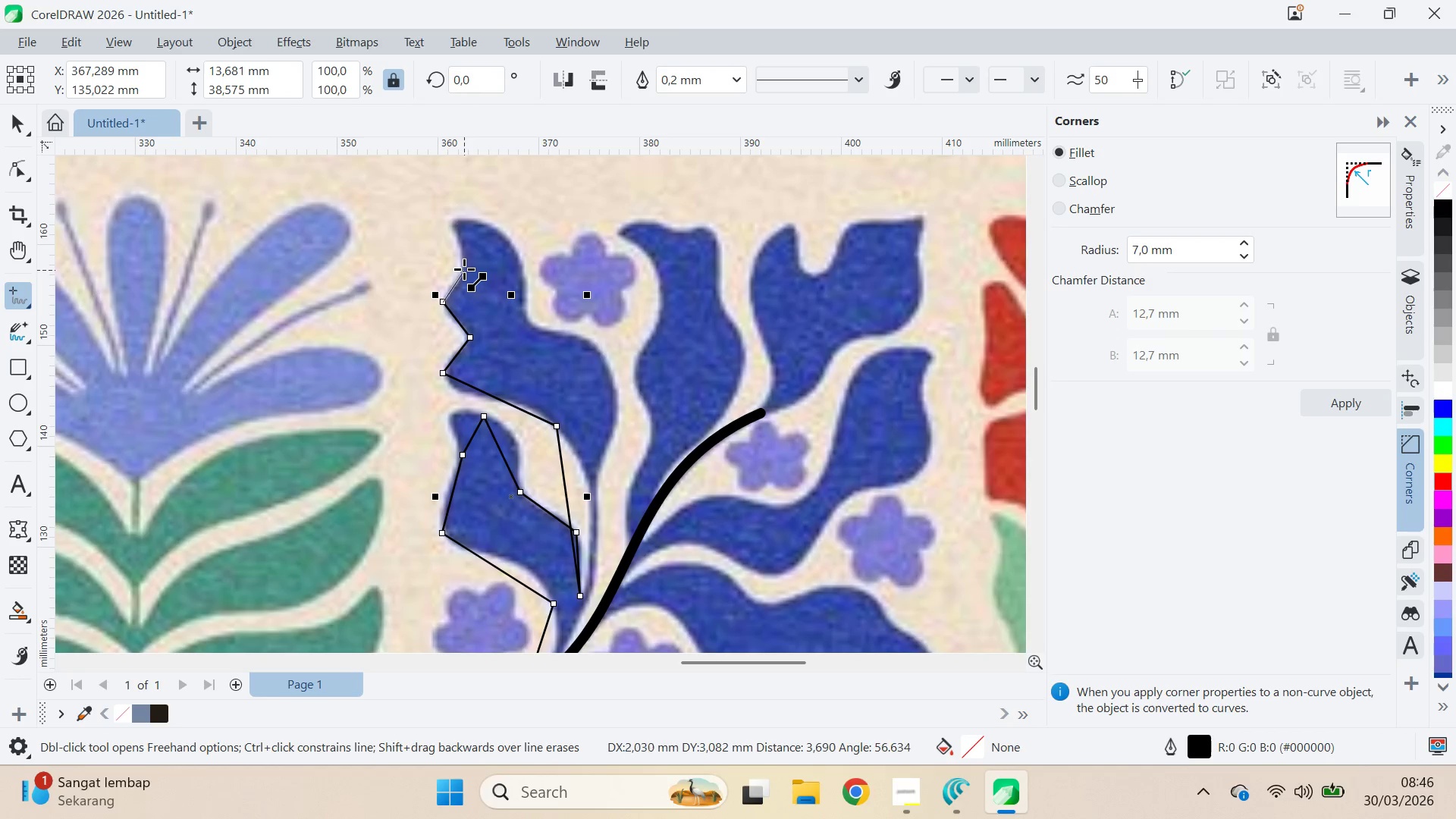 
double_click([465, 265])
 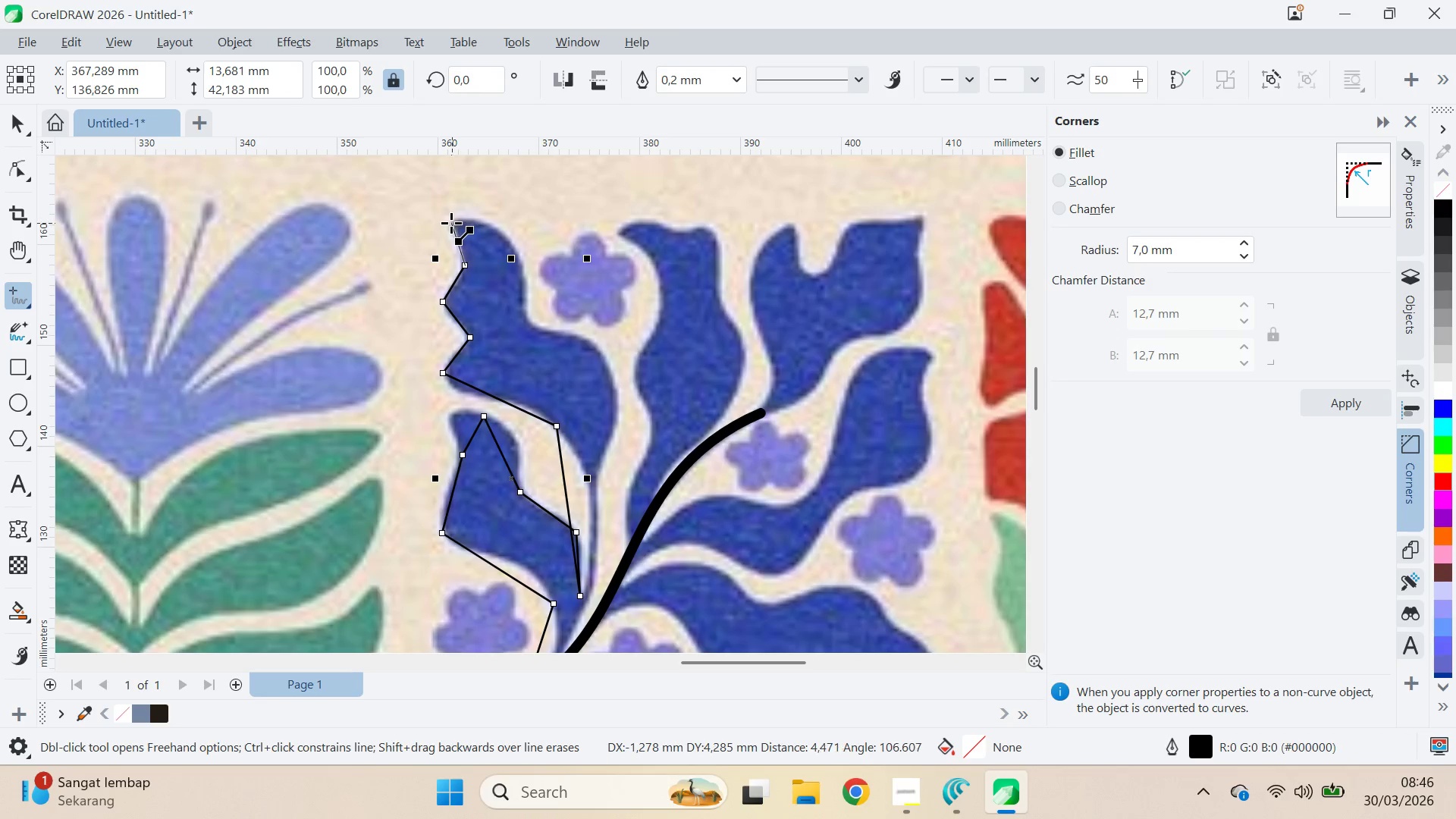 
left_click([450, 224])
 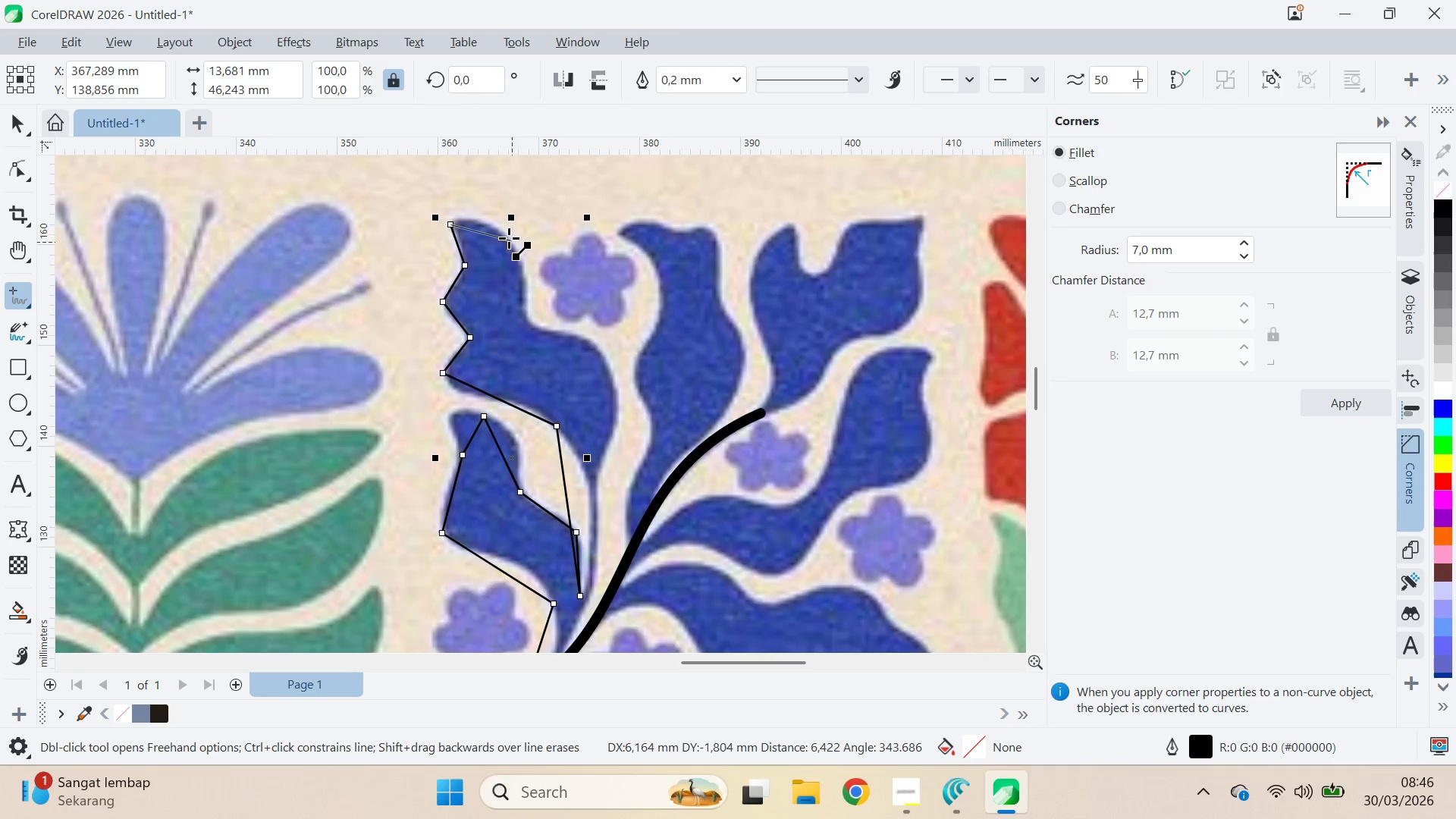 
double_click([507, 237])
 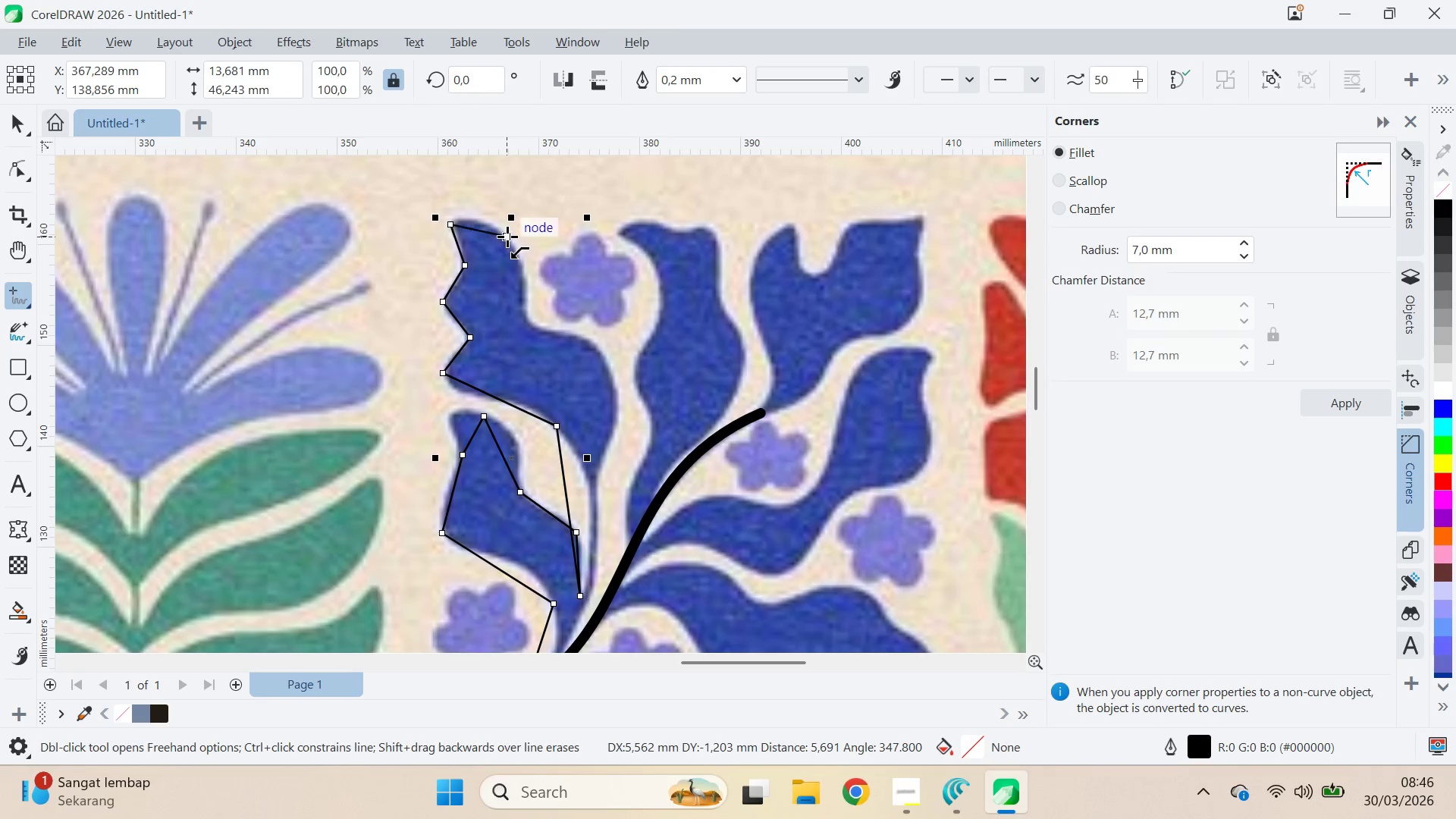 
triple_click([507, 237])
 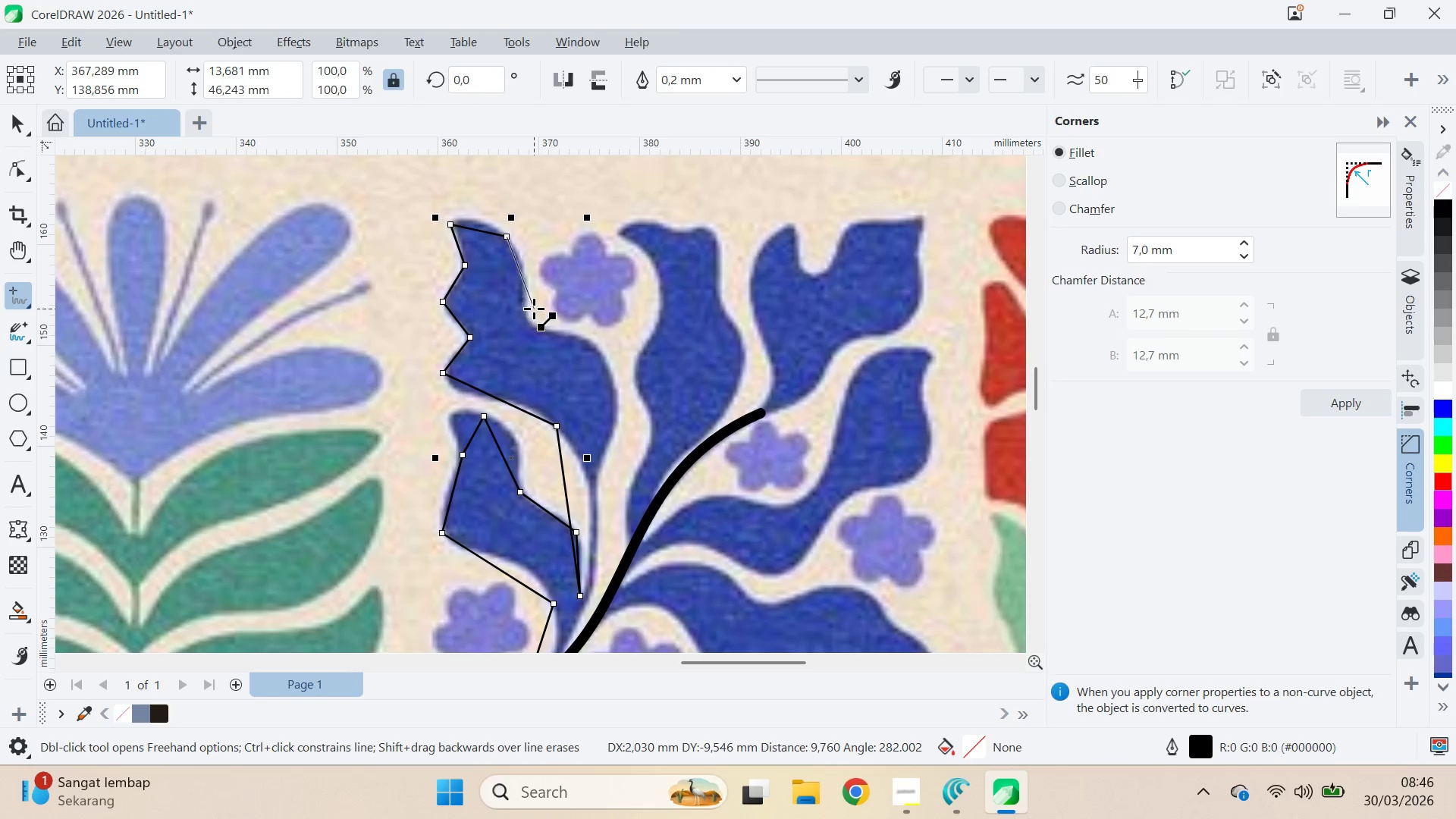 
left_click([529, 318])
 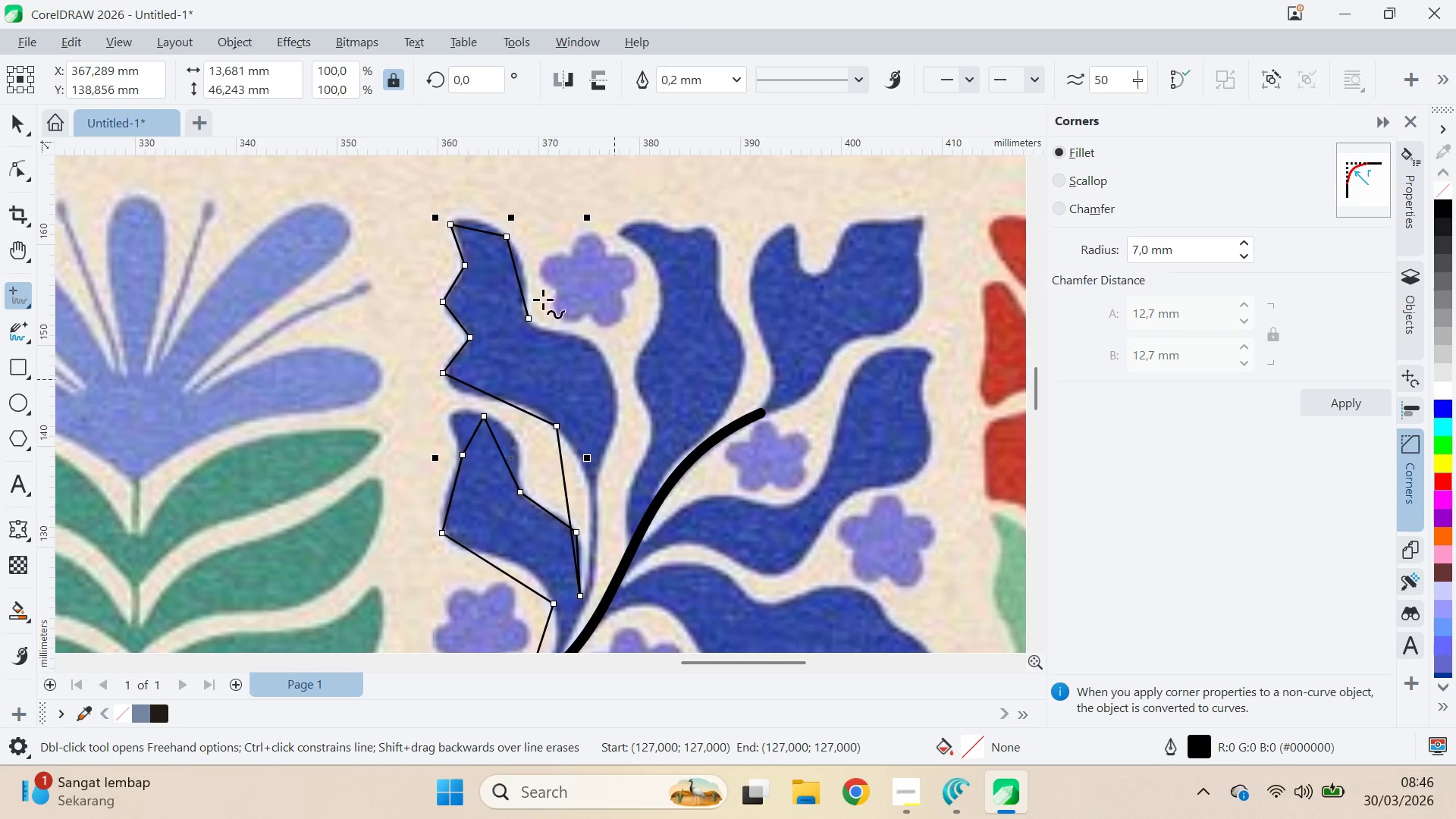 
left_click([532, 313])
 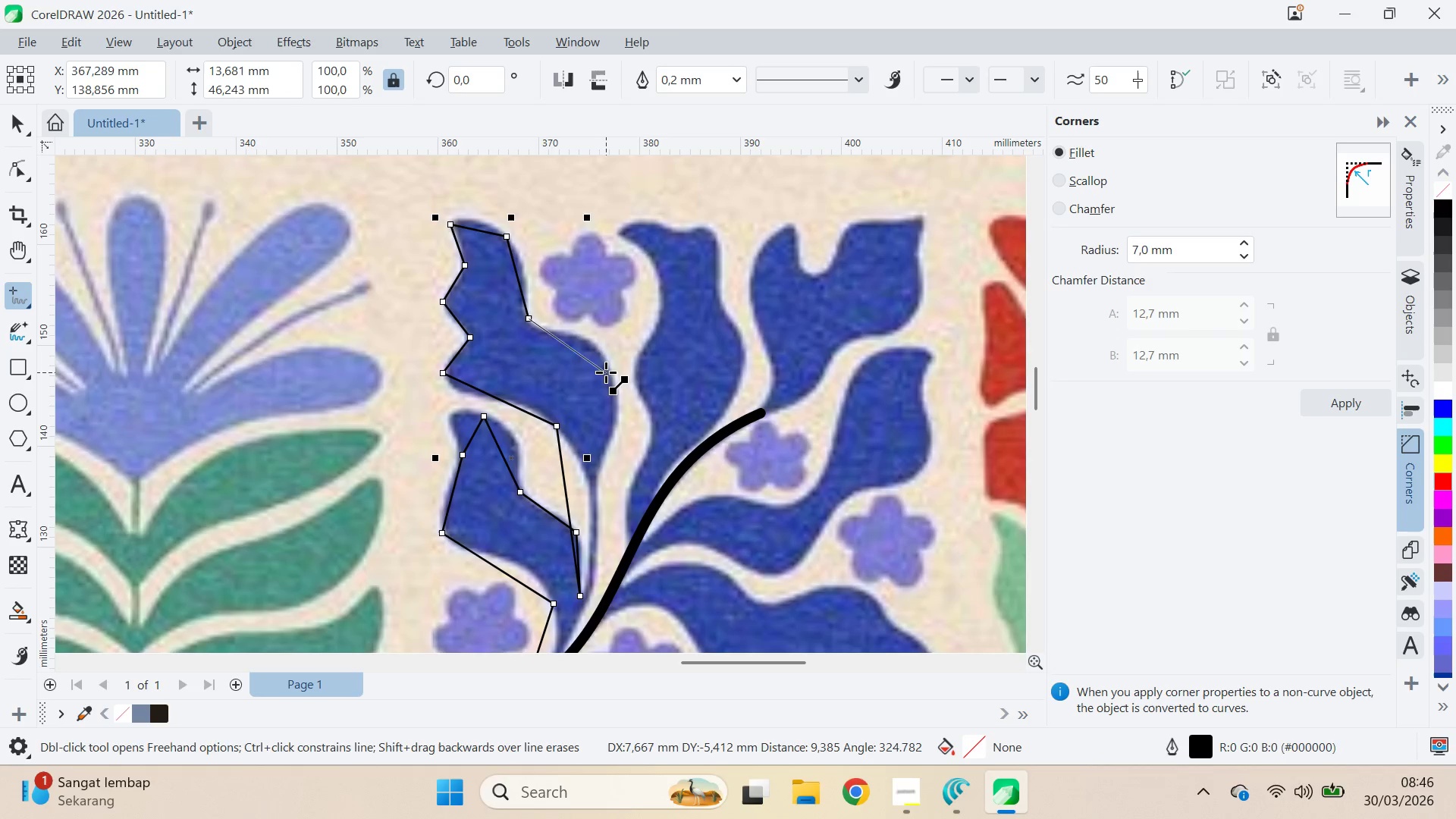 
left_click([607, 372])
 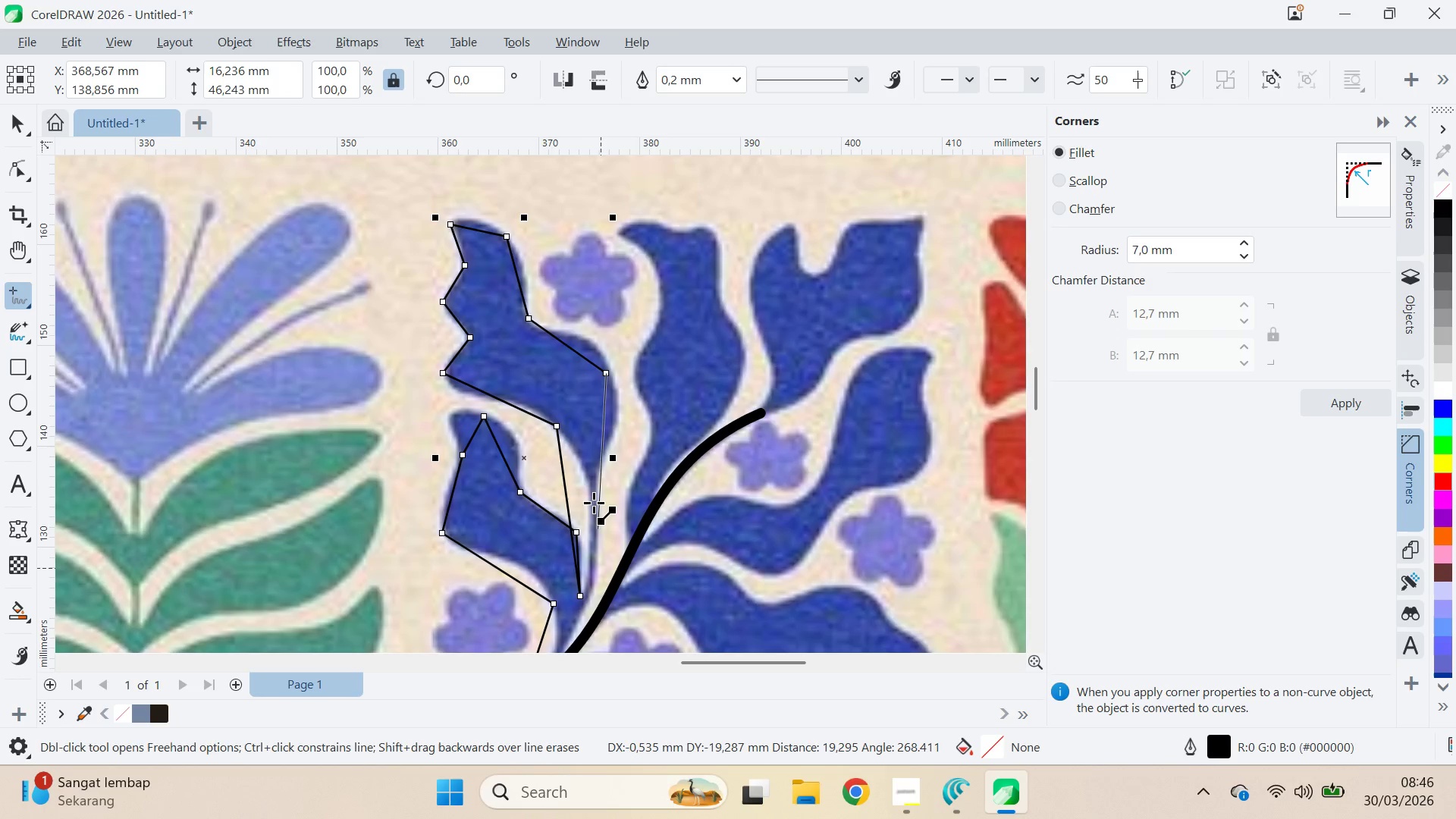 
double_click([598, 475])
 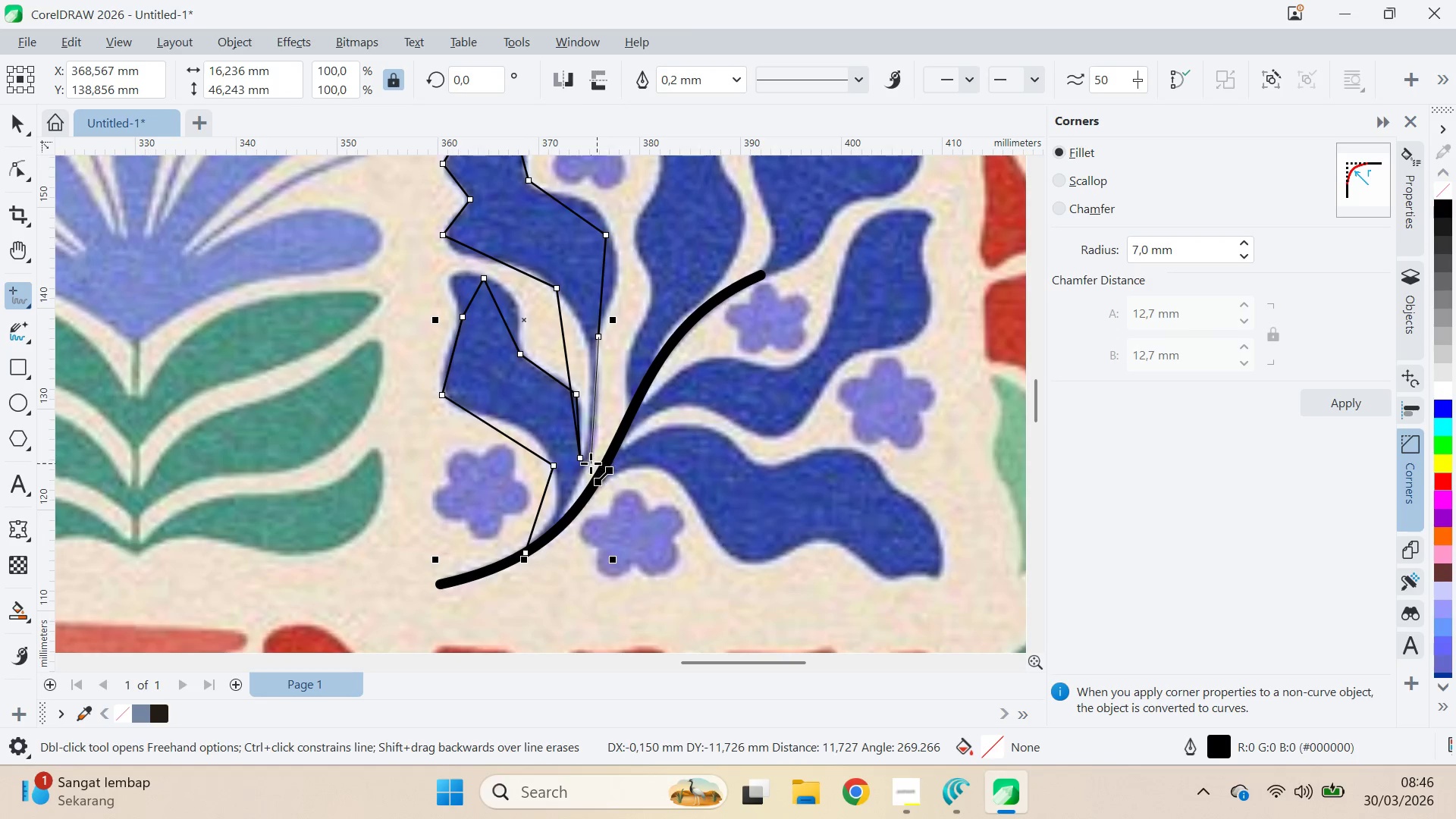 
double_click([591, 461])
 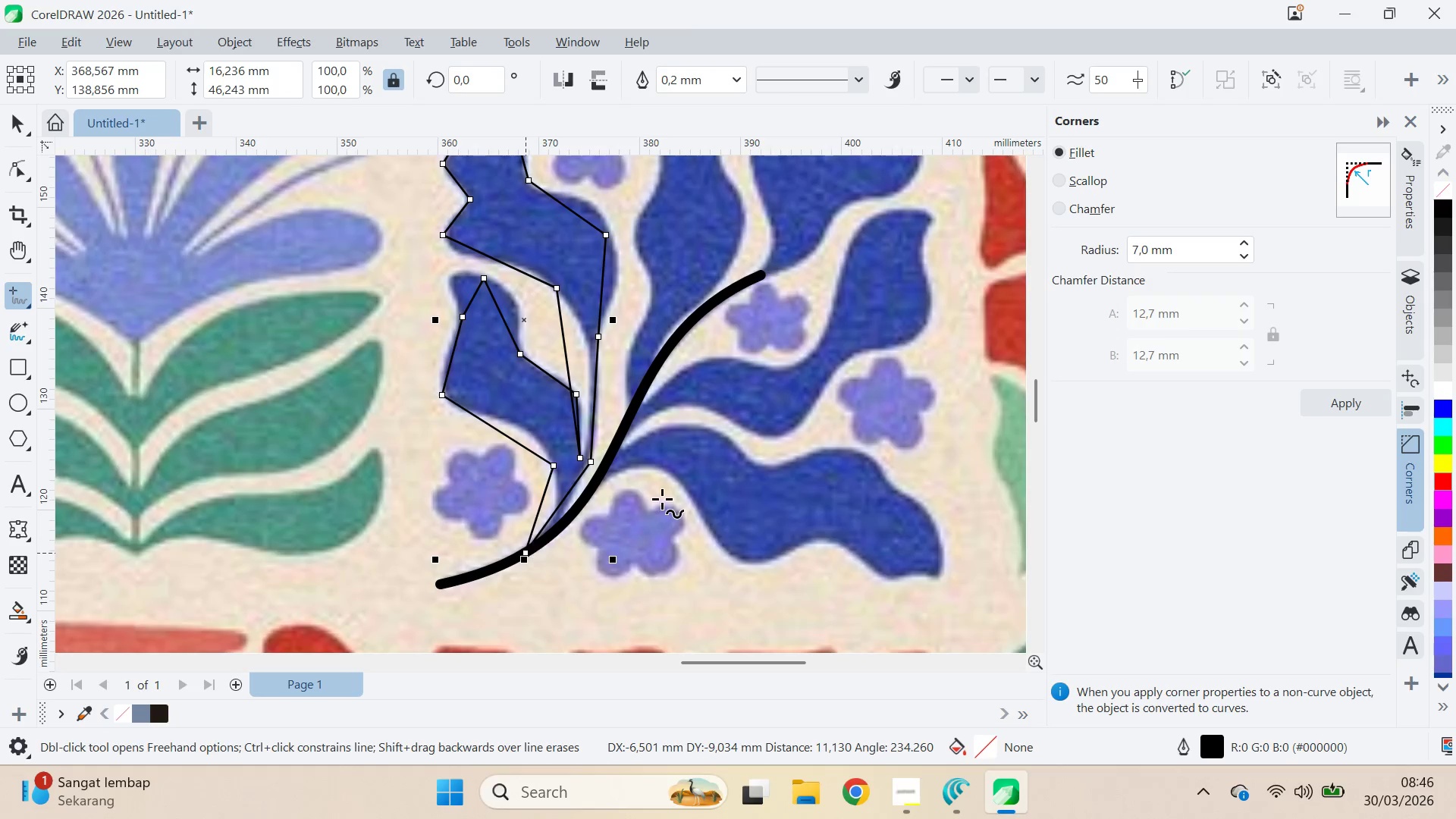 
key(A)
 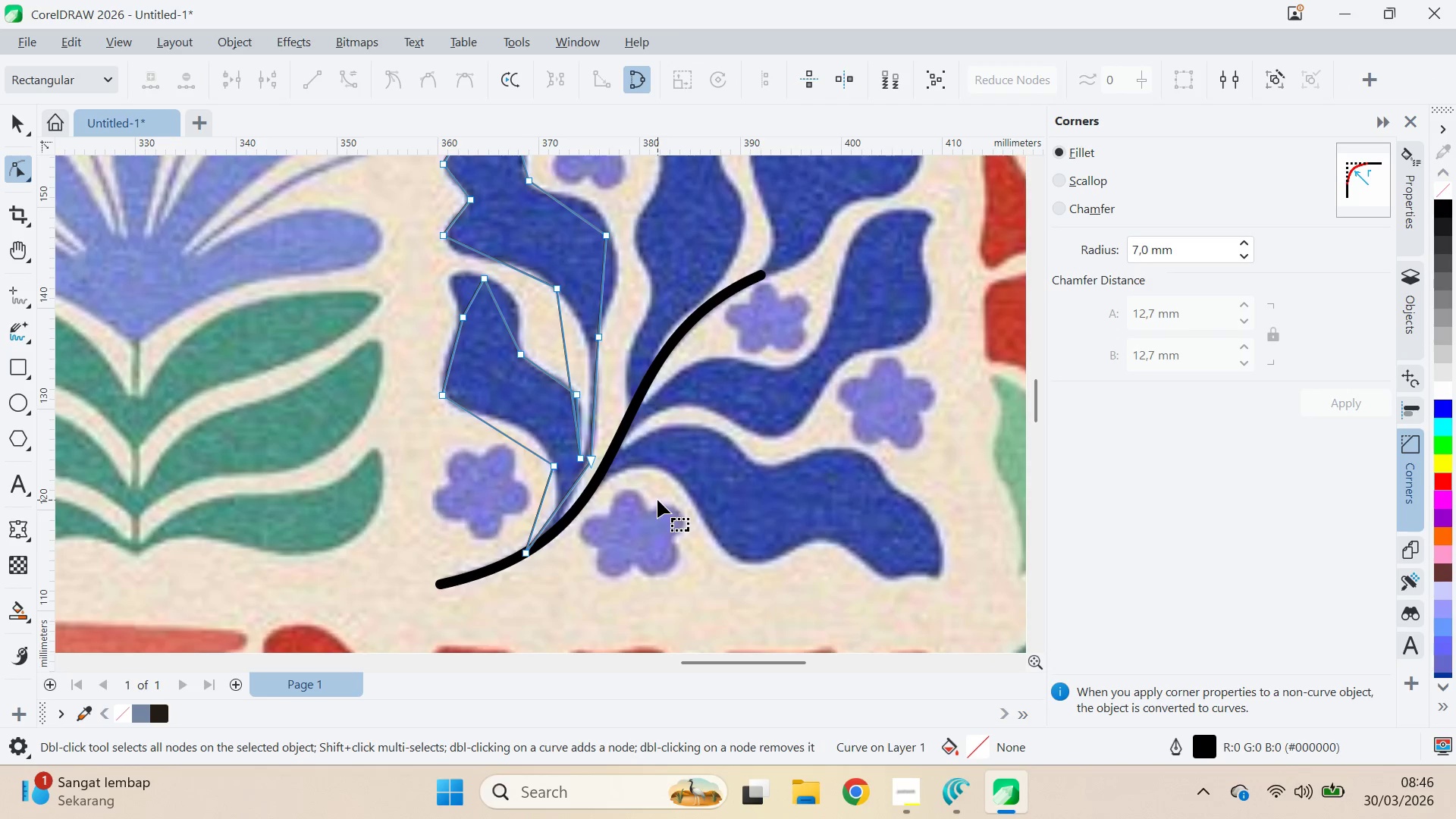 
key(Control+A)
 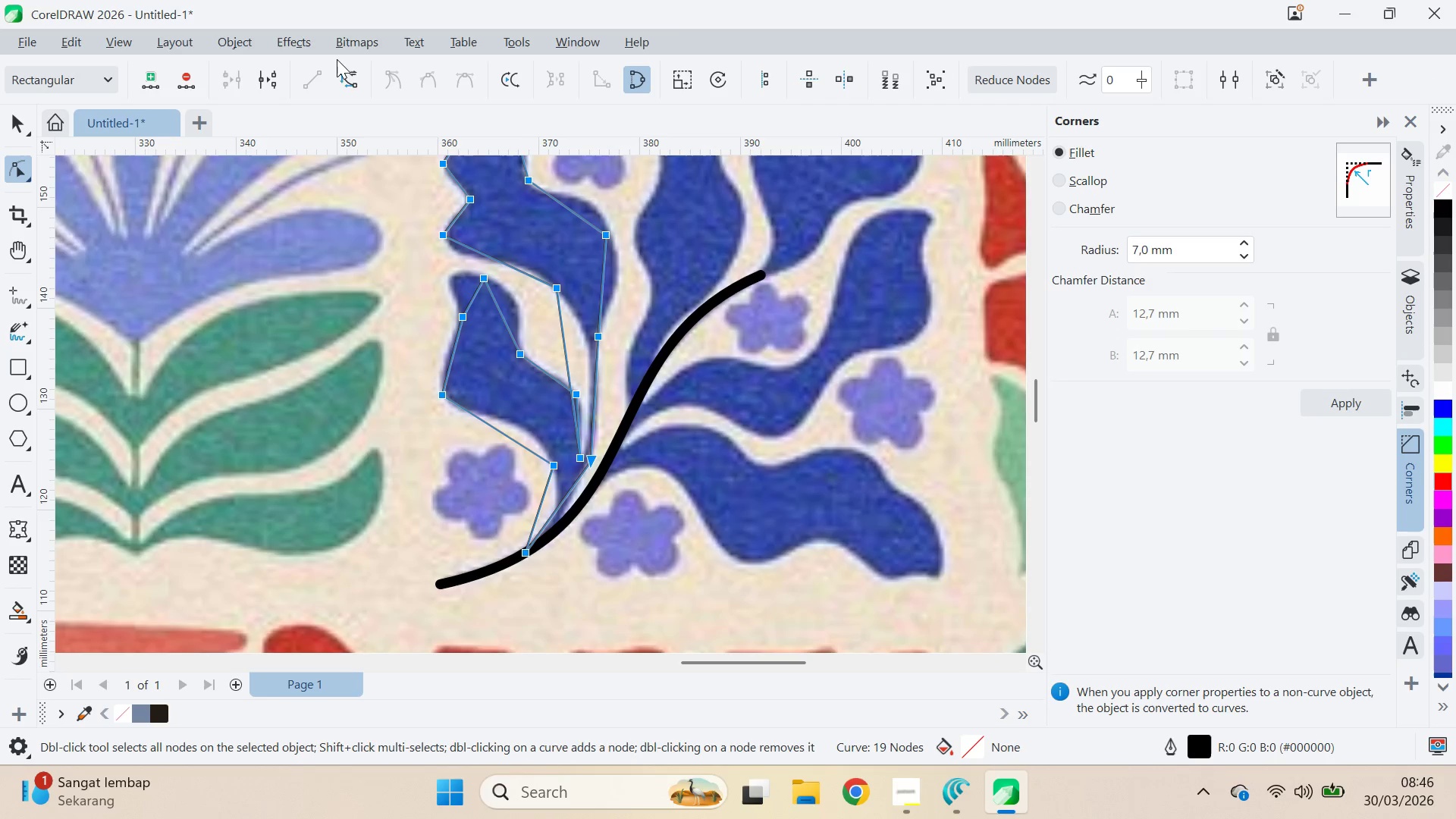 
left_click([356, 71])
 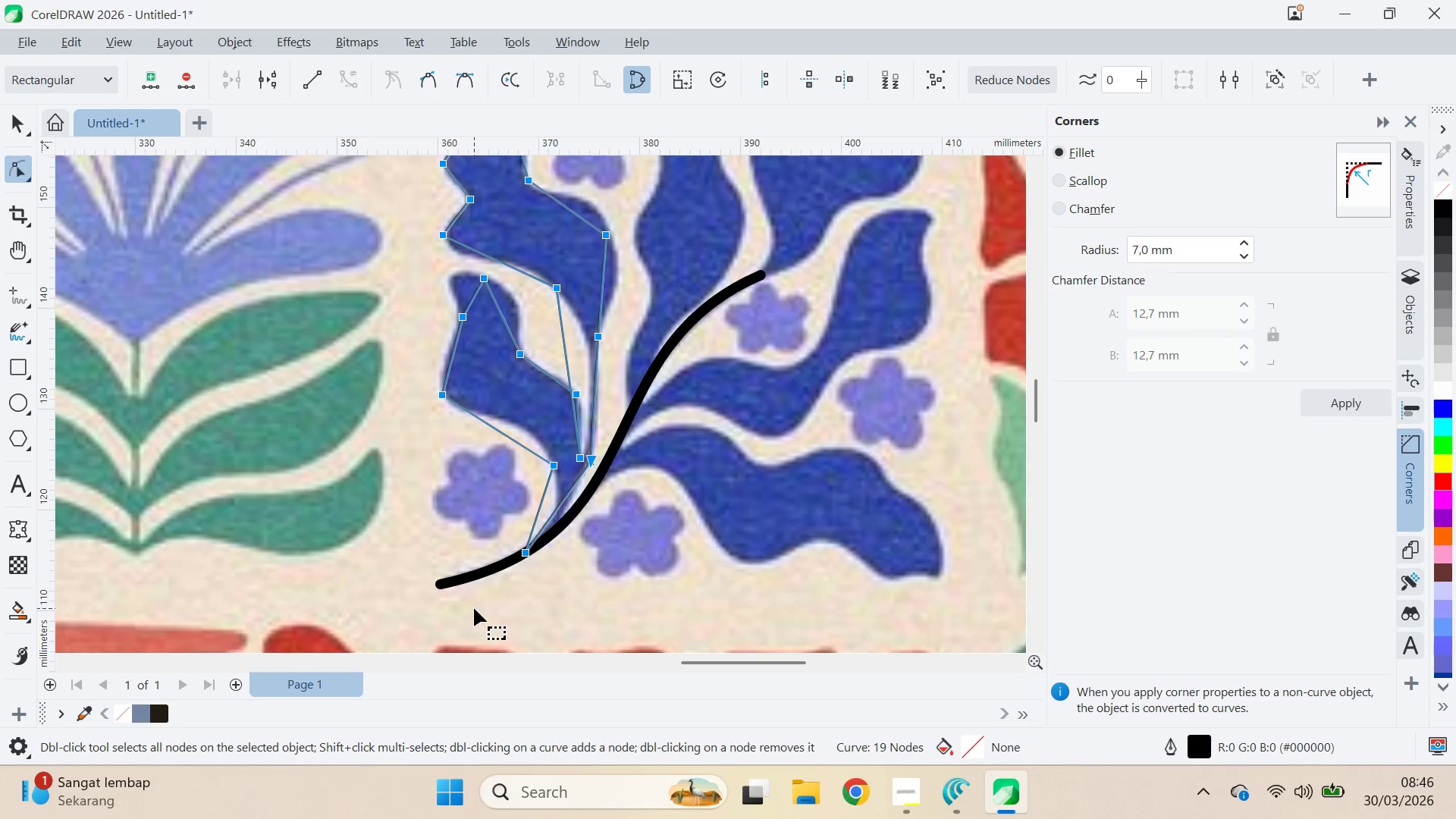 
left_click([495, 521])
 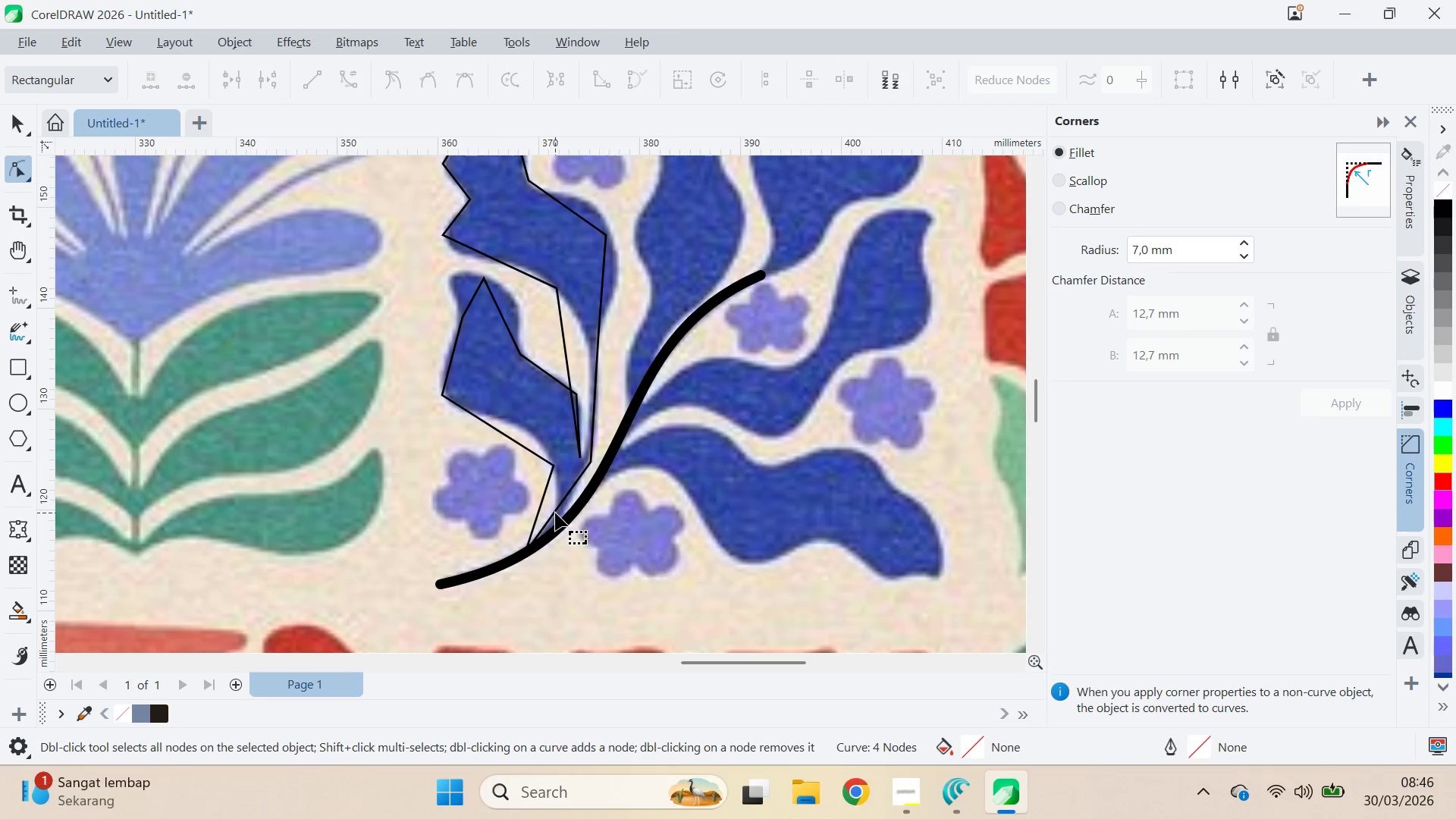 
left_click_drag(start_coordinate=[556, 512], to_coordinate=[563, 512])
 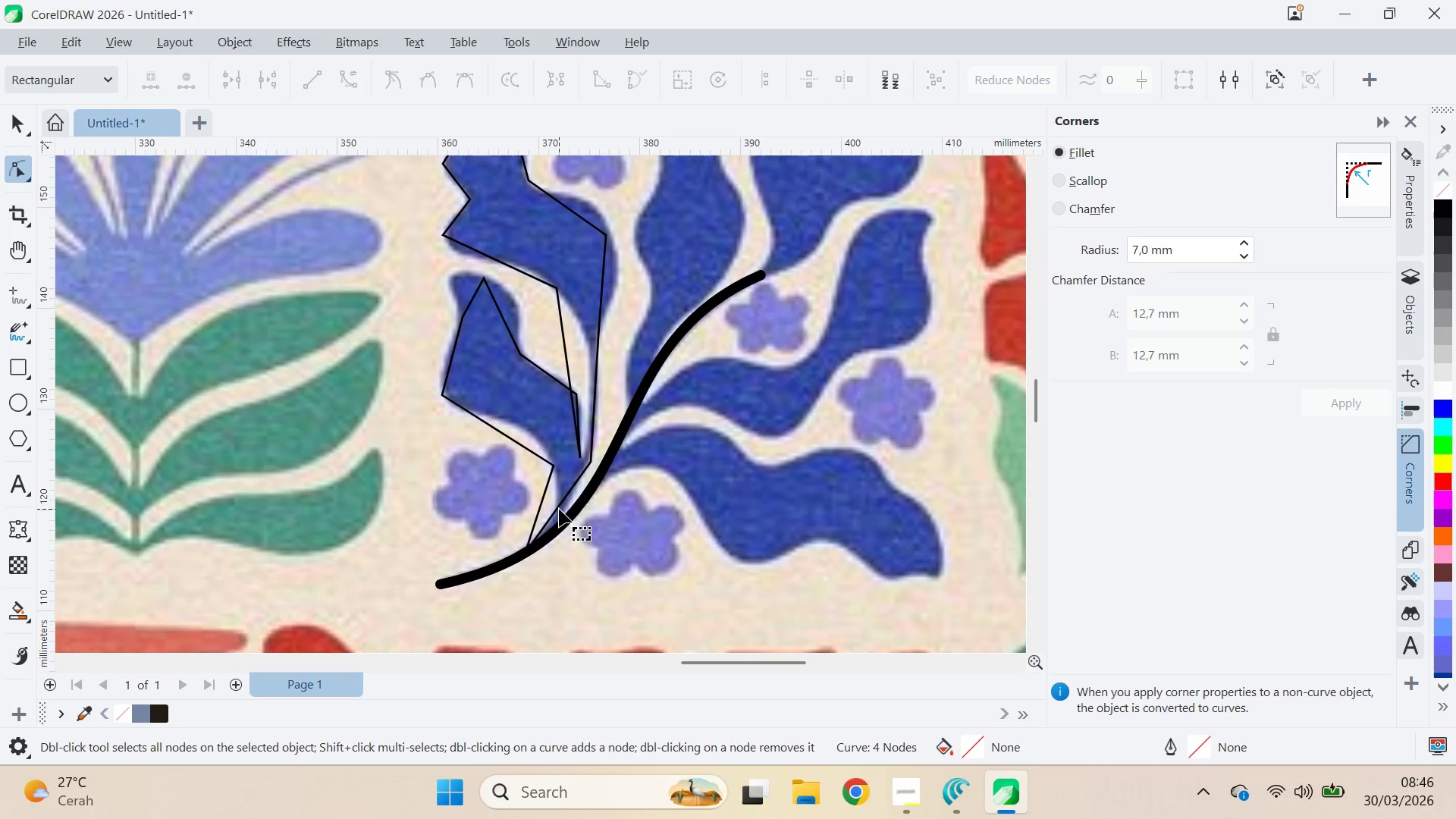 
left_click_drag(start_coordinate=[559, 509], to_coordinate=[566, 516])
 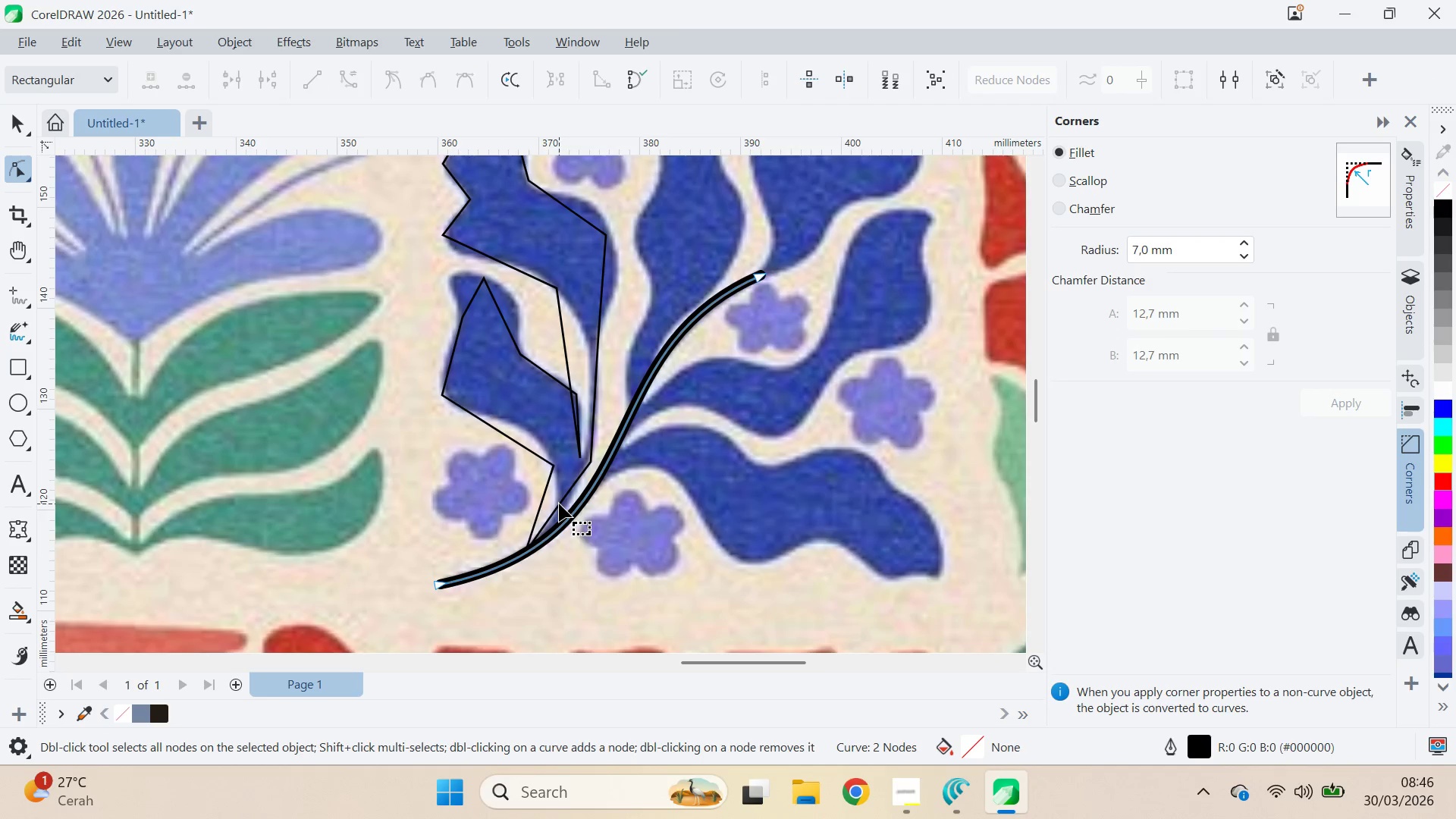 
left_click([484, 627])
 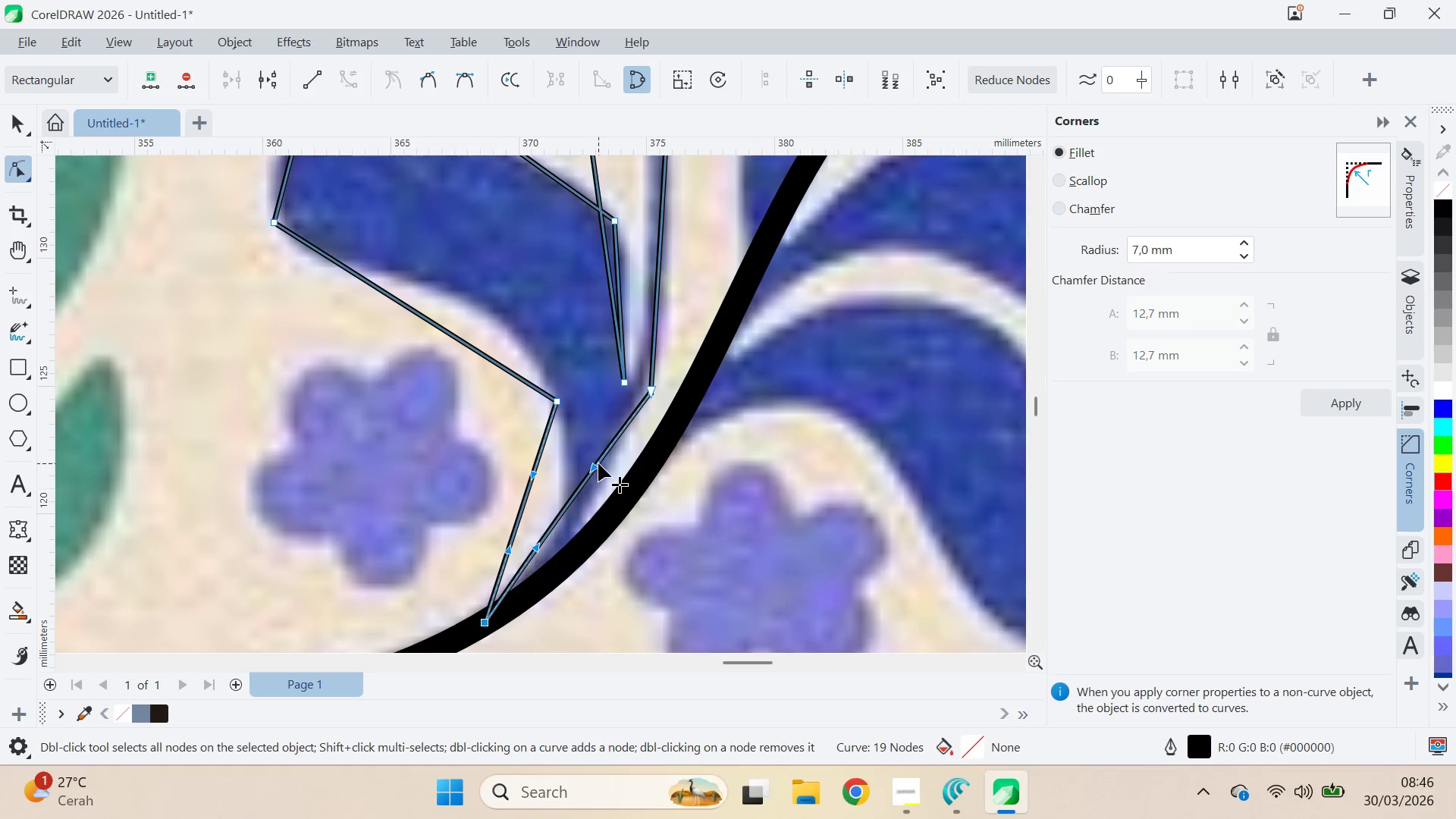 
scroll: coordinate [554, 510], scroll_direction: up, amount: 7.0
 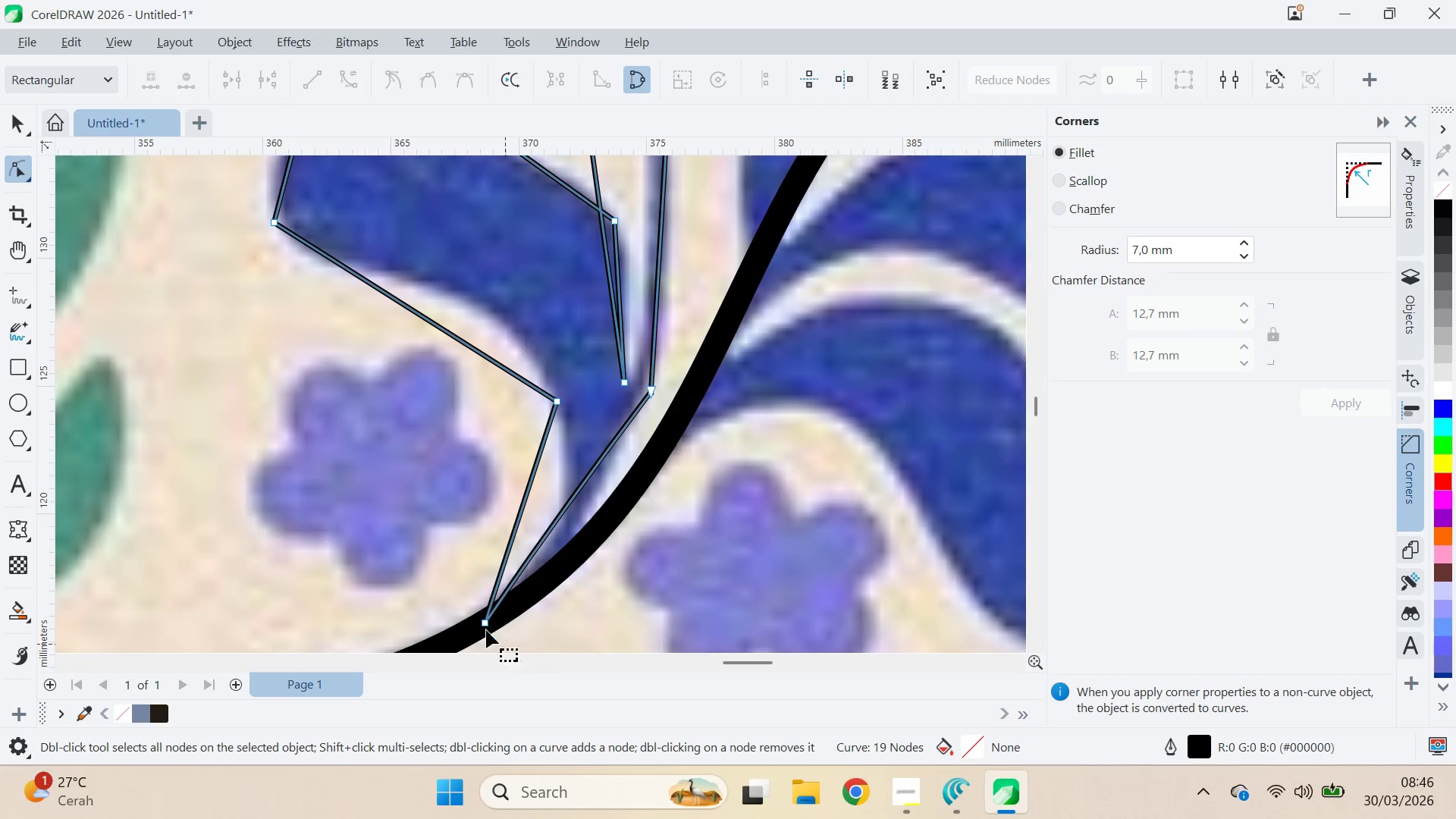 
left_click_drag(start_coordinate=[592, 467], to_coordinate=[614, 518])
 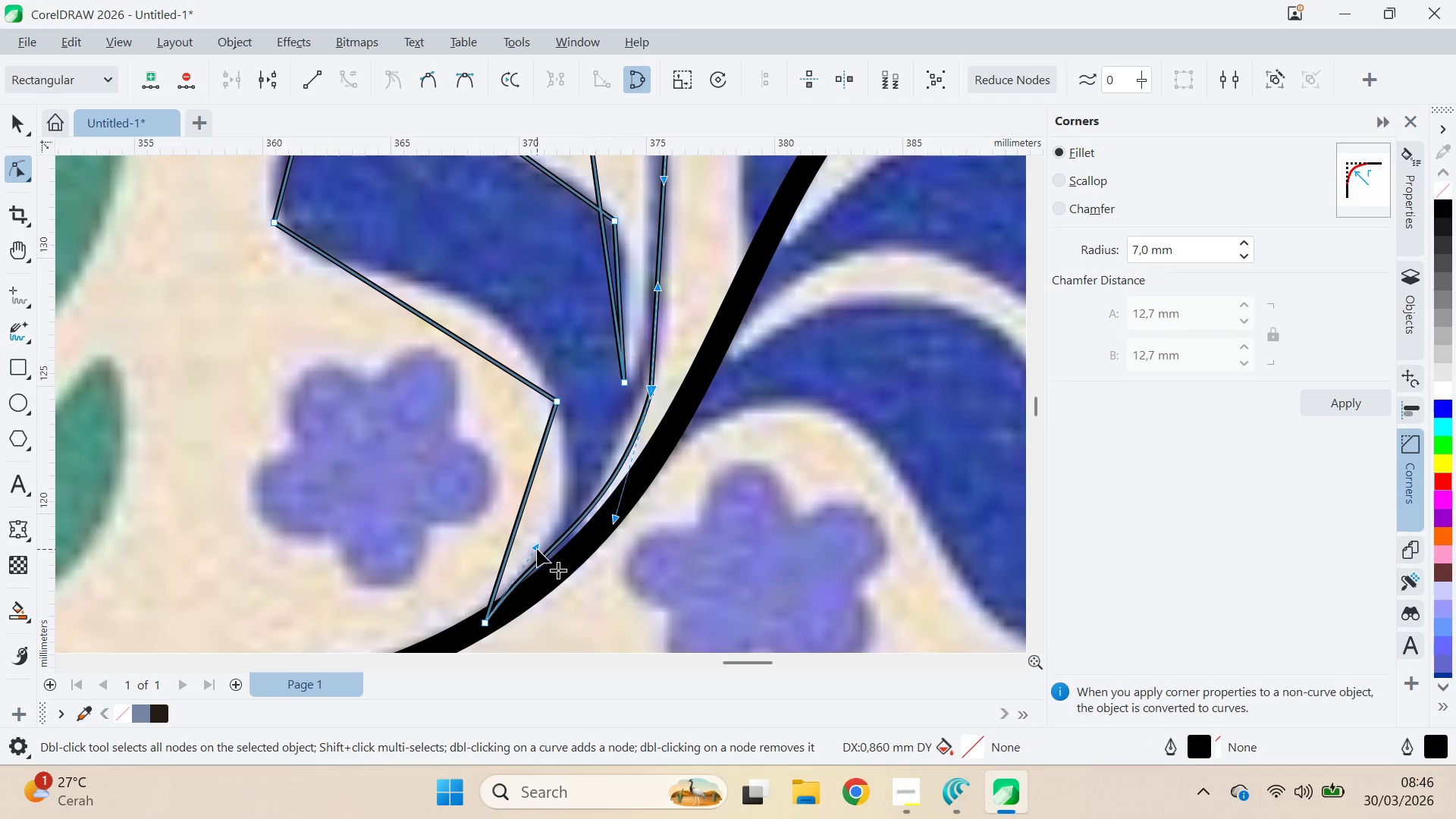 
left_click_drag(start_coordinate=[537, 549], to_coordinate=[563, 570])
 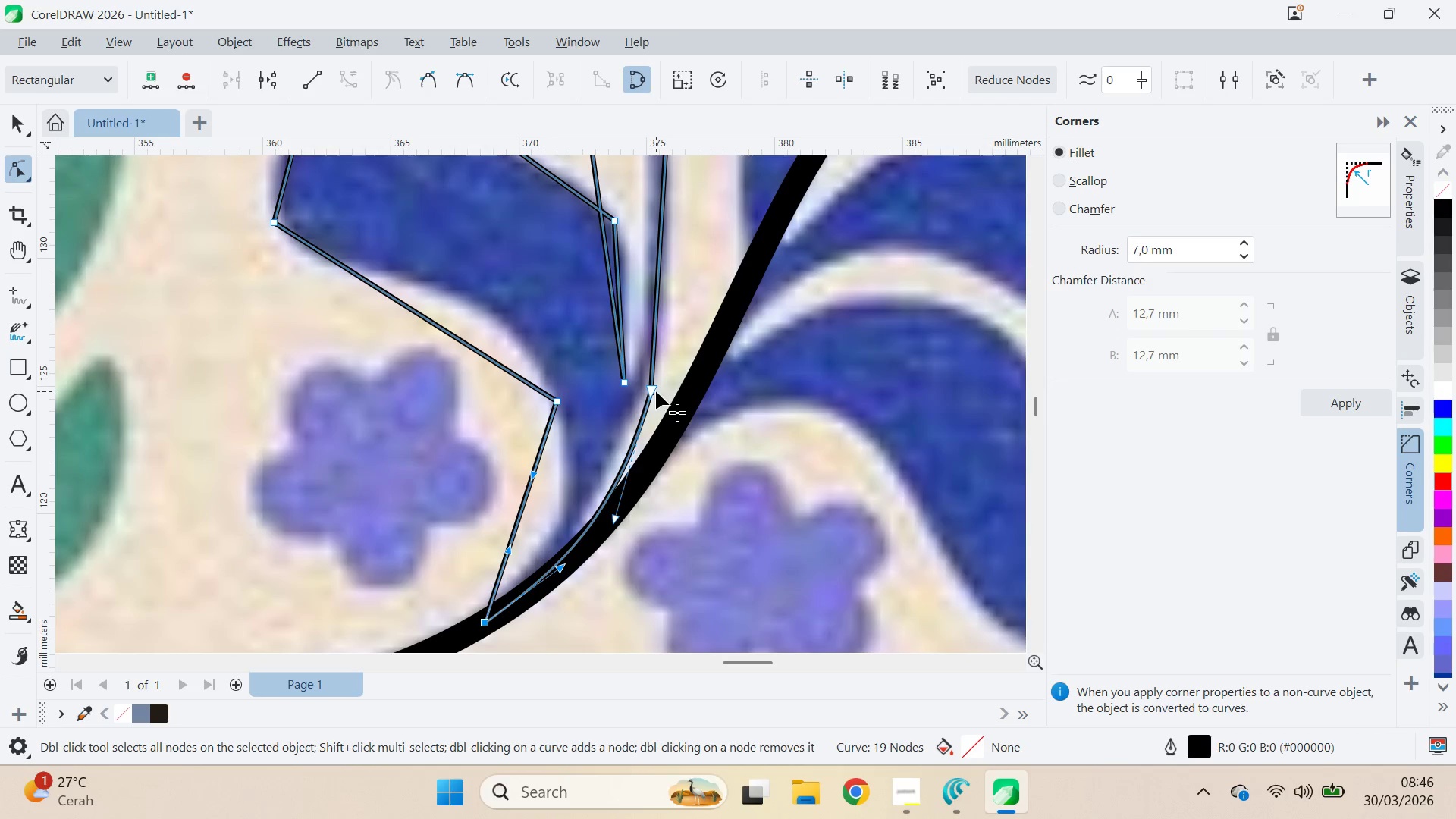 
left_click([651, 389])
 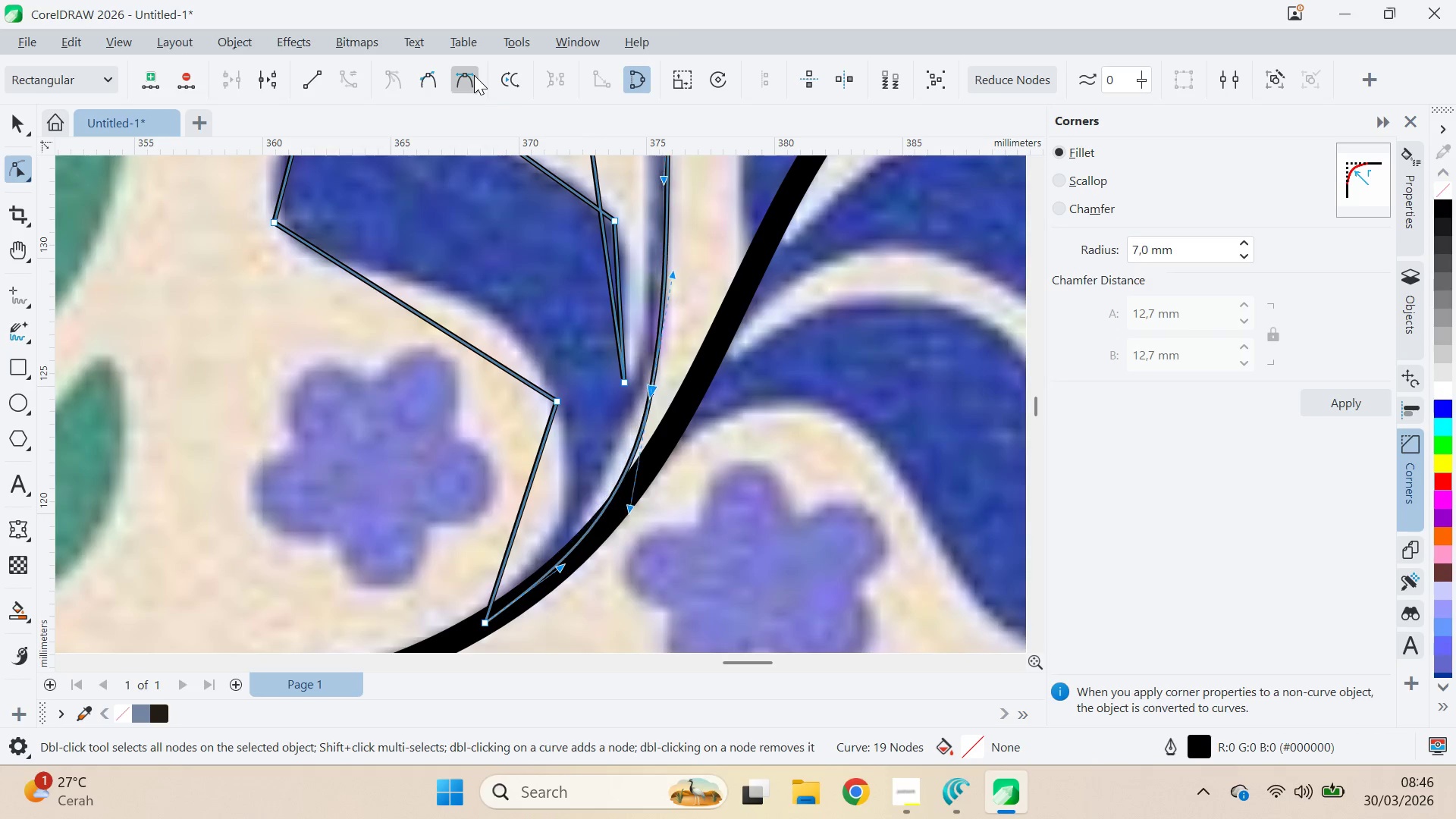 
left_click_drag(start_coordinate=[654, 390], to_coordinate=[662, 358])
 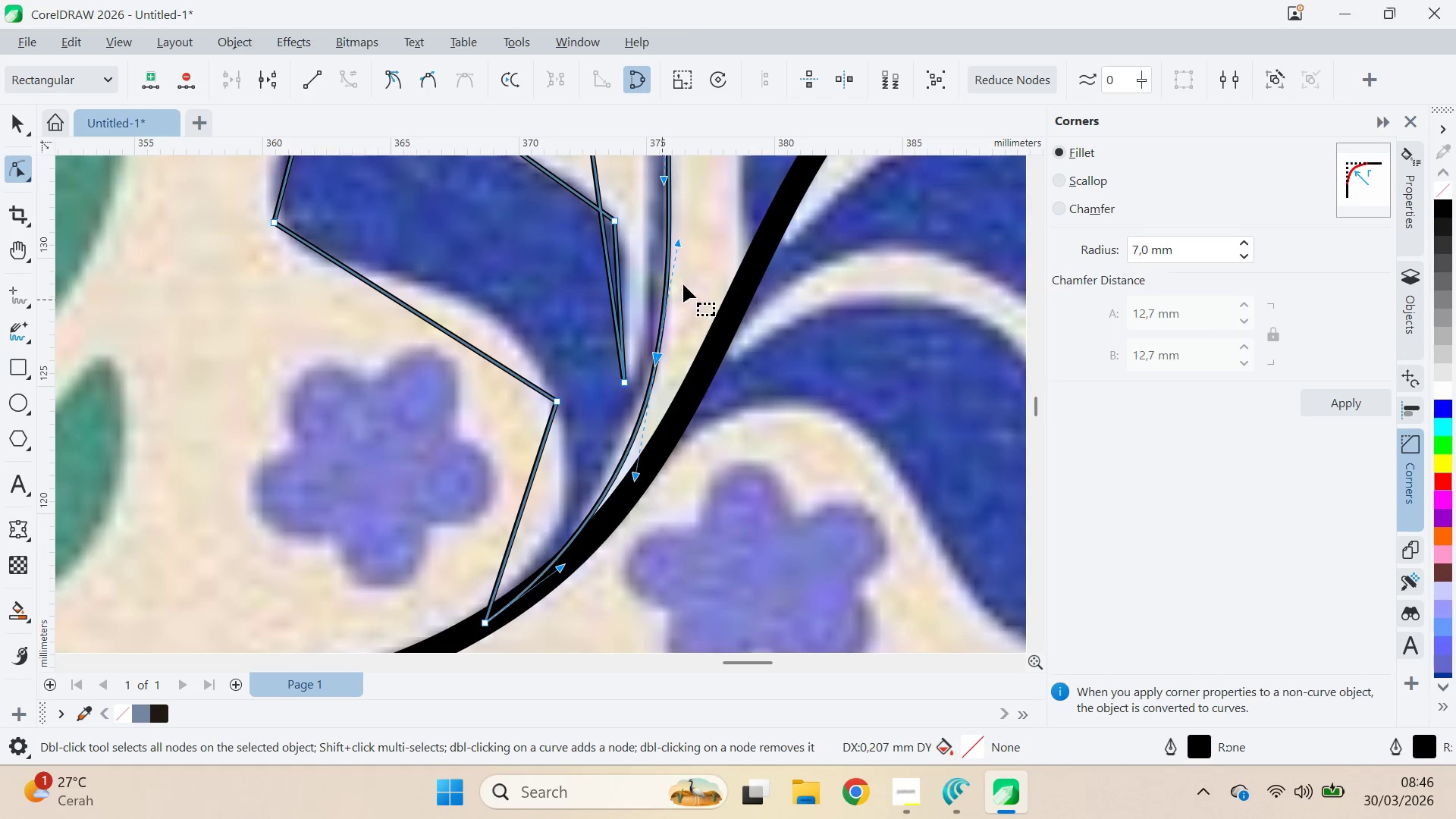 
type(qa)
 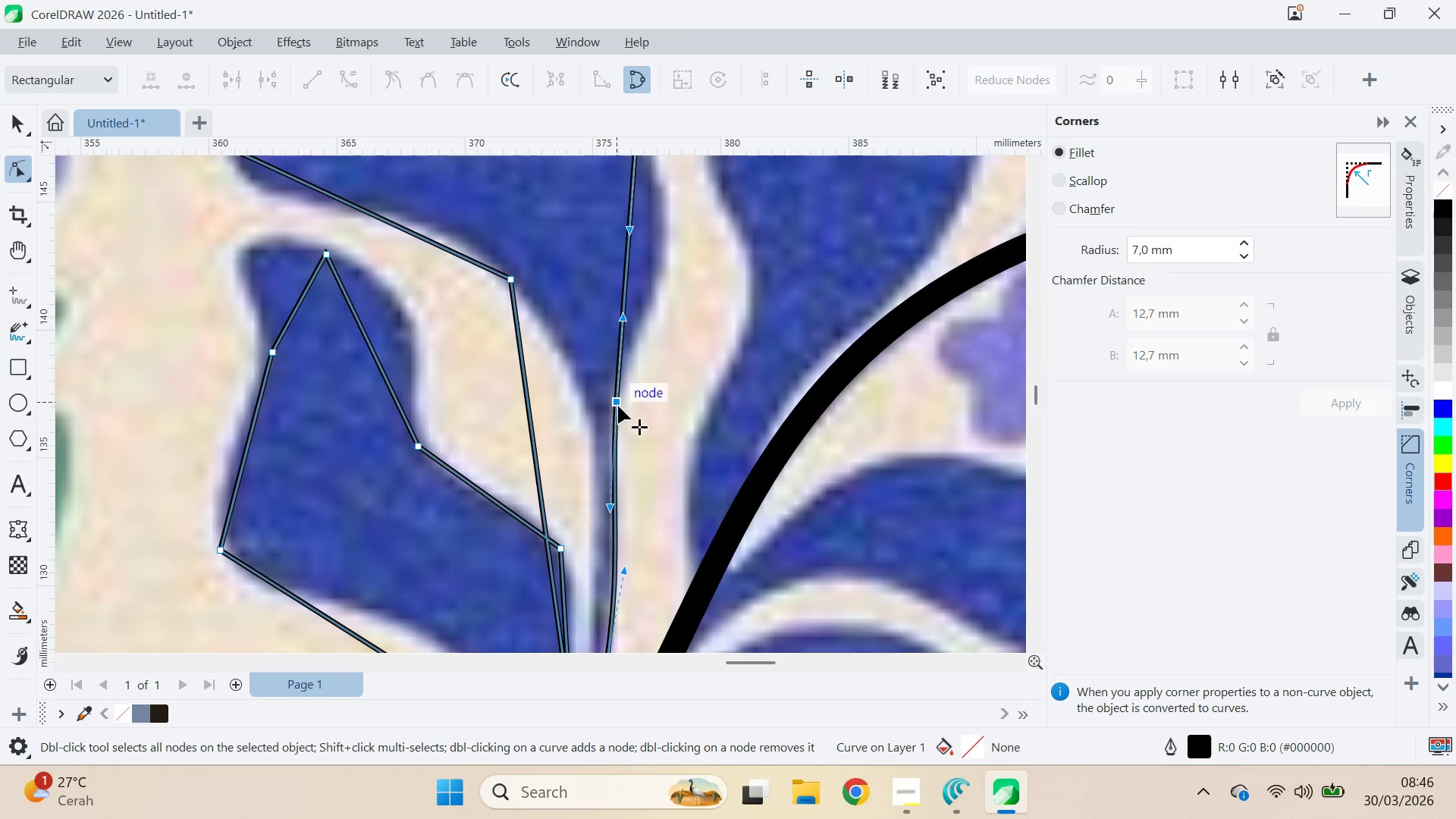 
left_click_drag(start_coordinate=[694, 254], to_coordinate=[640, 582])
 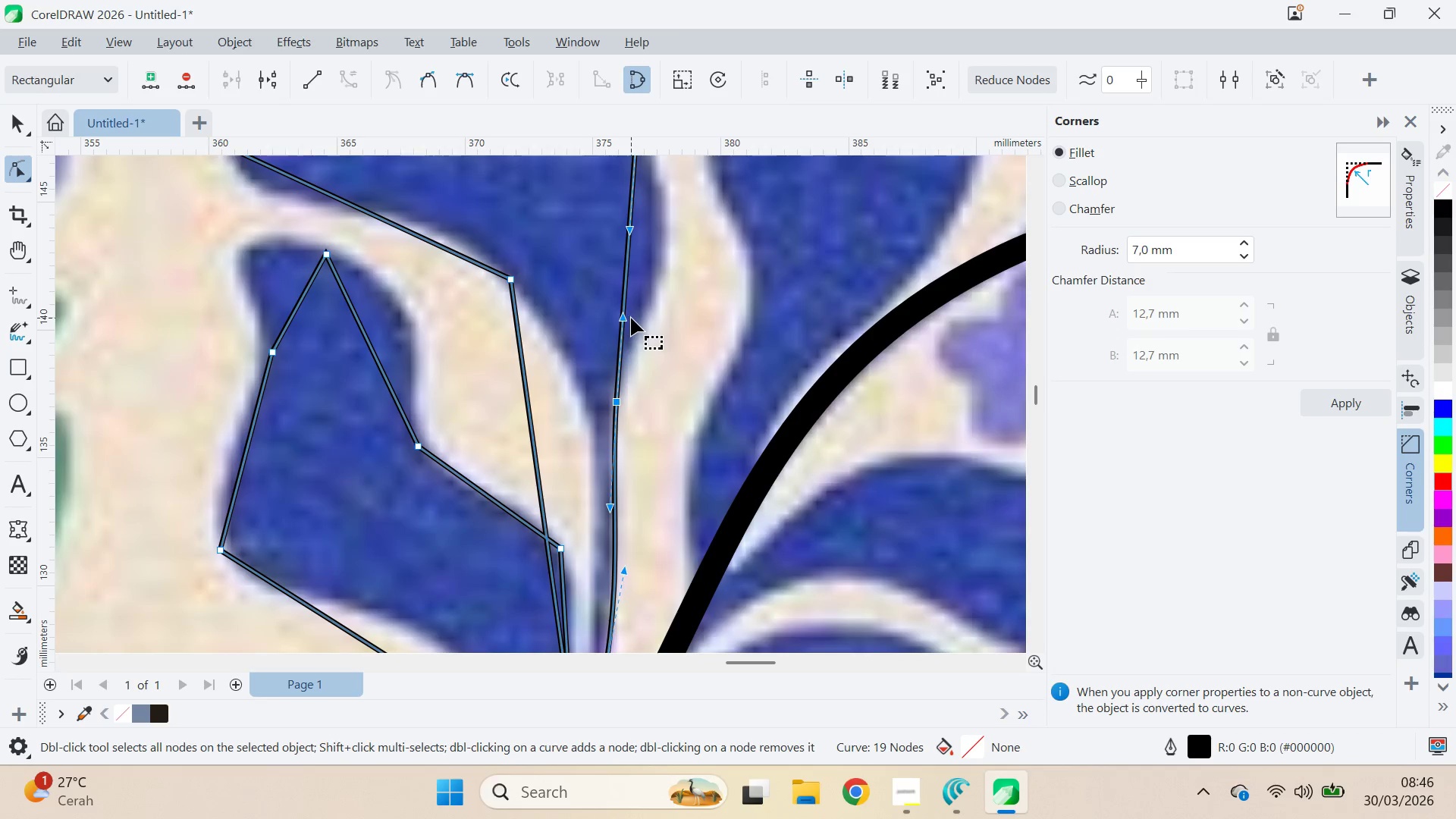 
left_click_drag(start_coordinate=[625, 316], to_coordinate=[651, 347])
 